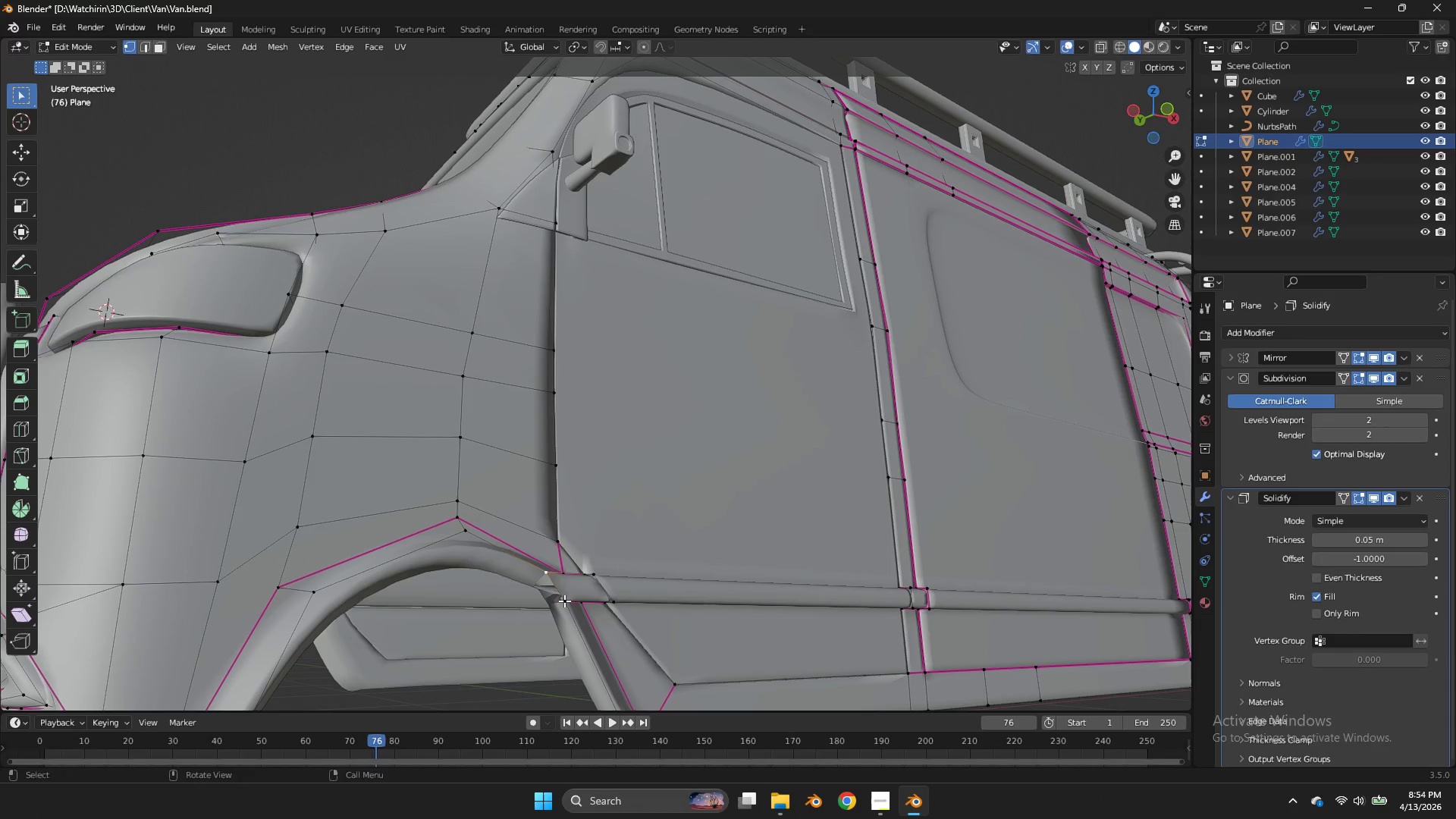 
triple_click([564, 601])
 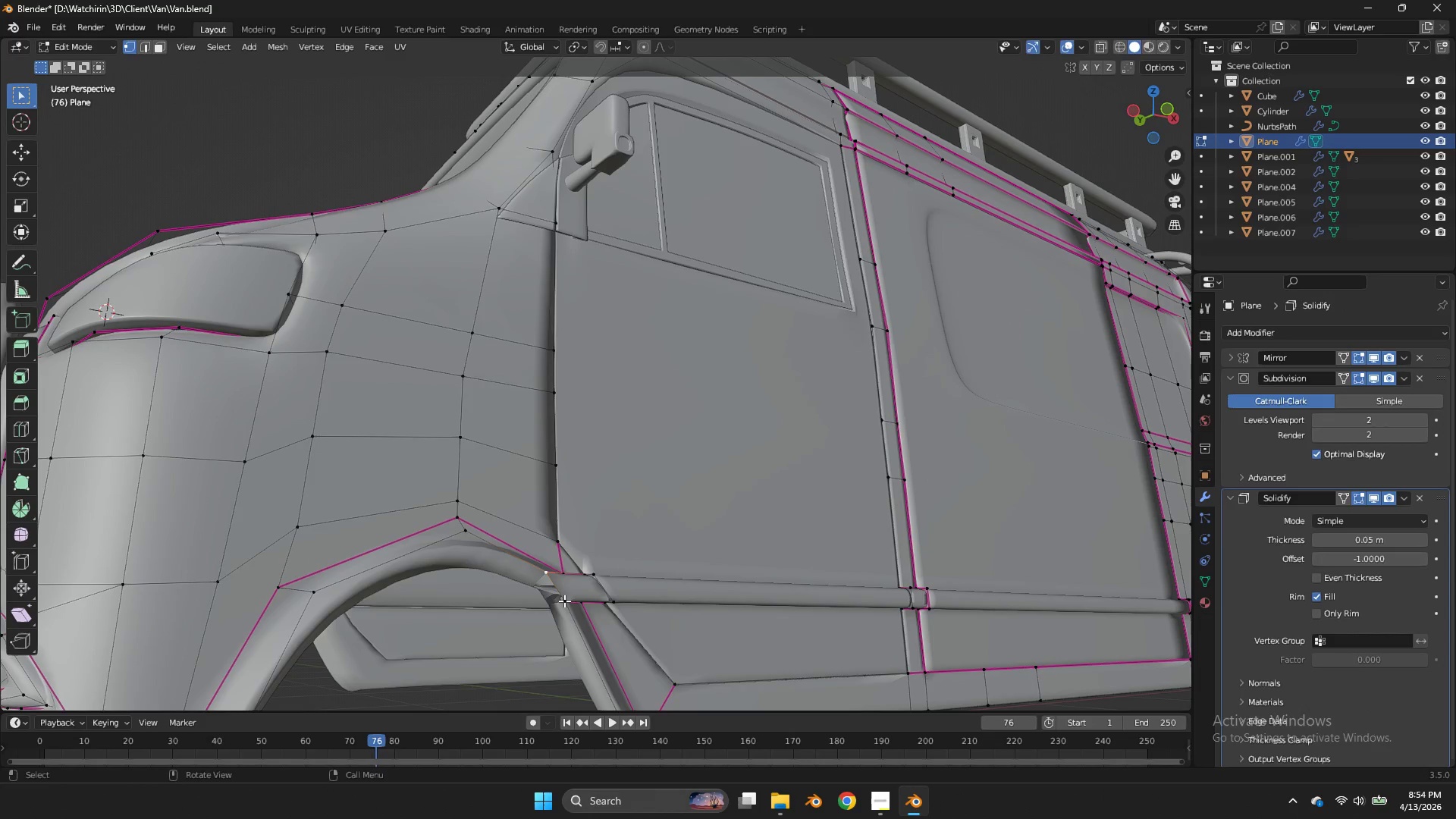 
key(F)
 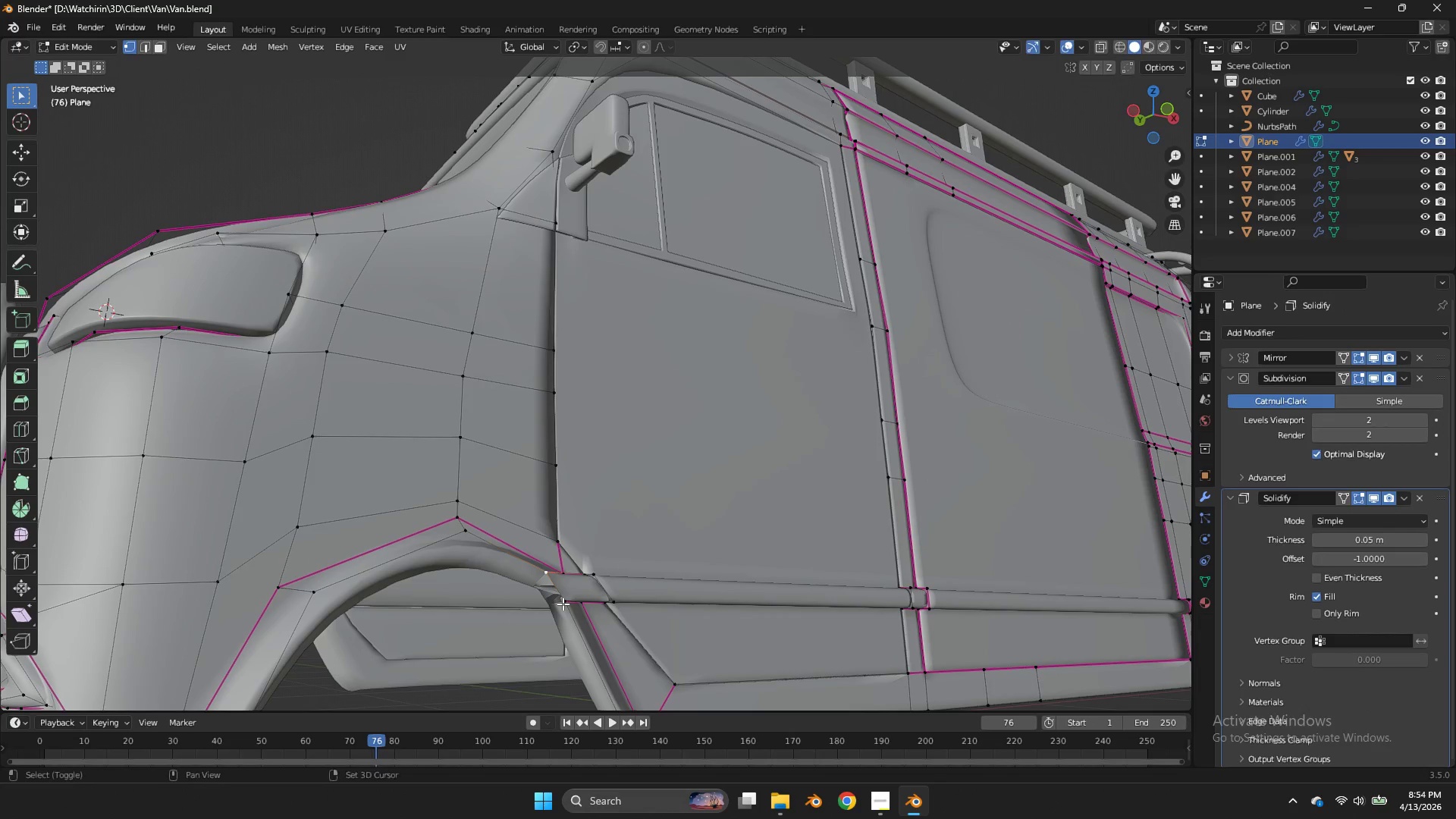 
hold_key(key=ShiftLeft, duration=0.45)
left_click([563, 604])
 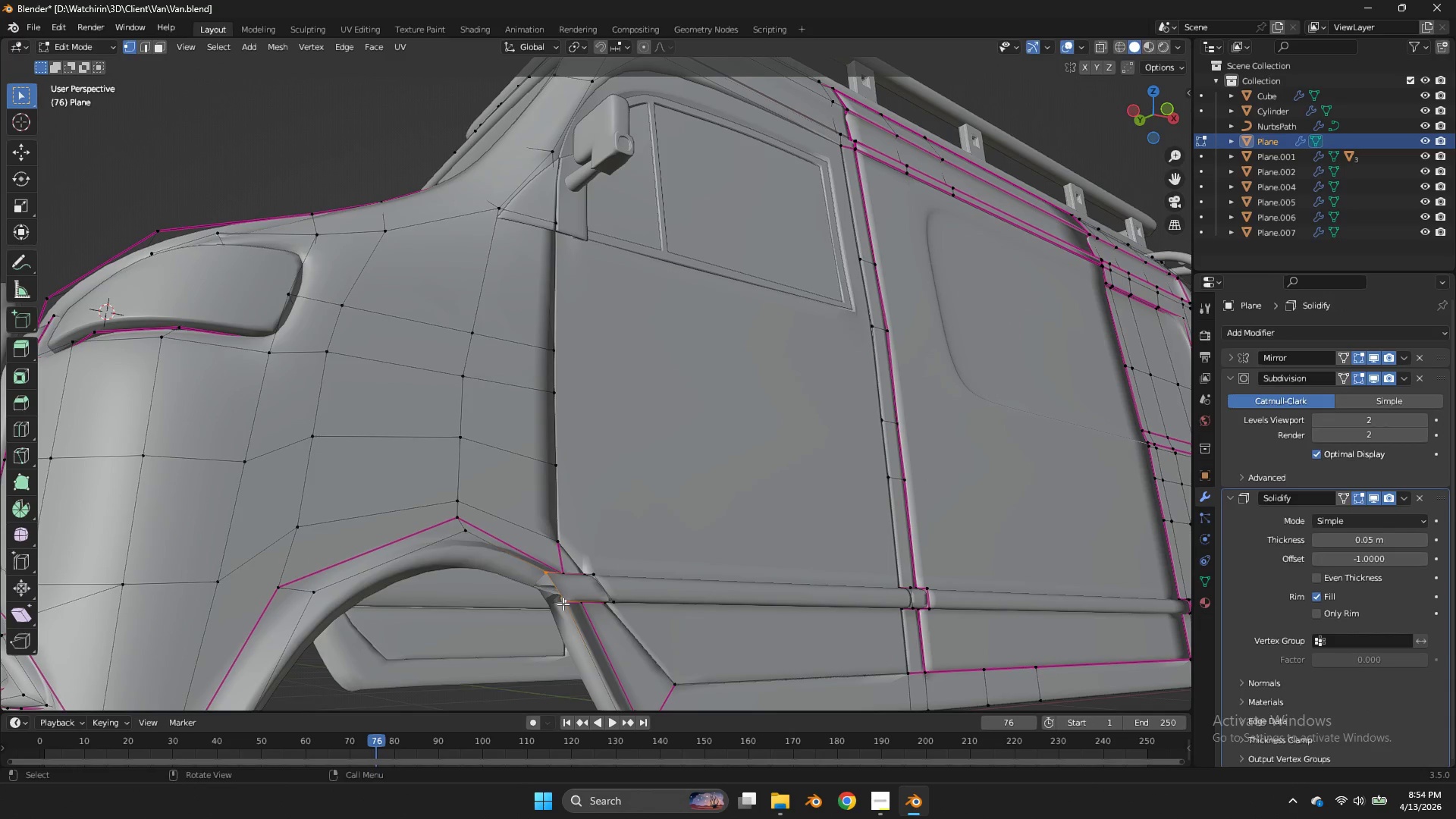 
key(F)
 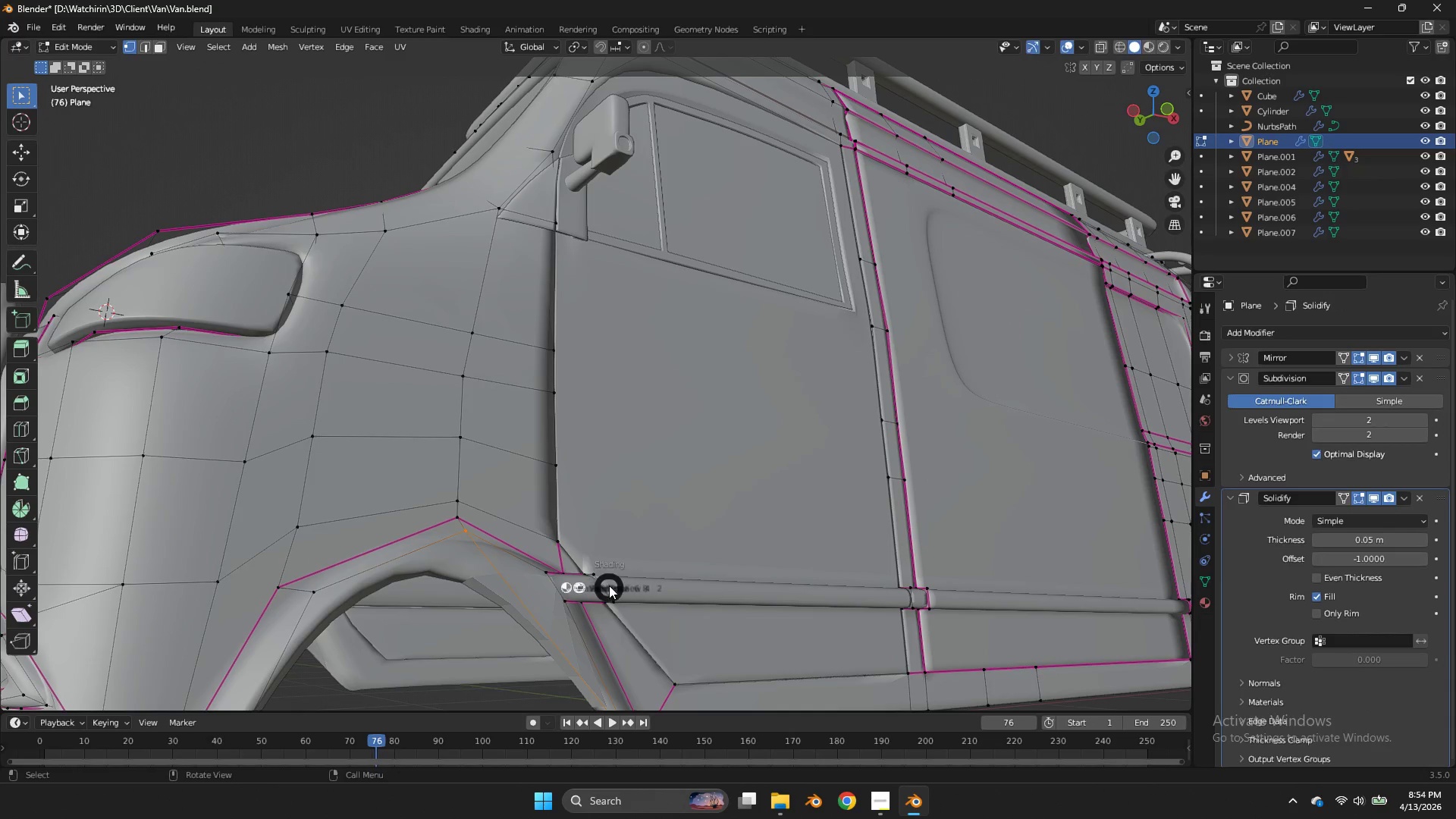 
key(Z)
 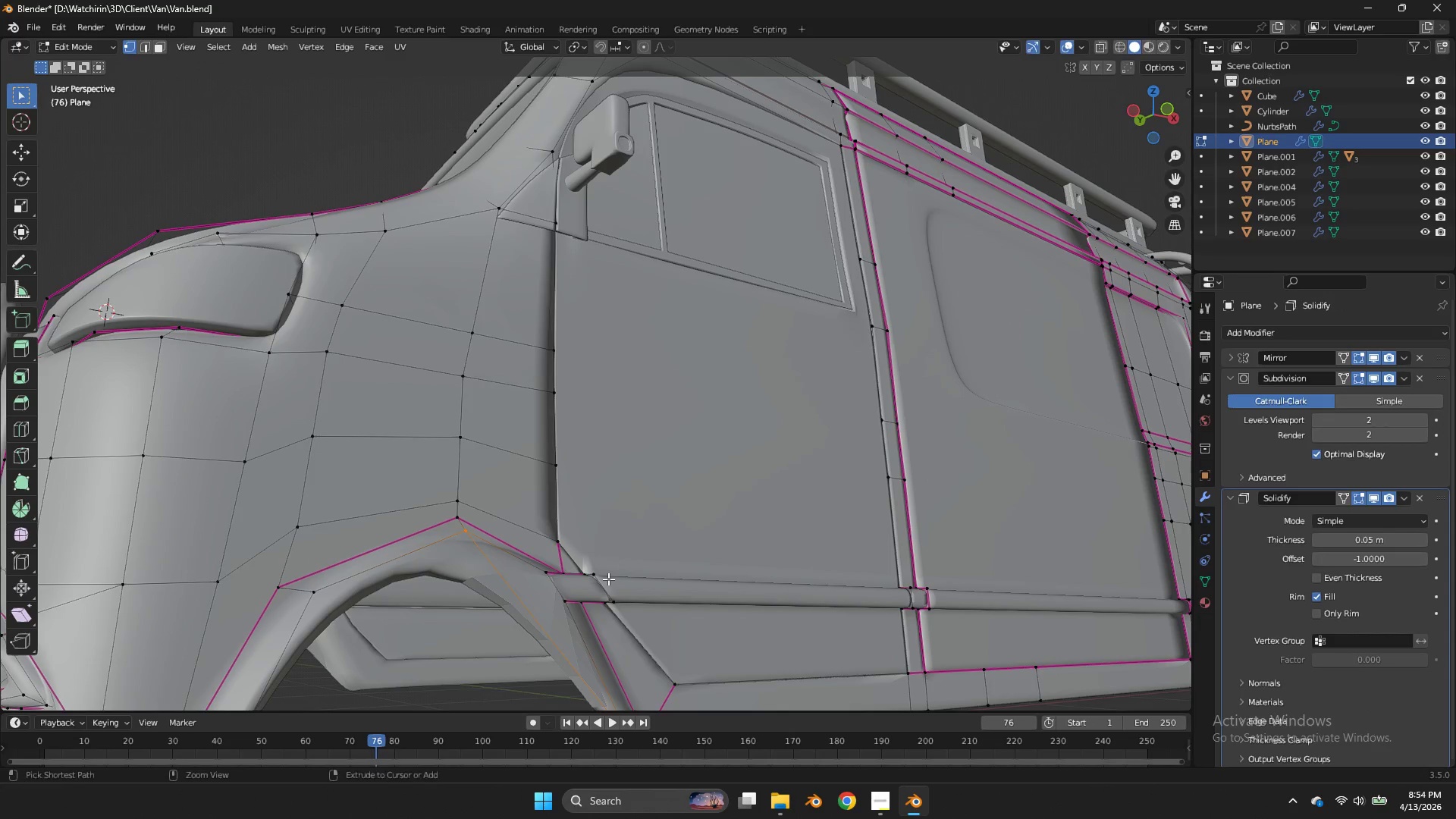 
key(Control+ControlLeft)
 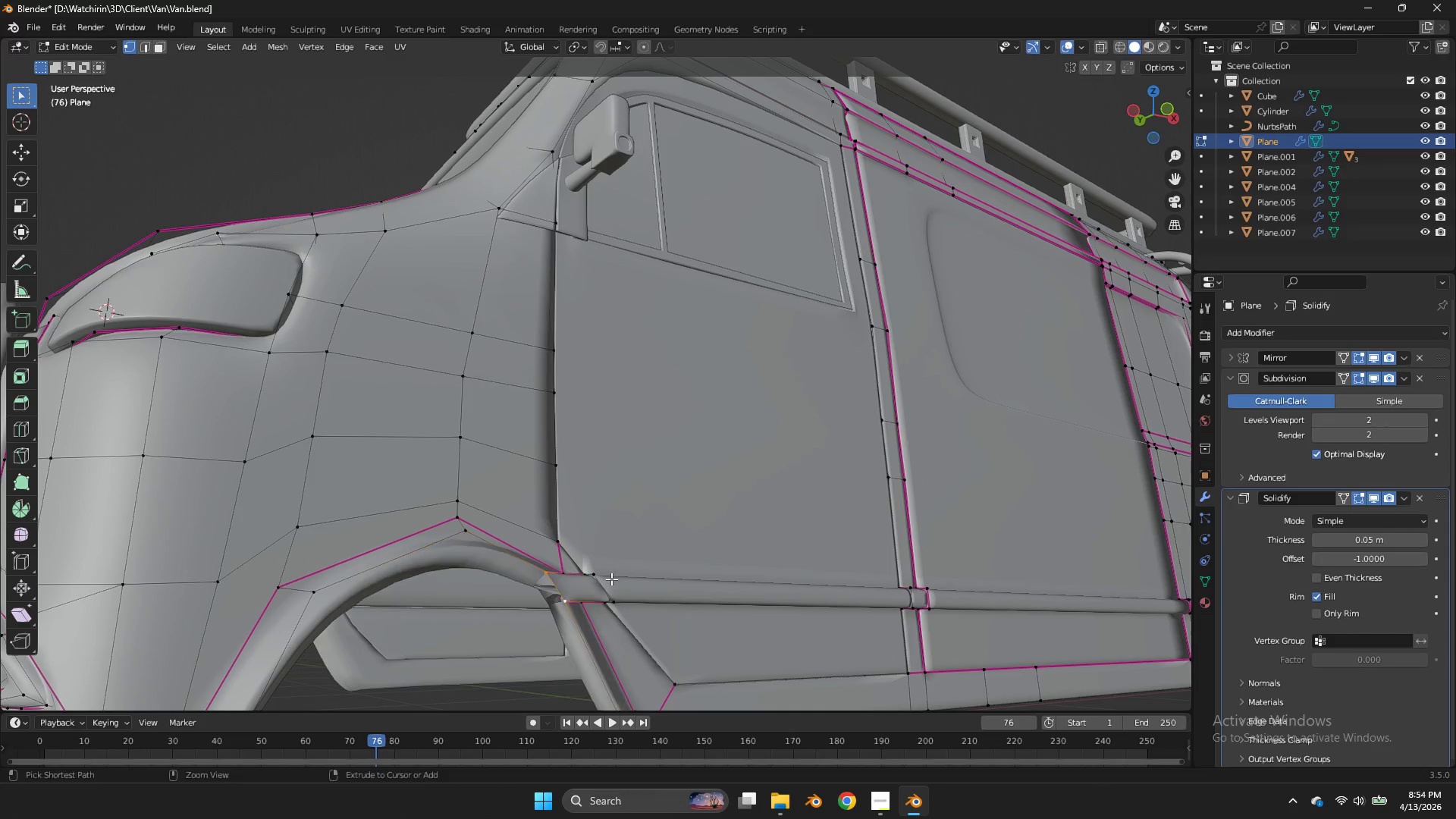 
key(Control+Z)
 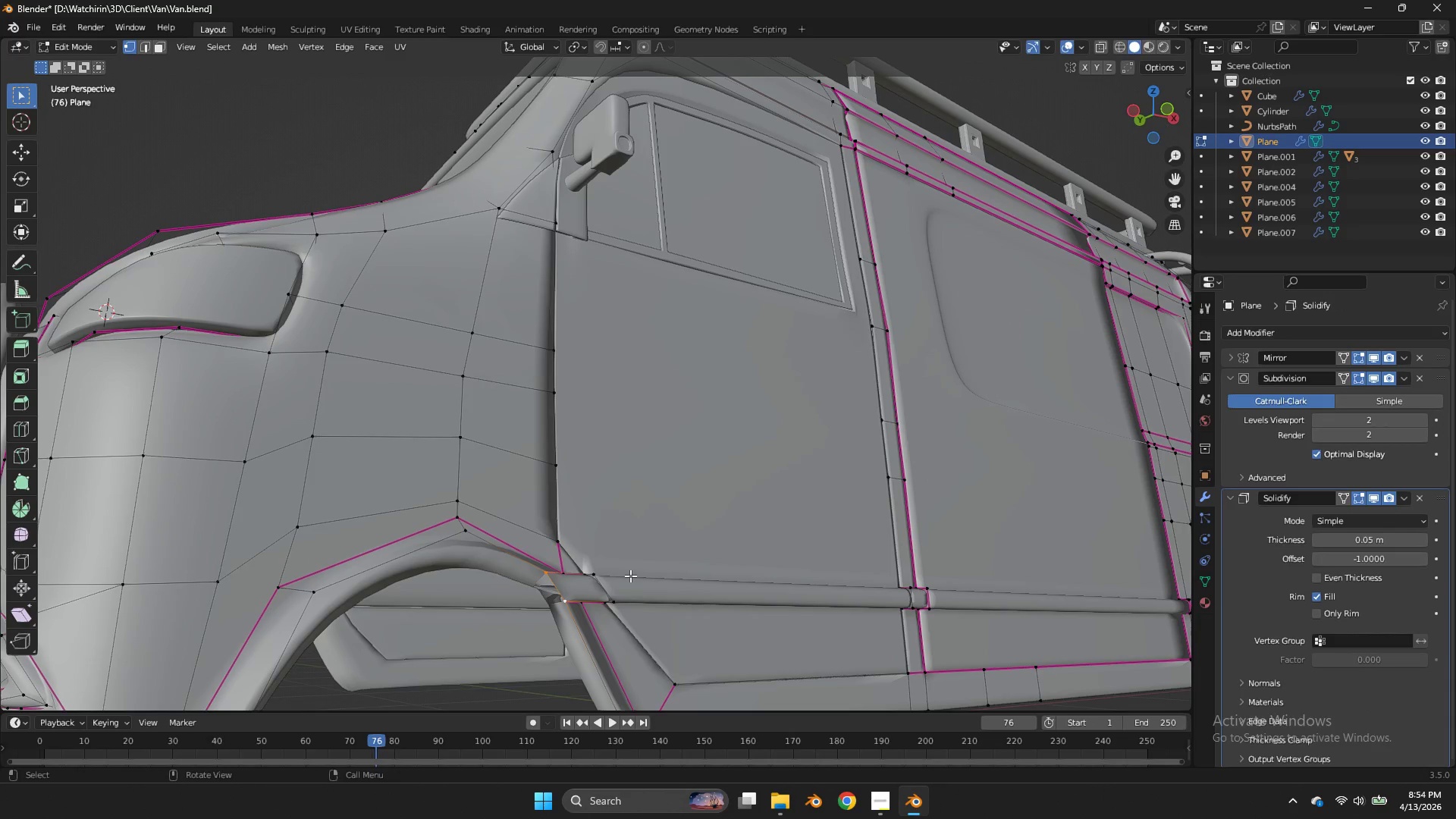 
type(zzg)
 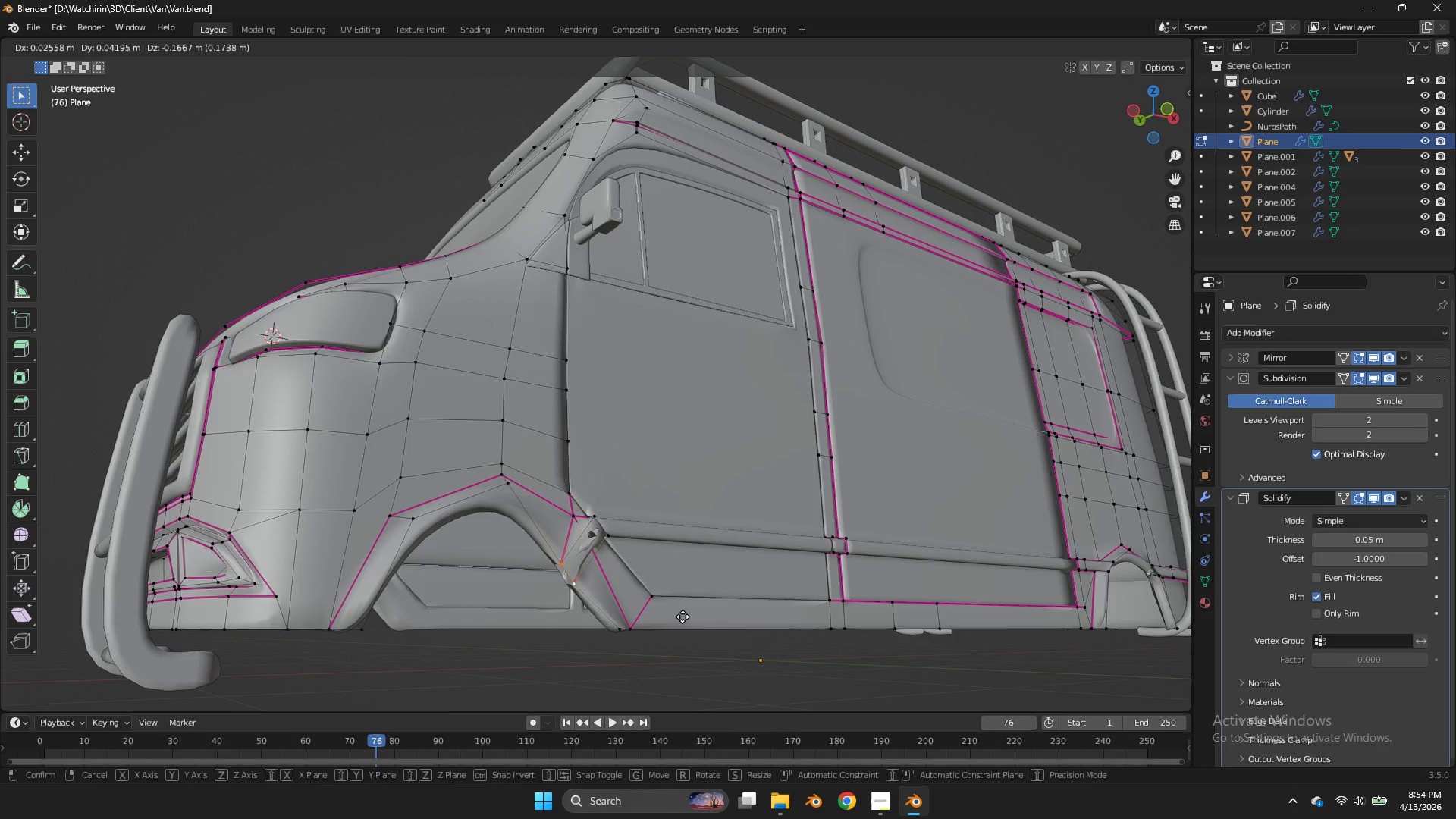 
scroll: coordinate [687, 566], scroll_direction: down, amount: 2.0
 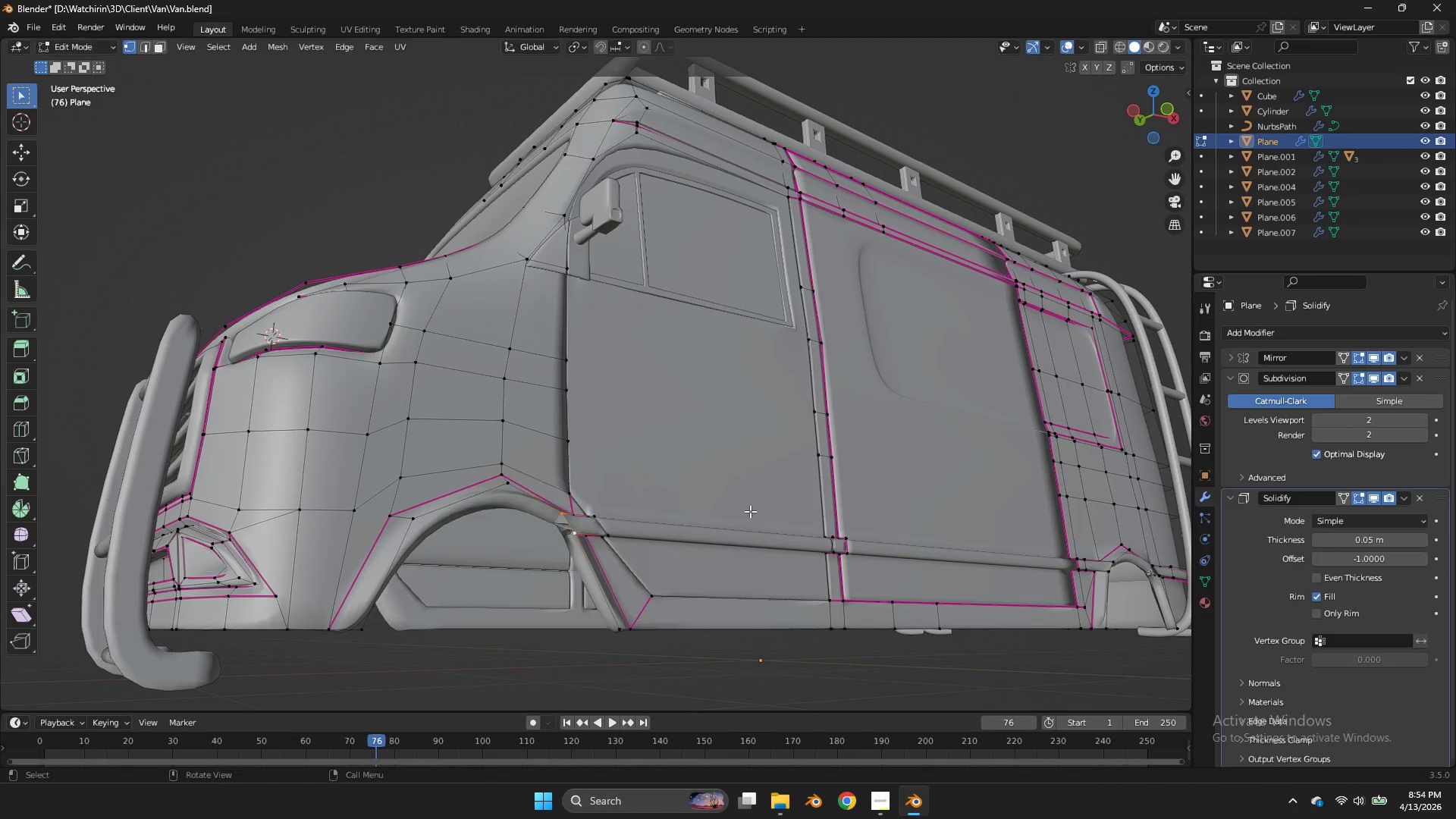 
left_click_drag(start_coordinate=[1132, 122], to_coordinate=[173, 80])
 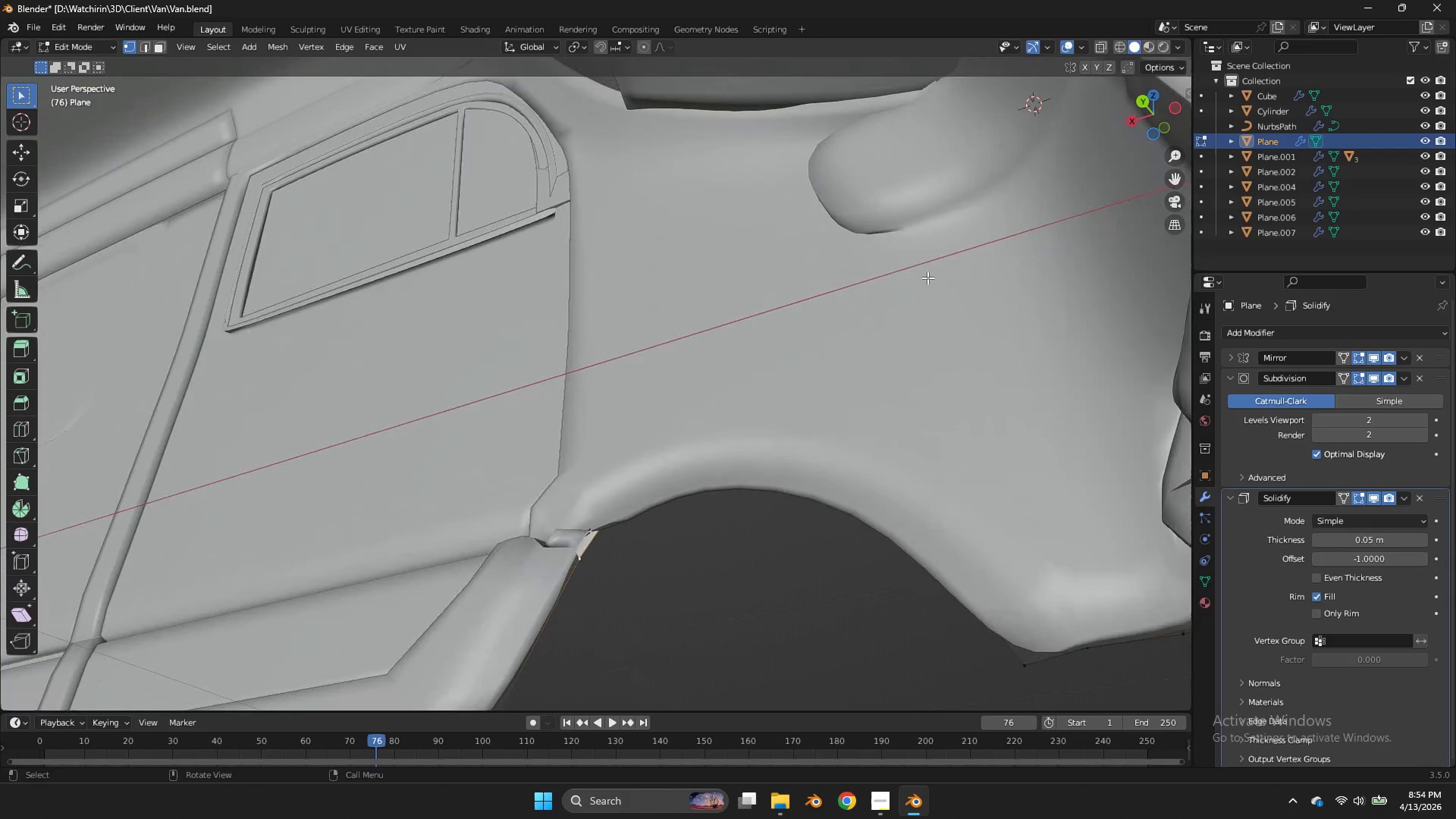 
scroll: coordinate [929, 271], scroll_direction: up, amount: 2.0
 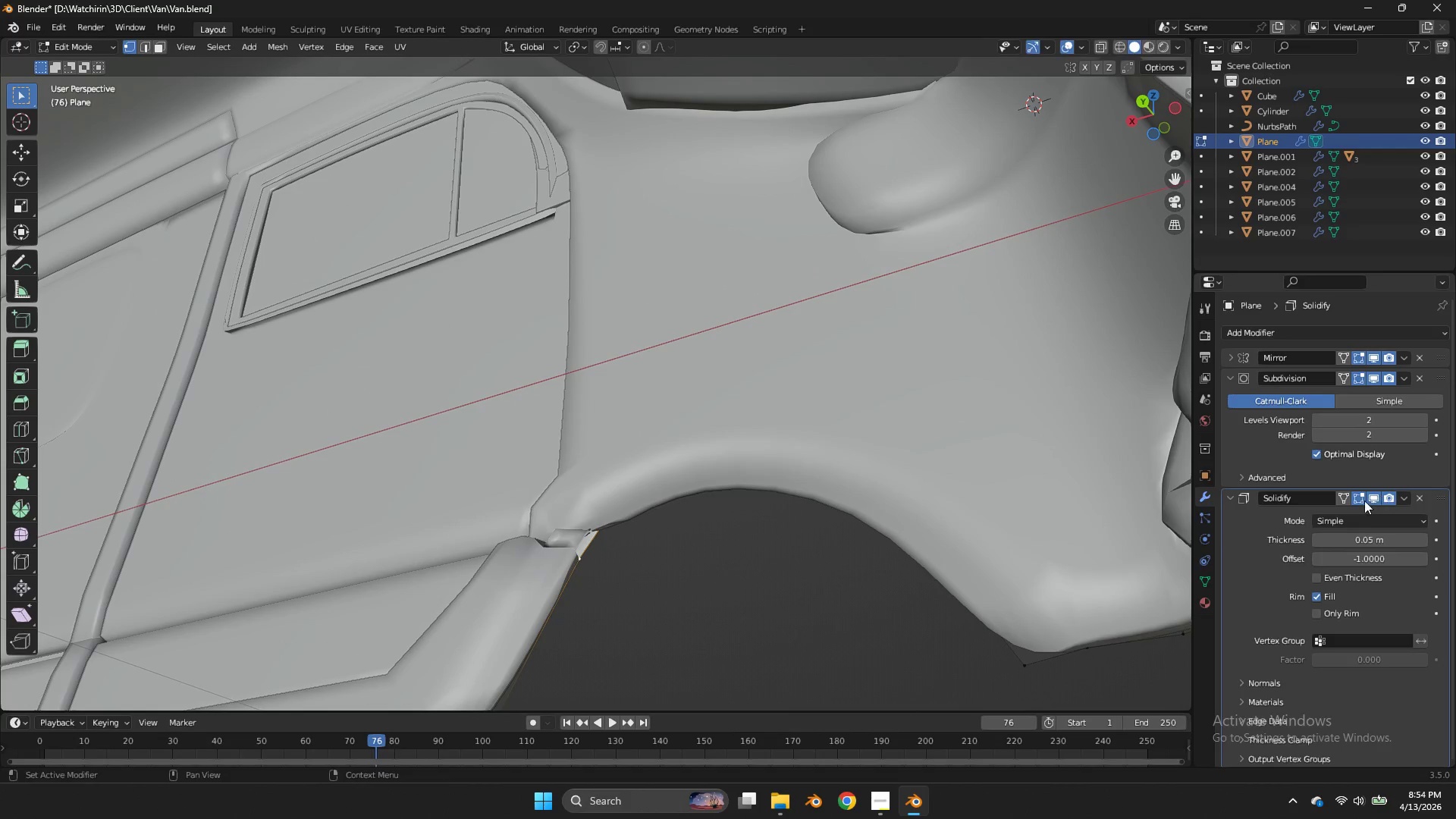 
left_click([1358, 500])
 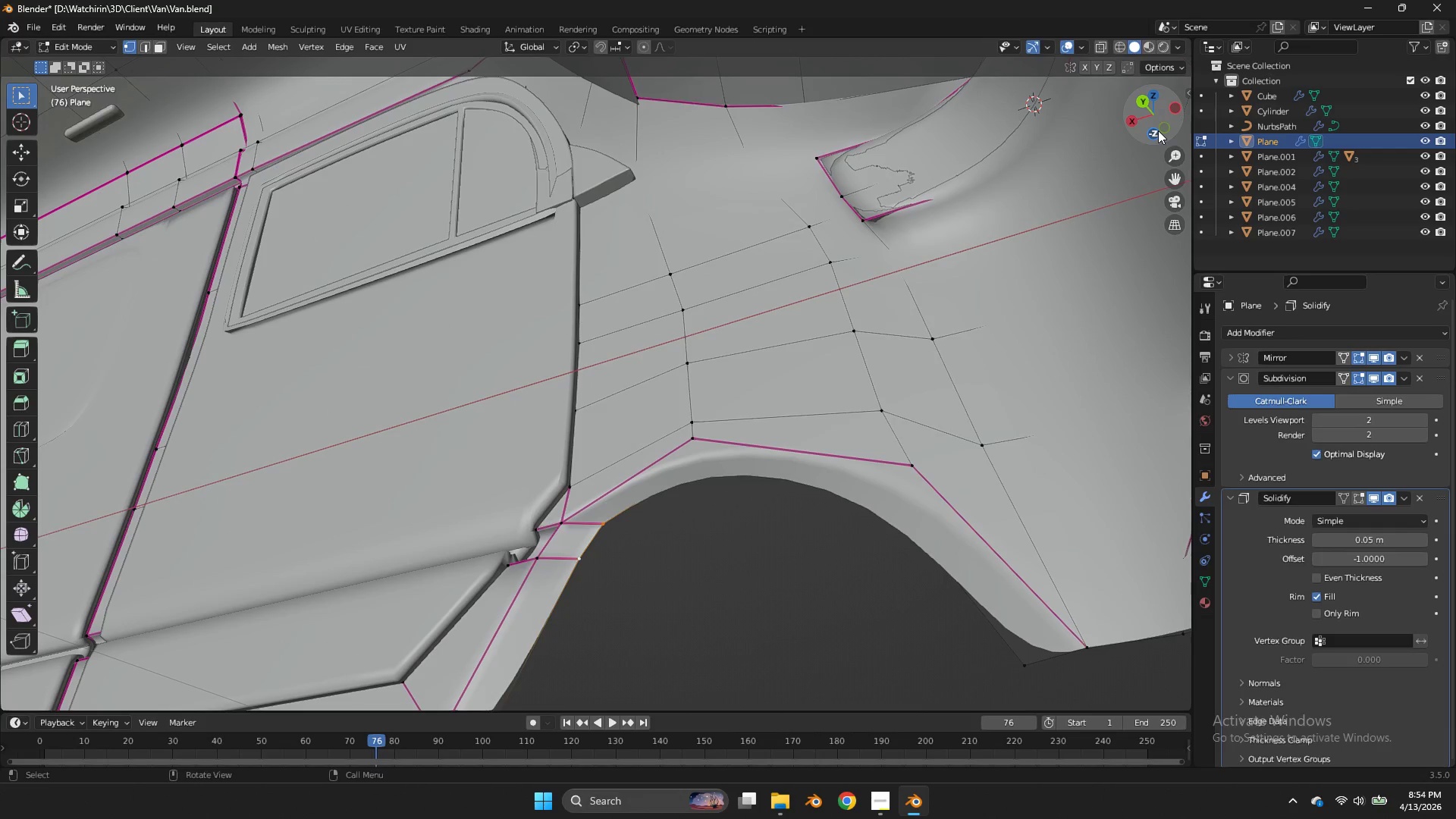 
left_click_drag(start_coordinate=[1159, 127], to_coordinate=[68, 103])
 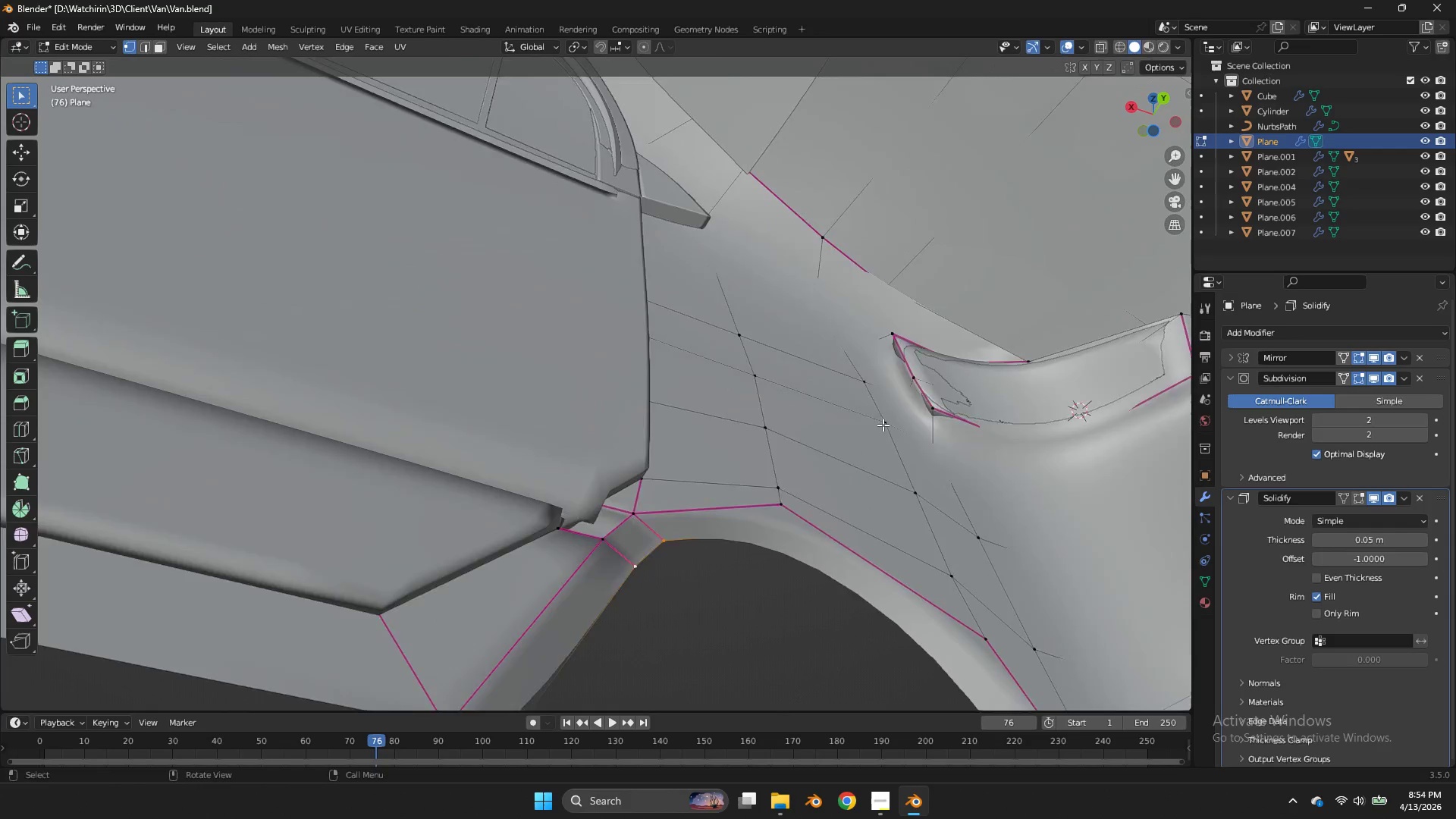 
scroll: coordinate [883, 425], scroll_direction: up, amount: 3.0
 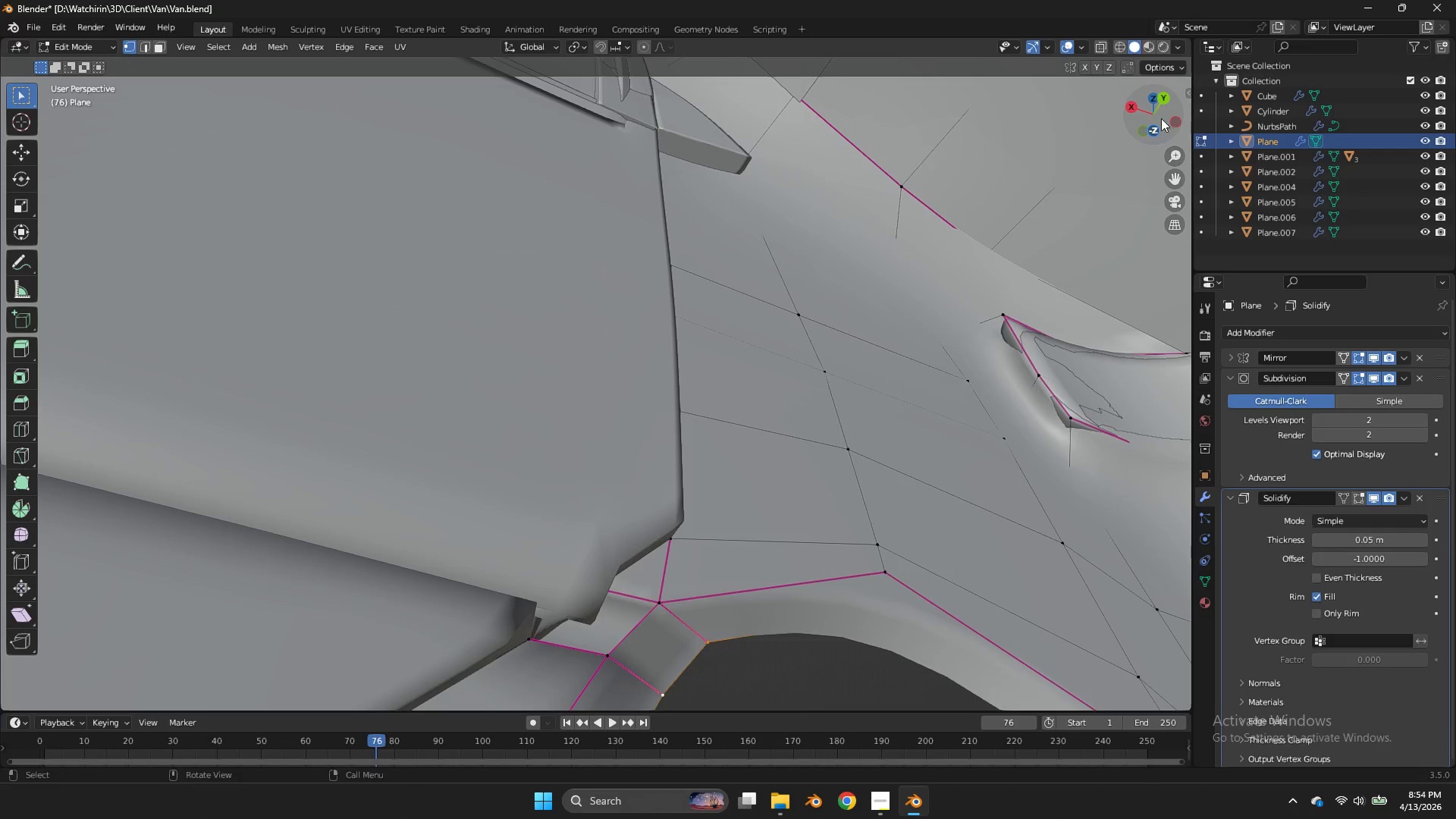 
left_click_drag(start_coordinate=[1161, 118], to_coordinate=[1025, 79])
 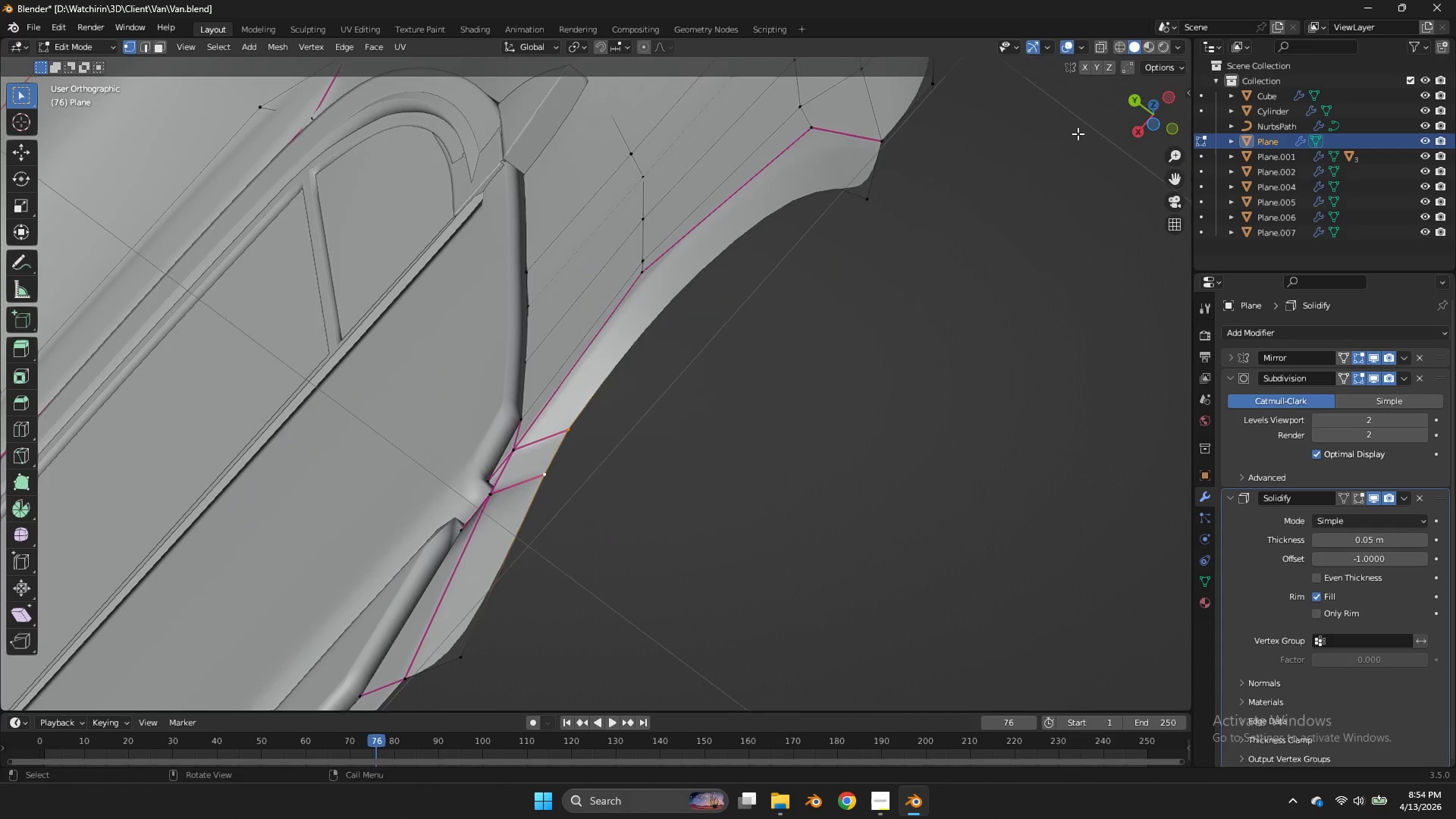 
left_click_drag(start_coordinate=[1138, 119], to_coordinate=[1130, 121])
 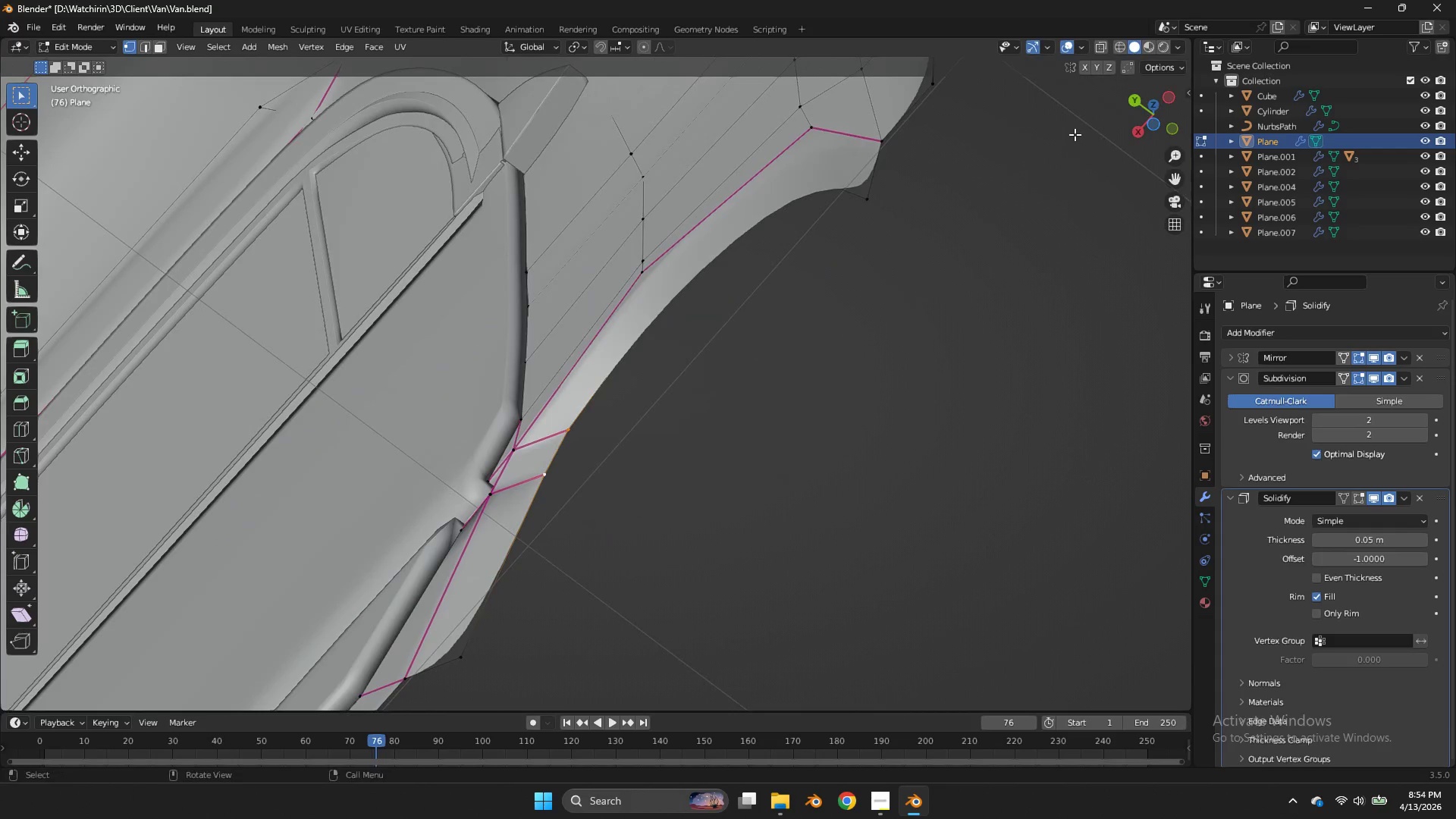 
left_click_drag(start_coordinate=[1078, 133], to_coordinate=[1072, 135])
 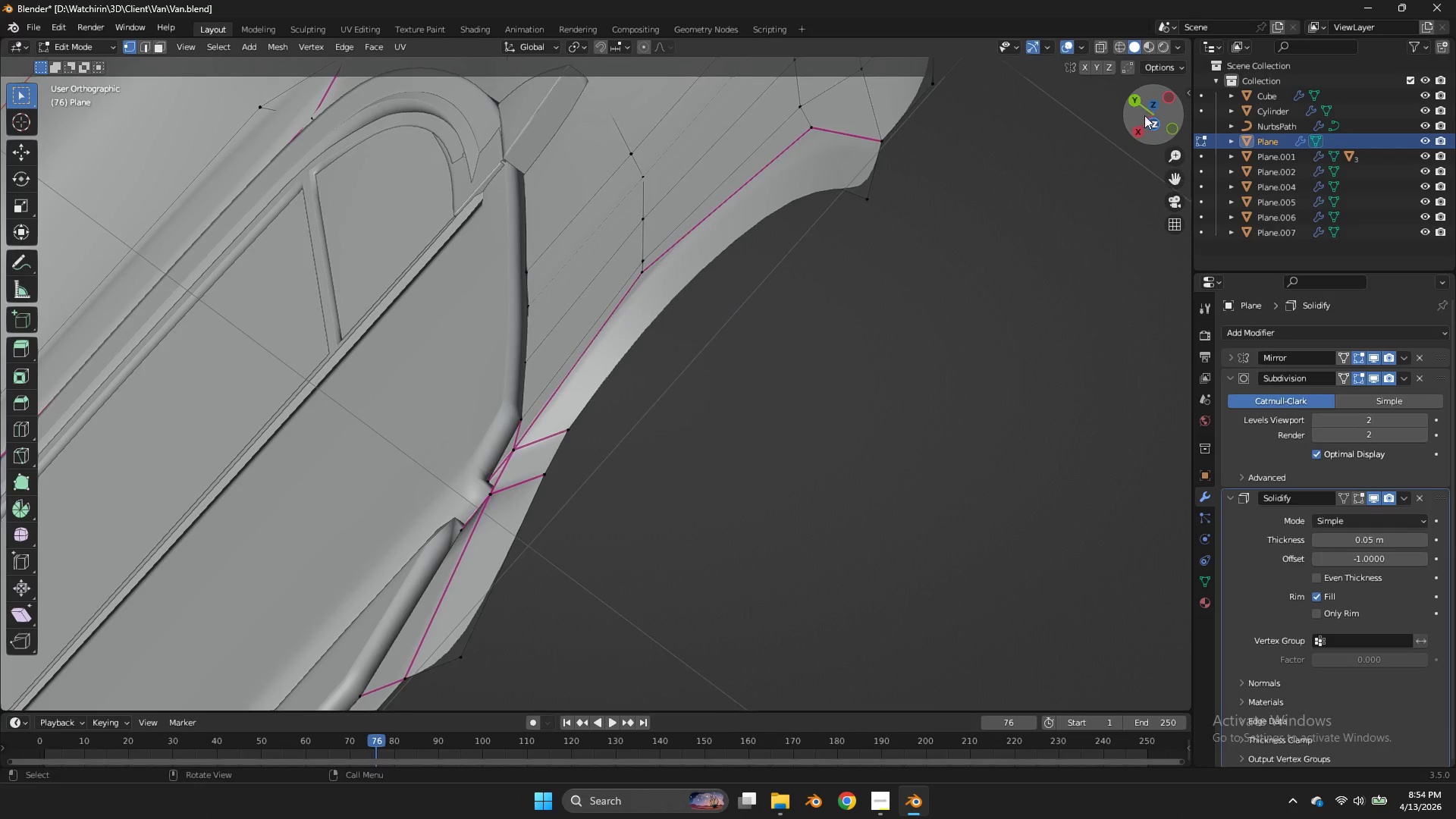 
left_click_drag(start_coordinate=[1144, 115], to_coordinate=[925, 247])
 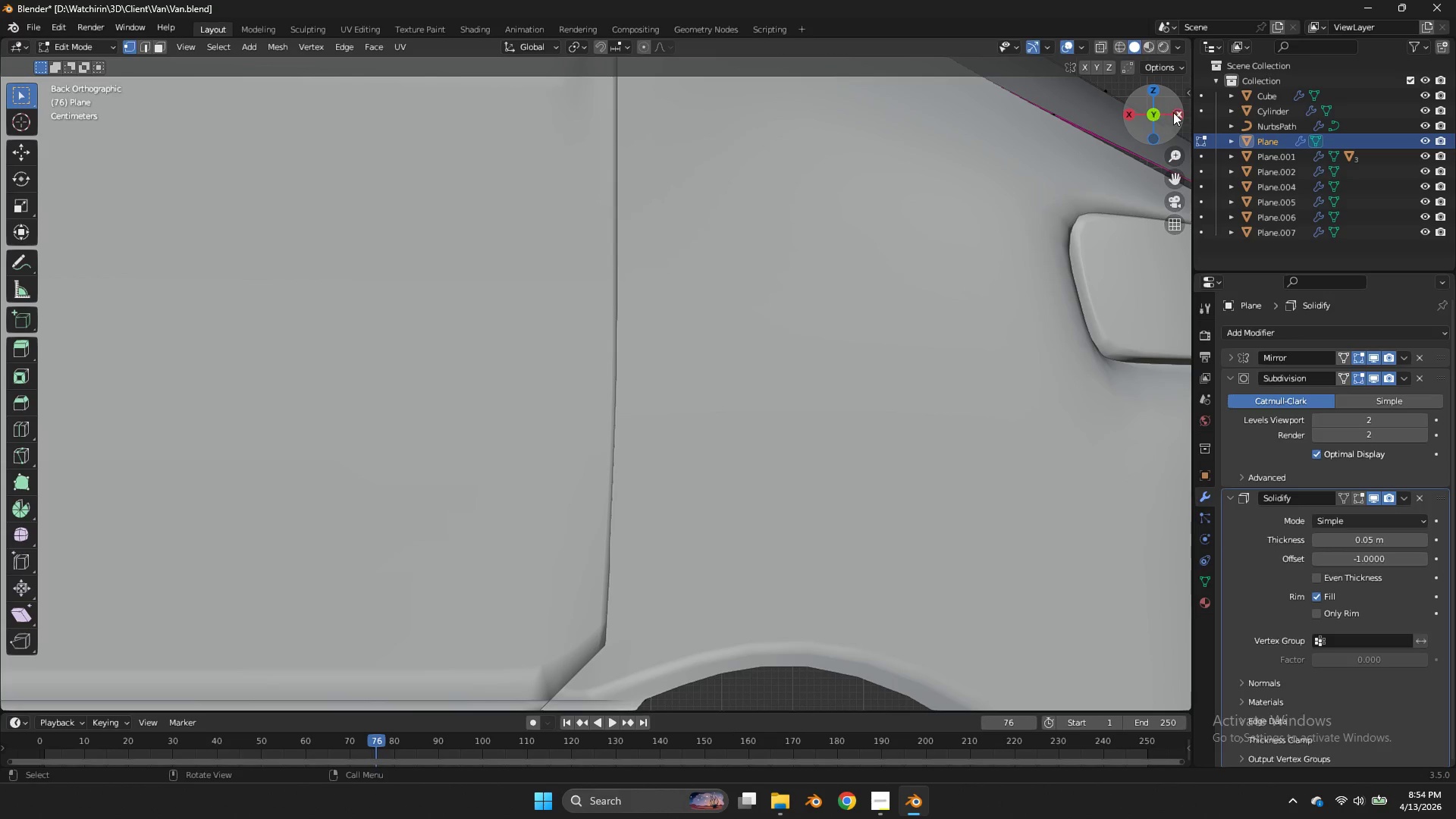 
left_click([1143, 120])
 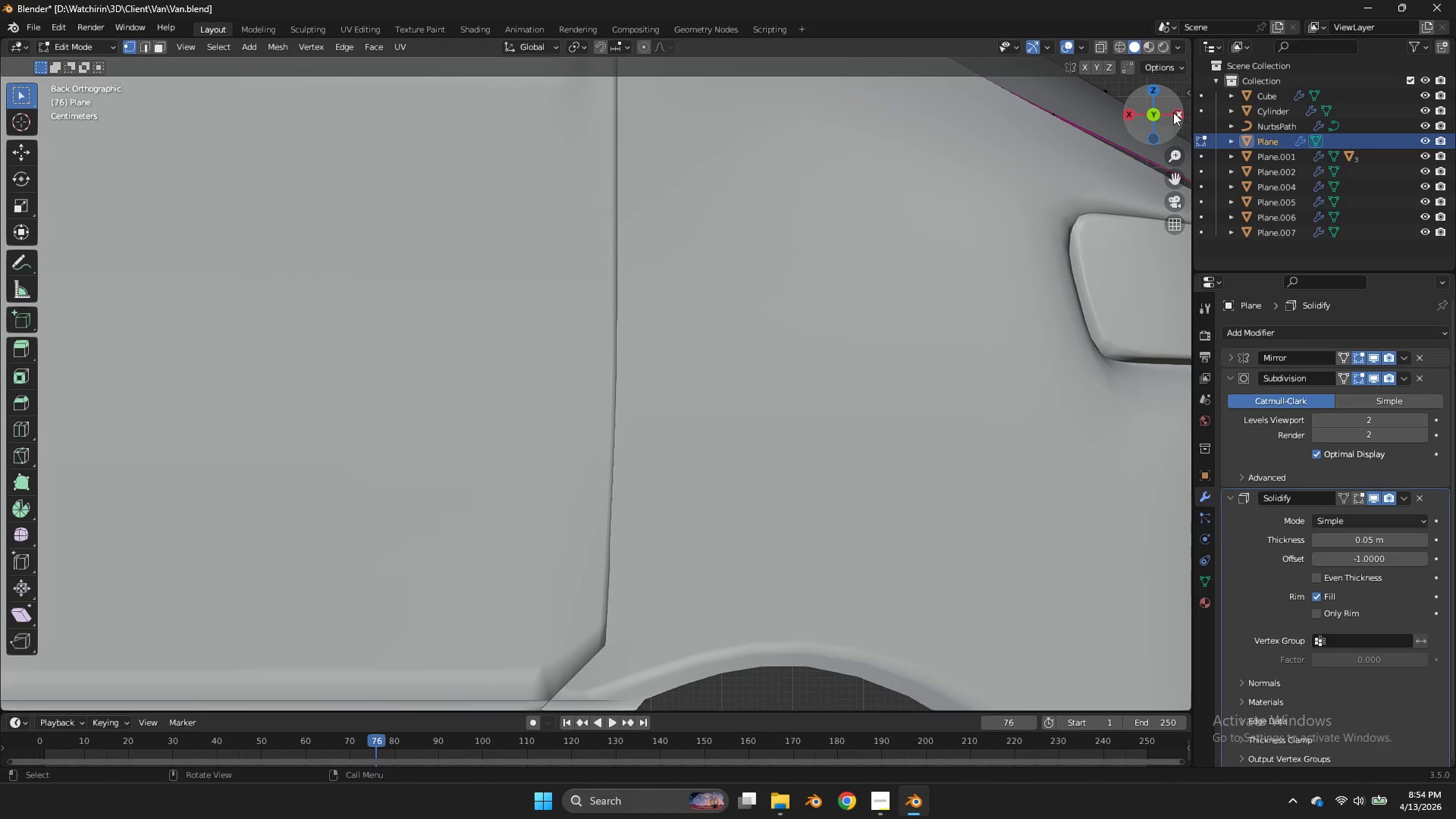 
left_click([1174, 112])
 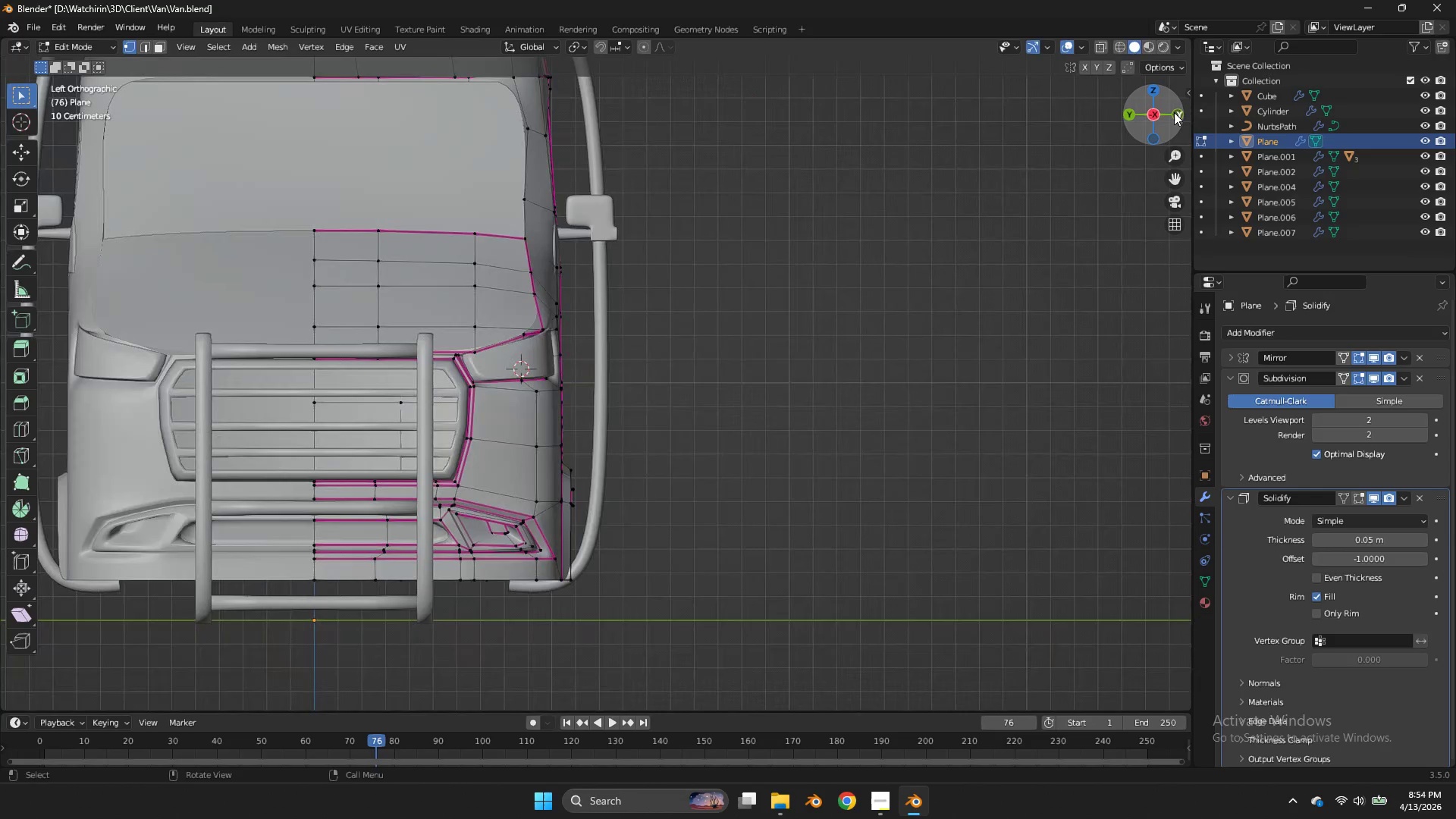 
left_click_drag(start_coordinate=[1174, 112], to_coordinate=[1002, 140])
 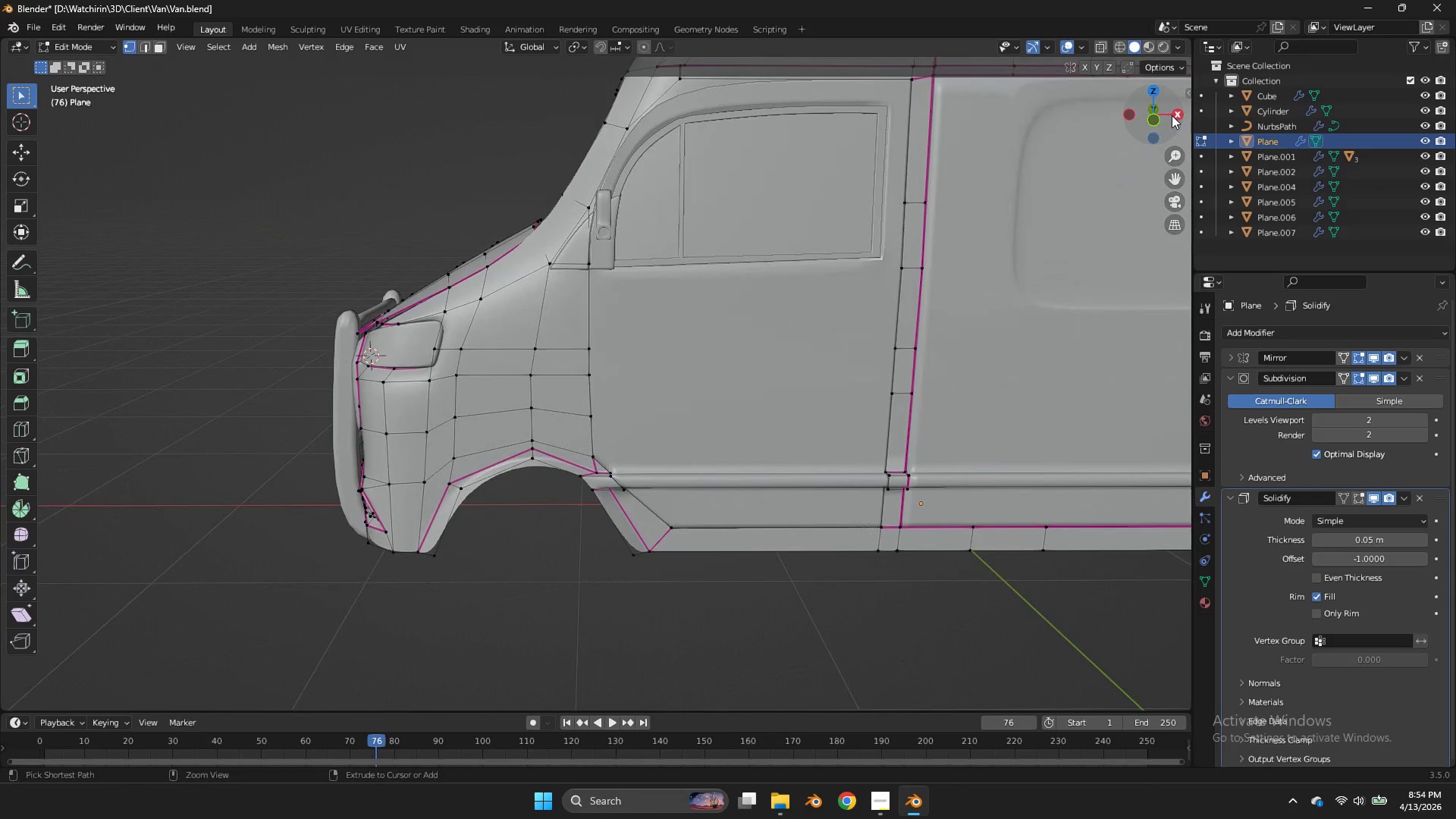 
scroll: coordinate [1174, 112], scroll_direction: down, amount: 6.0
 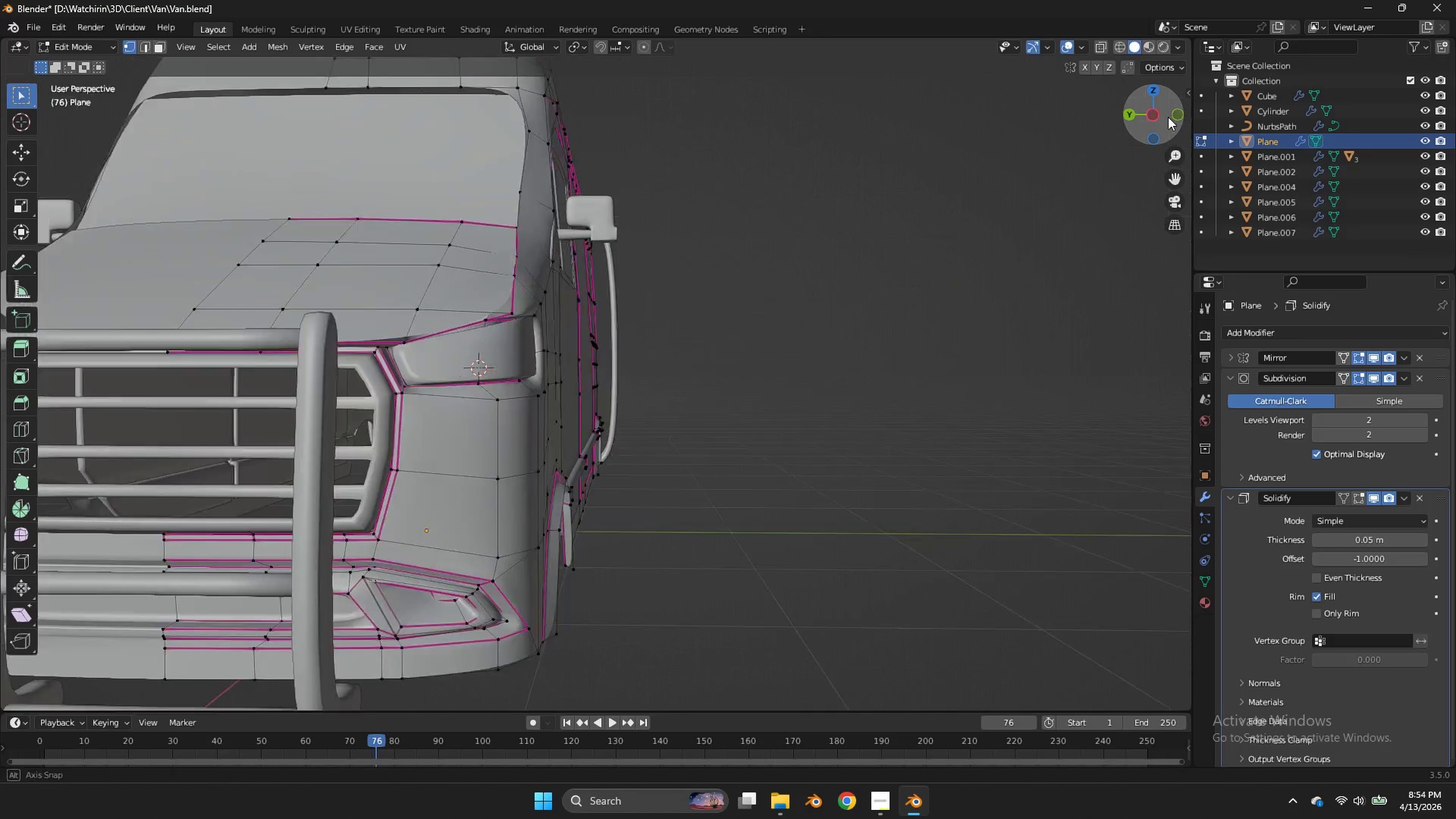 
key(Control+ControlLeft)
 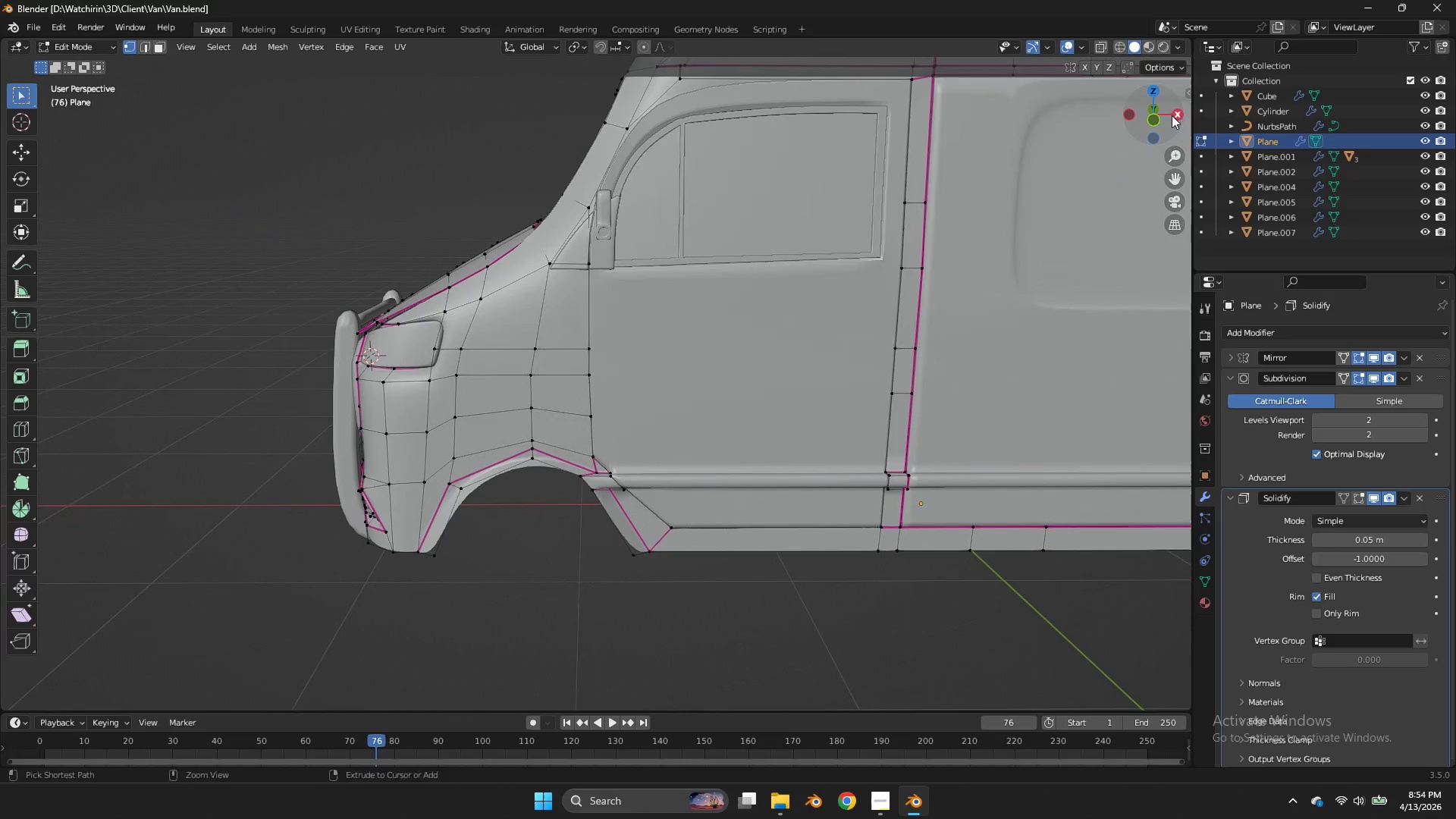 
key(Control+S)
 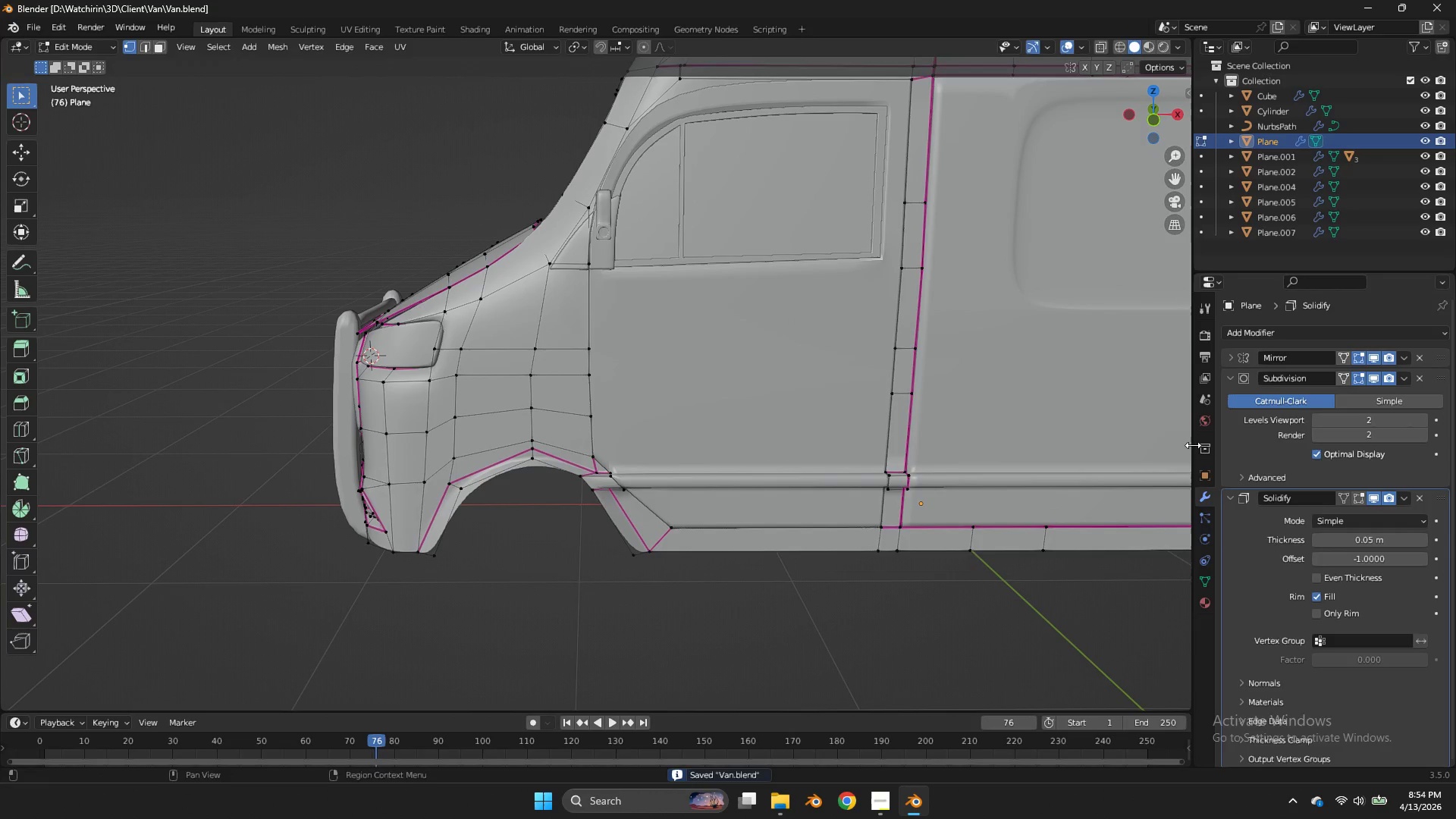 
key(Tab)
 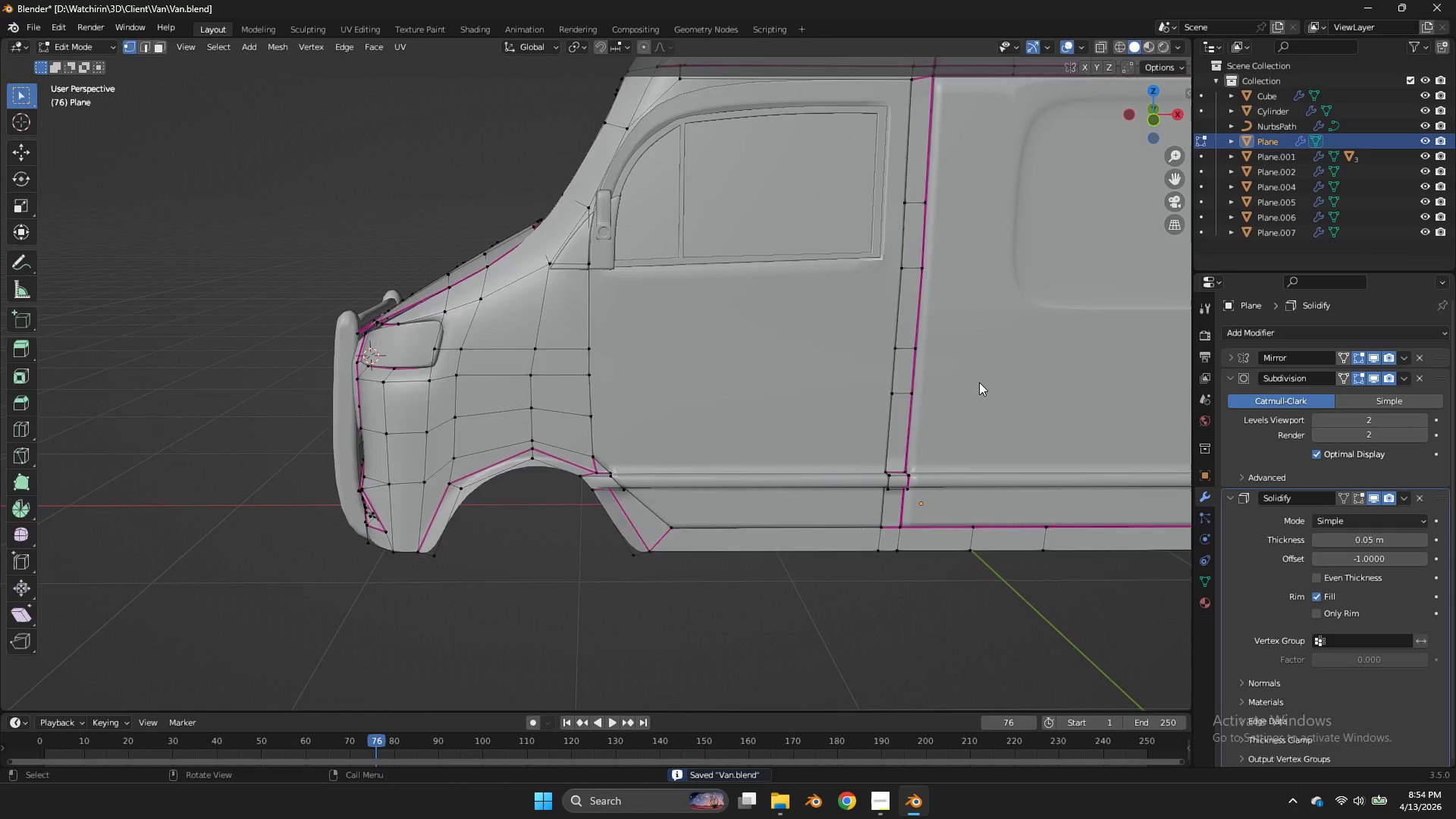 
key(Tab)
 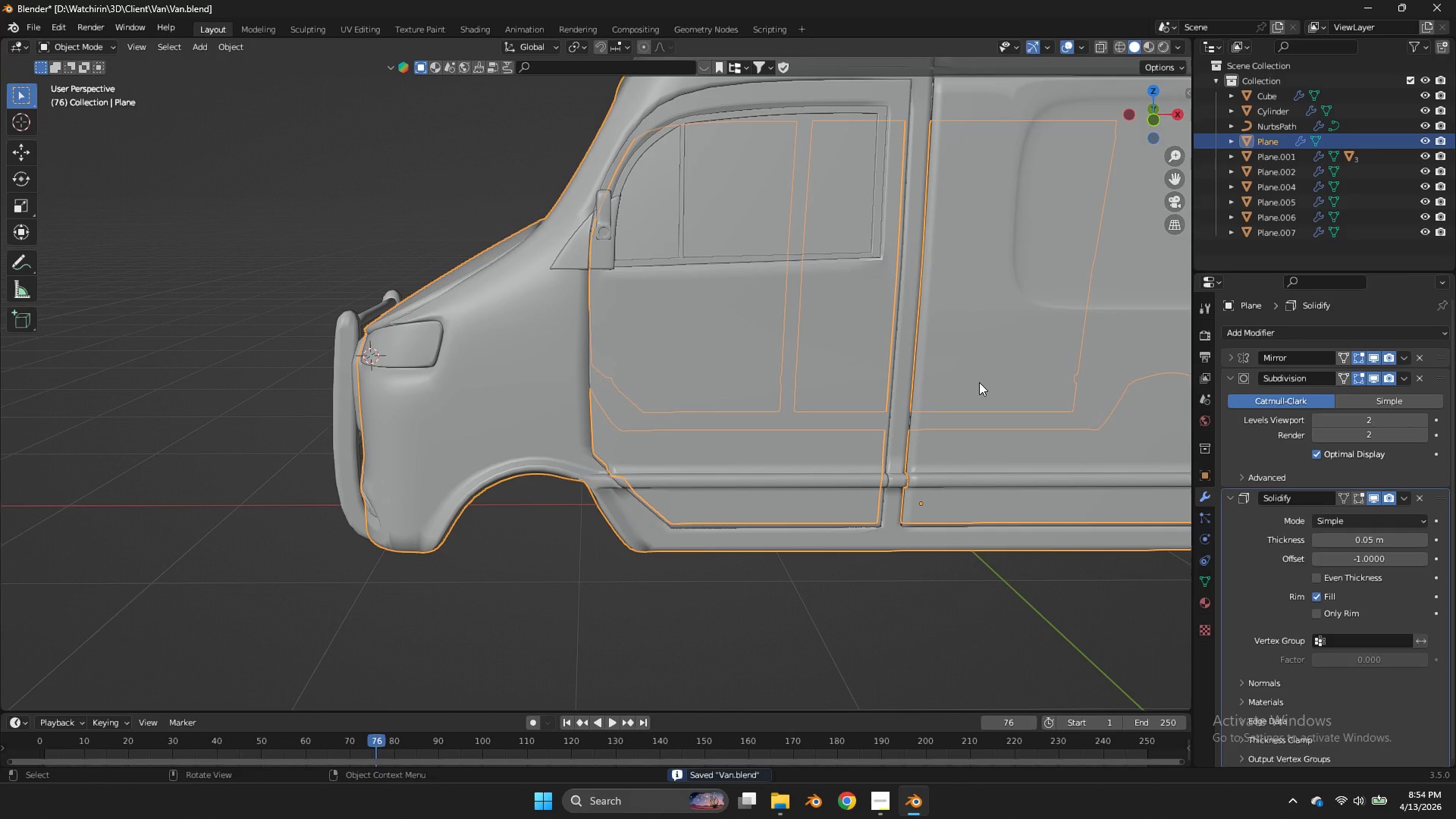 
wait(5.09)
 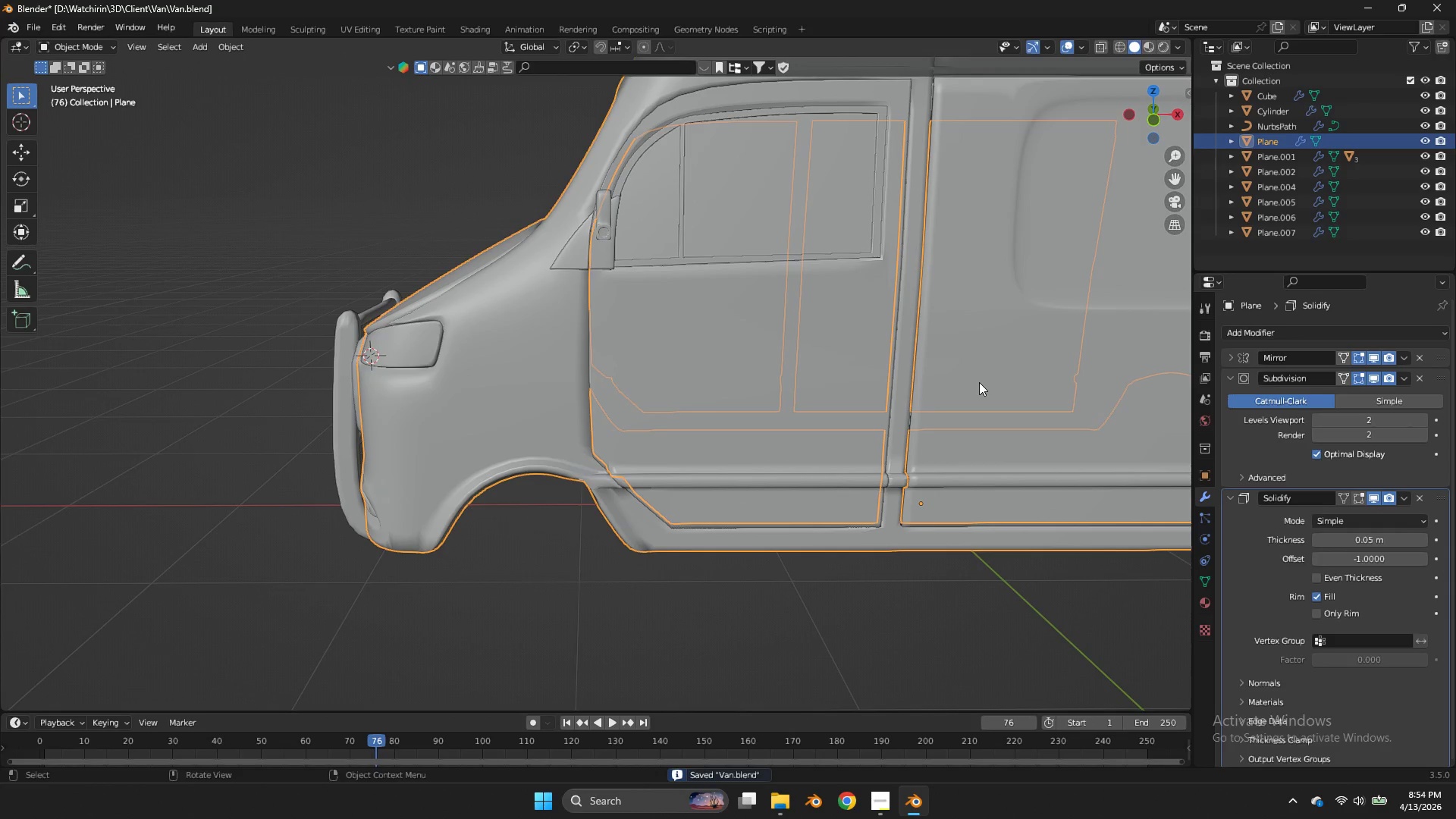 
key(Control+ControlLeft)
 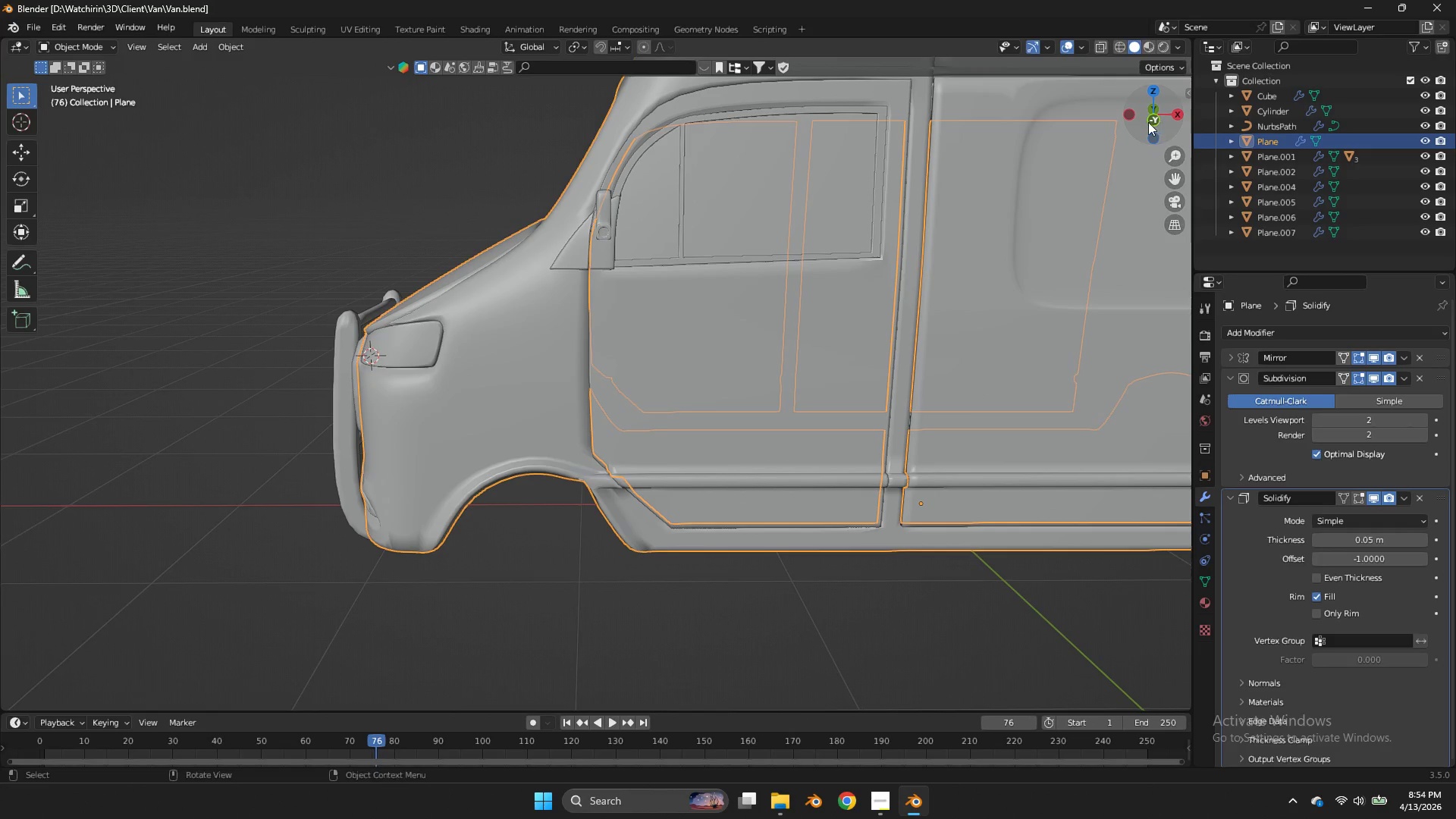 
key(Control+S)
 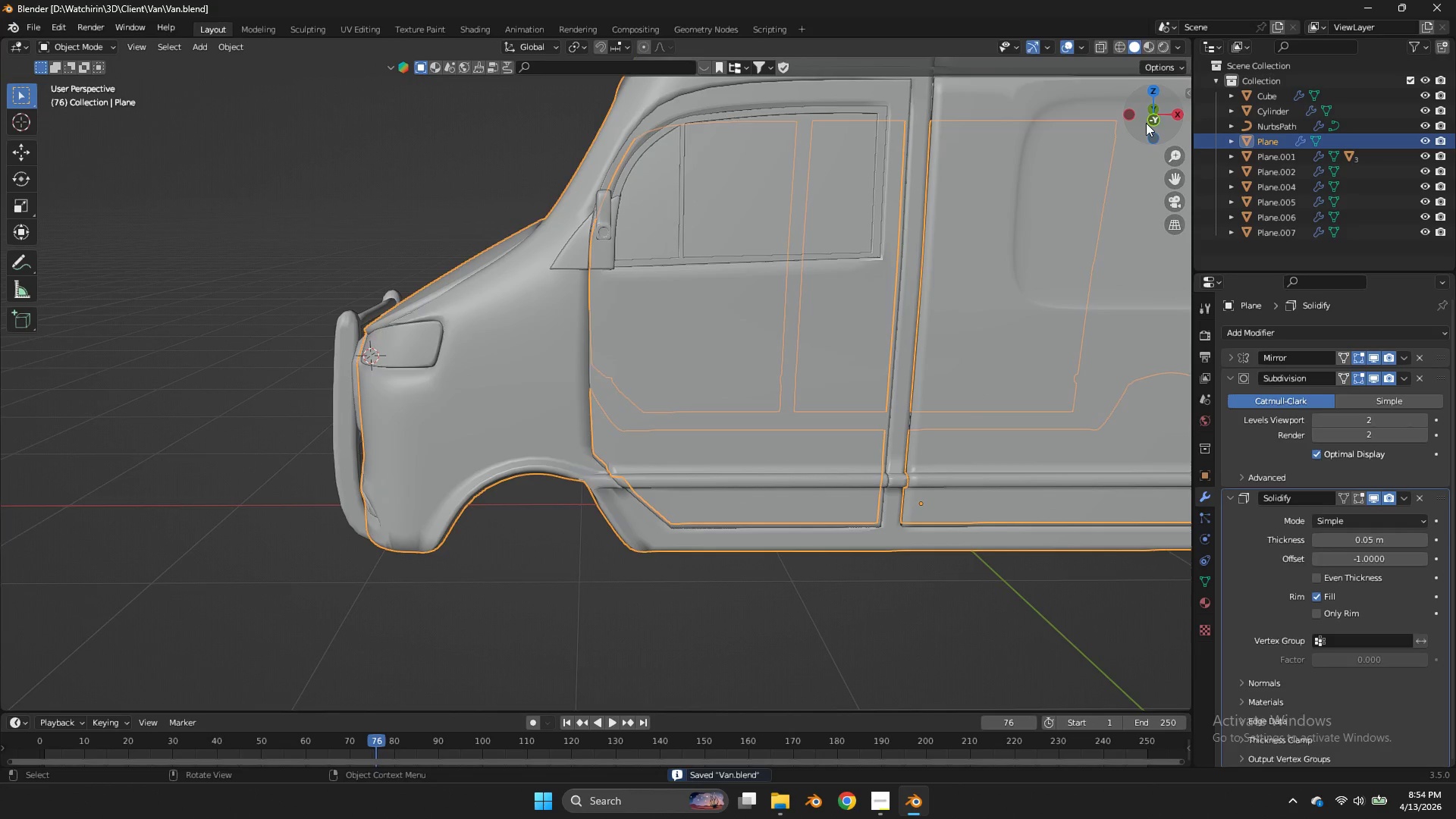 
left_click([1146, 123])
 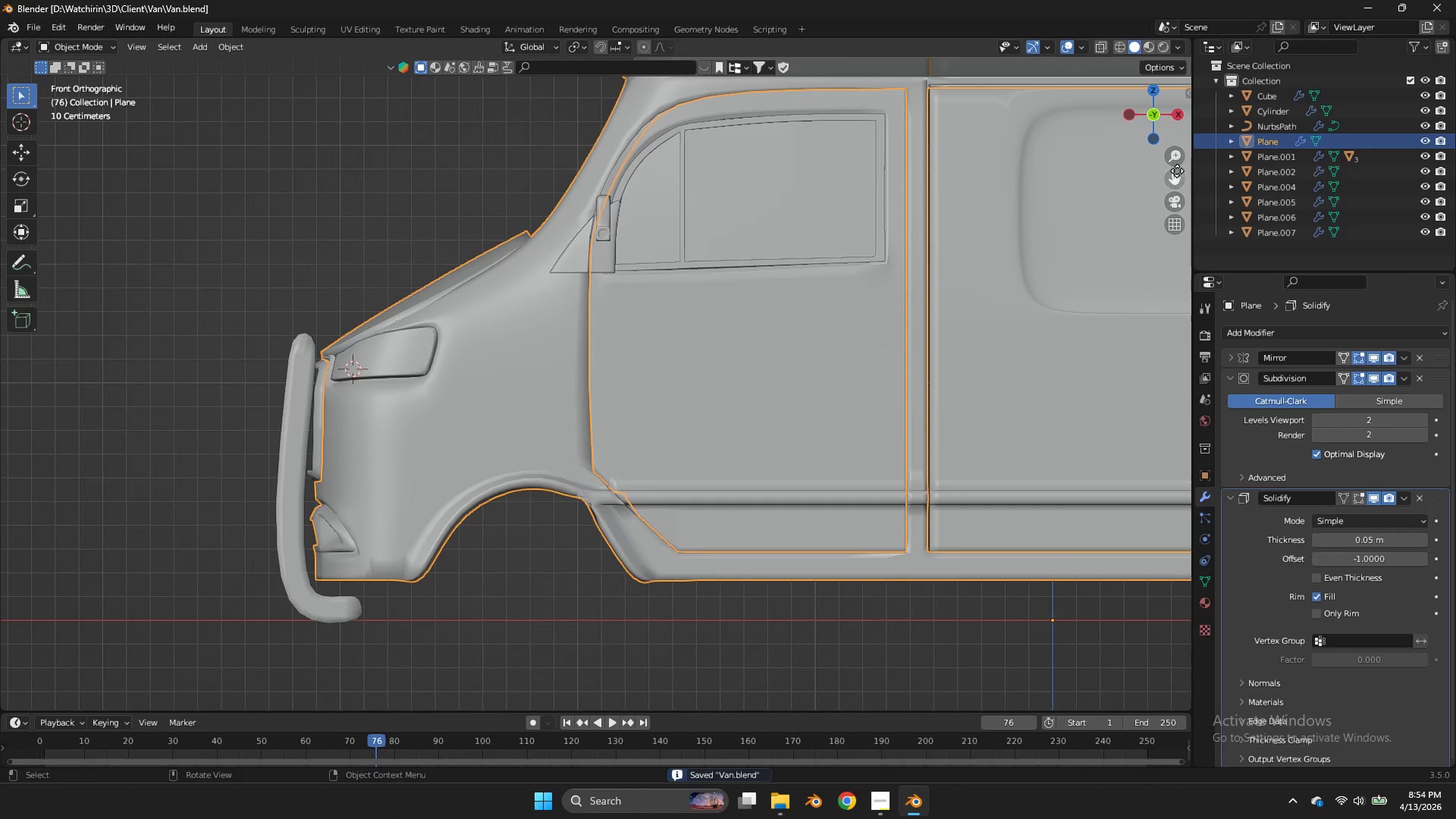 
left_click_drag(start_coordinate=[1177, 171], to_coordinate=[80, 87])
 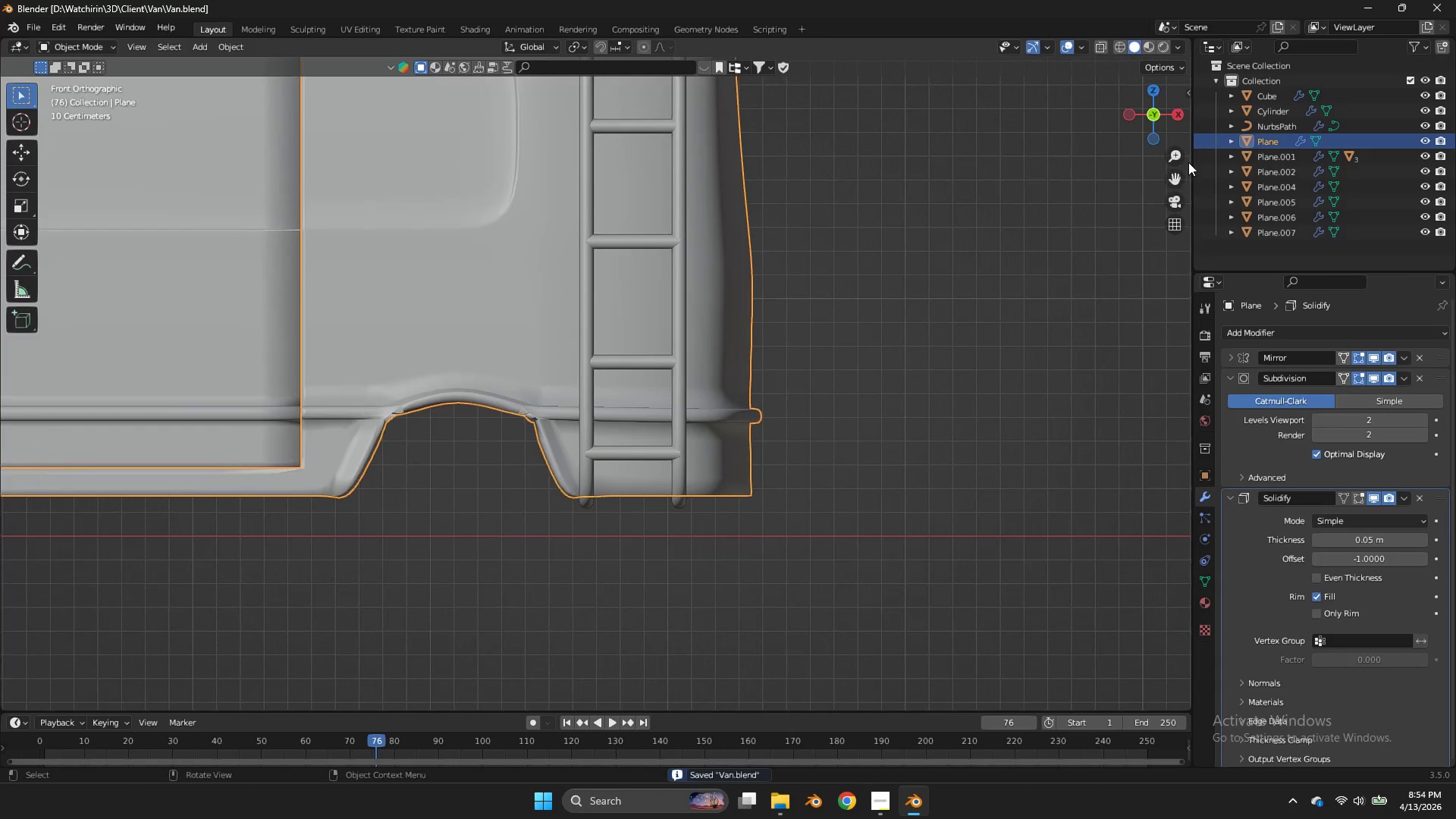 
left_click_drag(start_coordinate=[80, 87], to_coordinate=[1177, 171])
 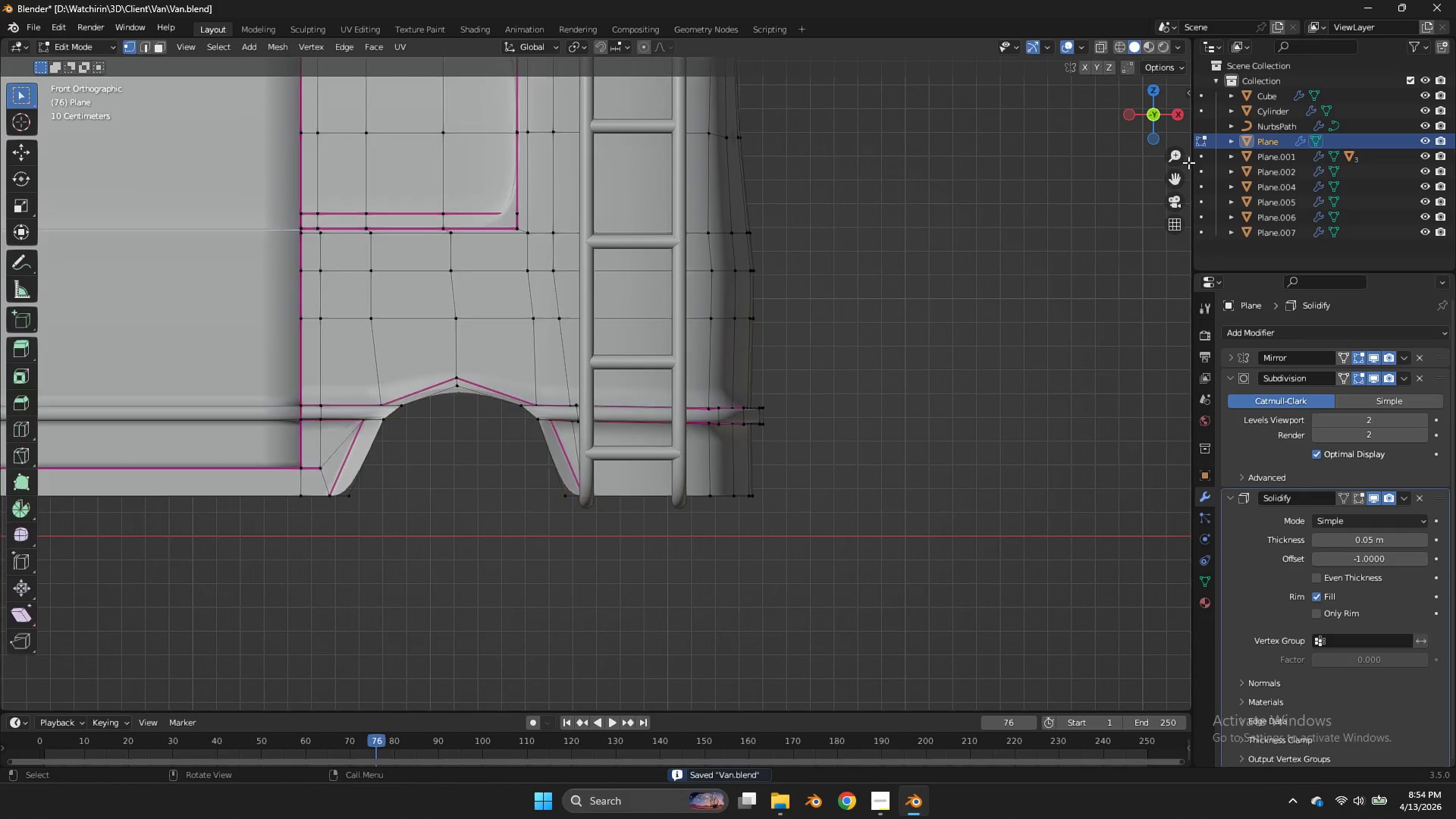 
key(Tab)
 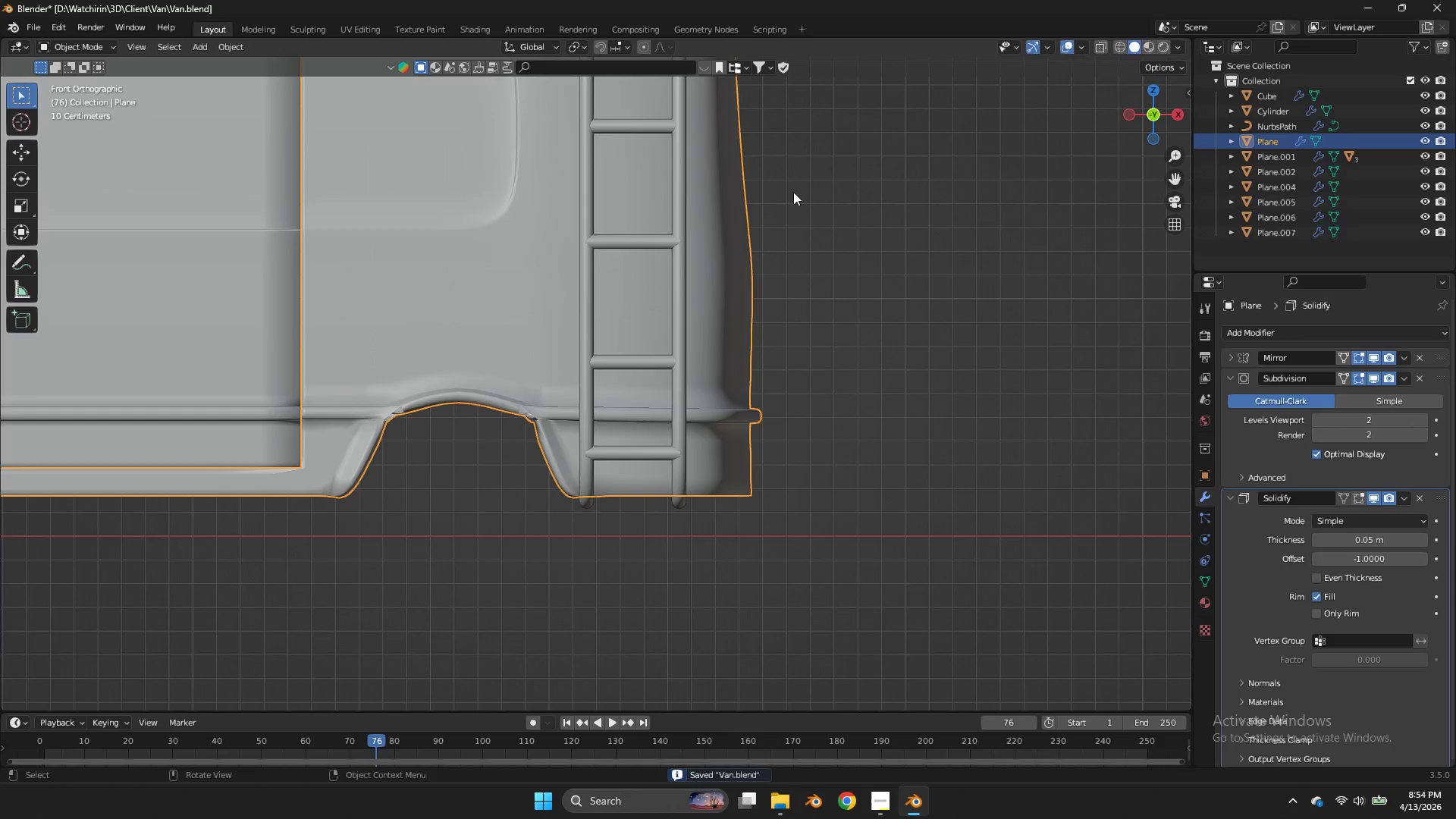 
key(Tab)
 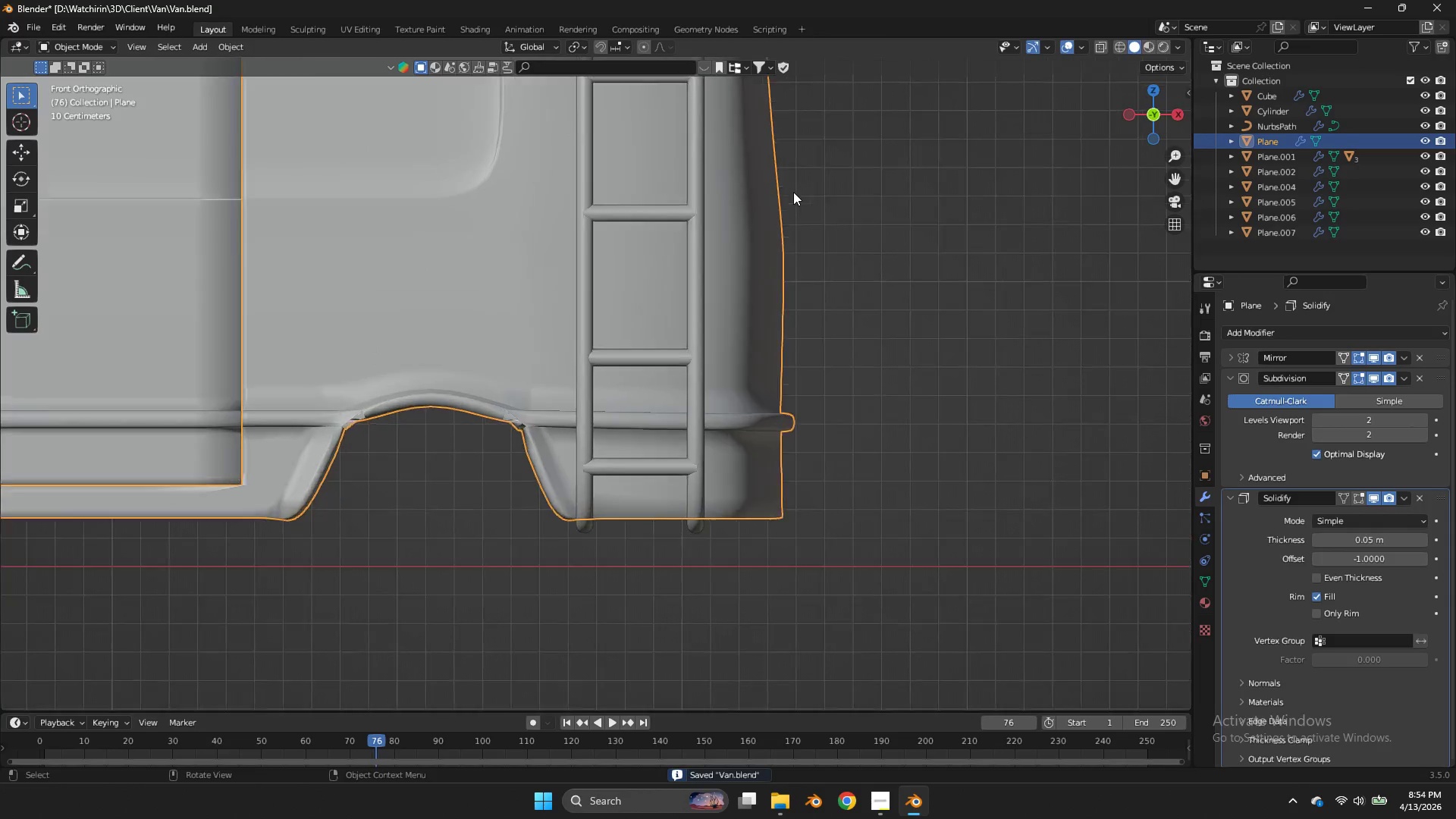 
key(Z)
 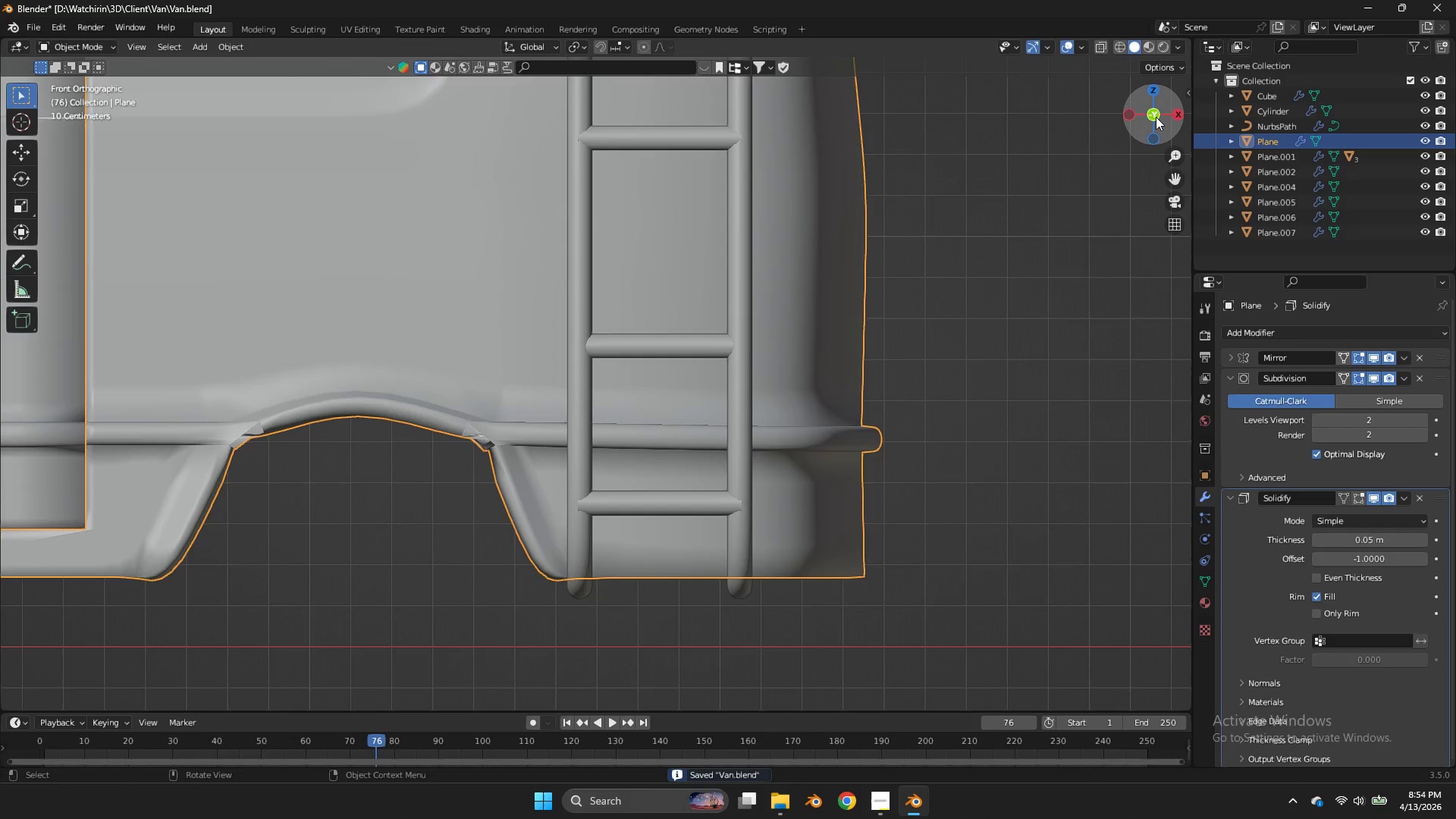 
scroll: coordinate [793, 192], scroll_direction: up, amount: 3.0
 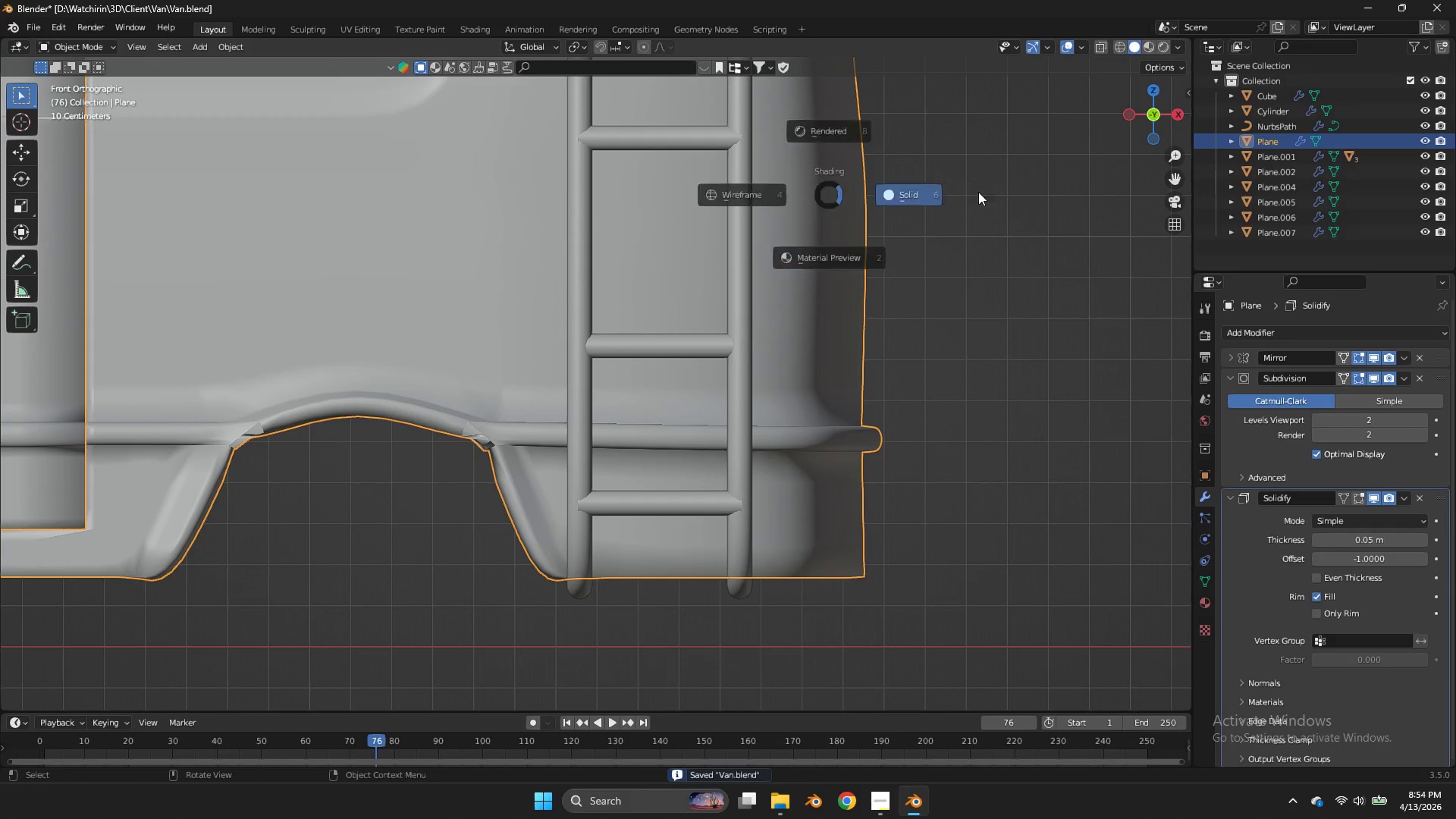 
left_click_drag(start_coordinate=[1151, 120], to_coordinate=[44, 103])
 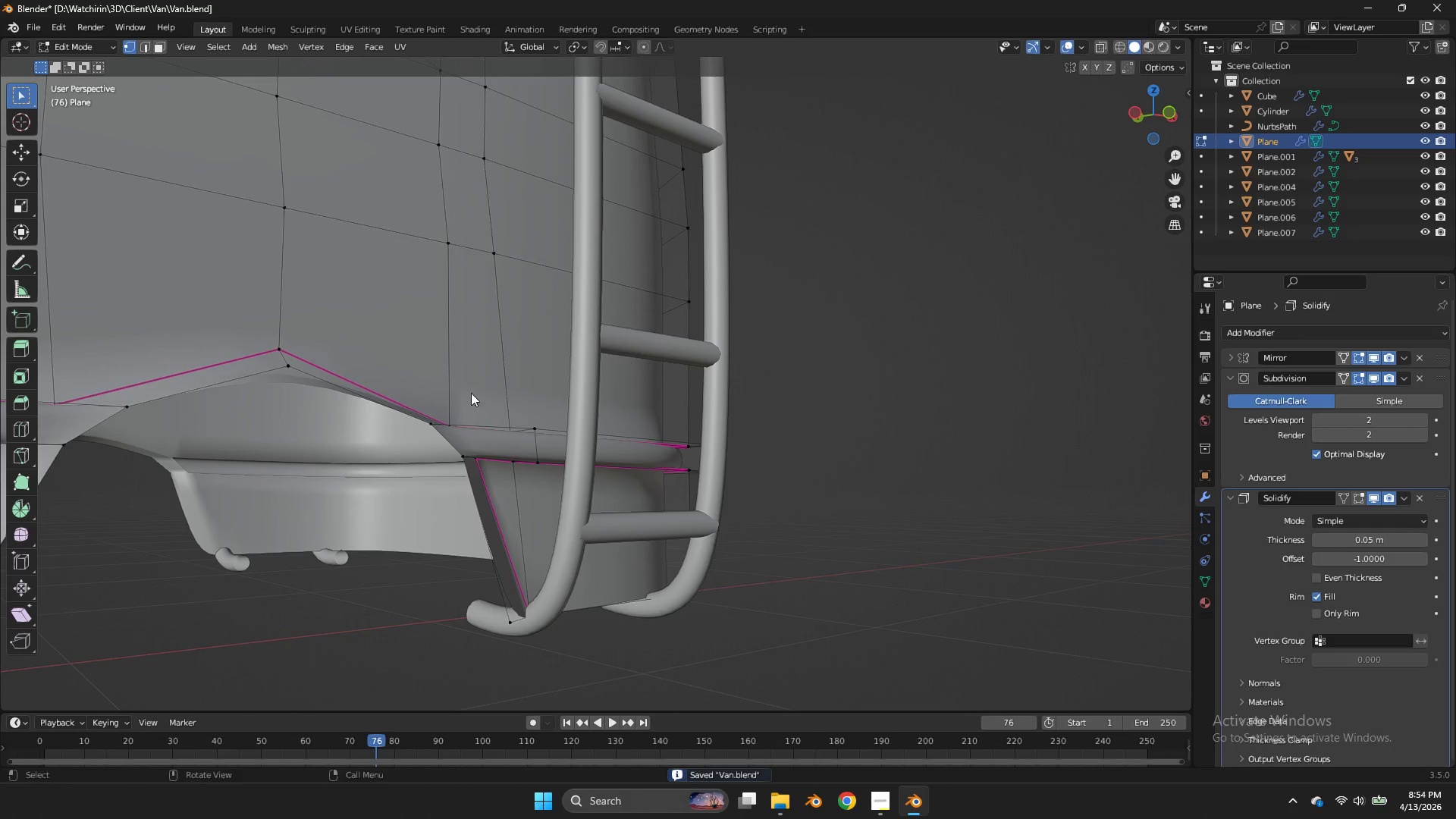 
key(Tab)
 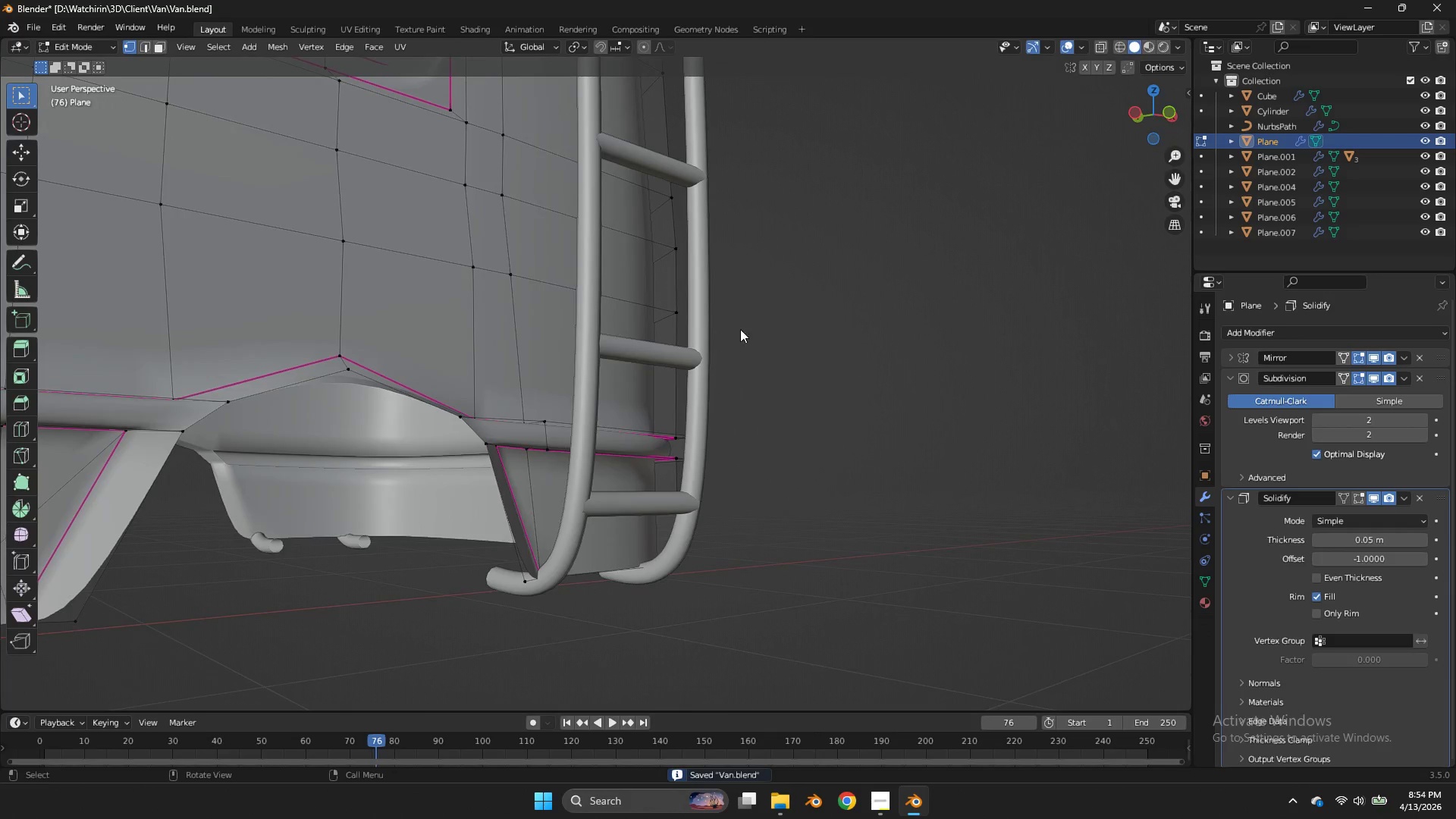 
hold_key(key=AltLeft, duration=0.81)
 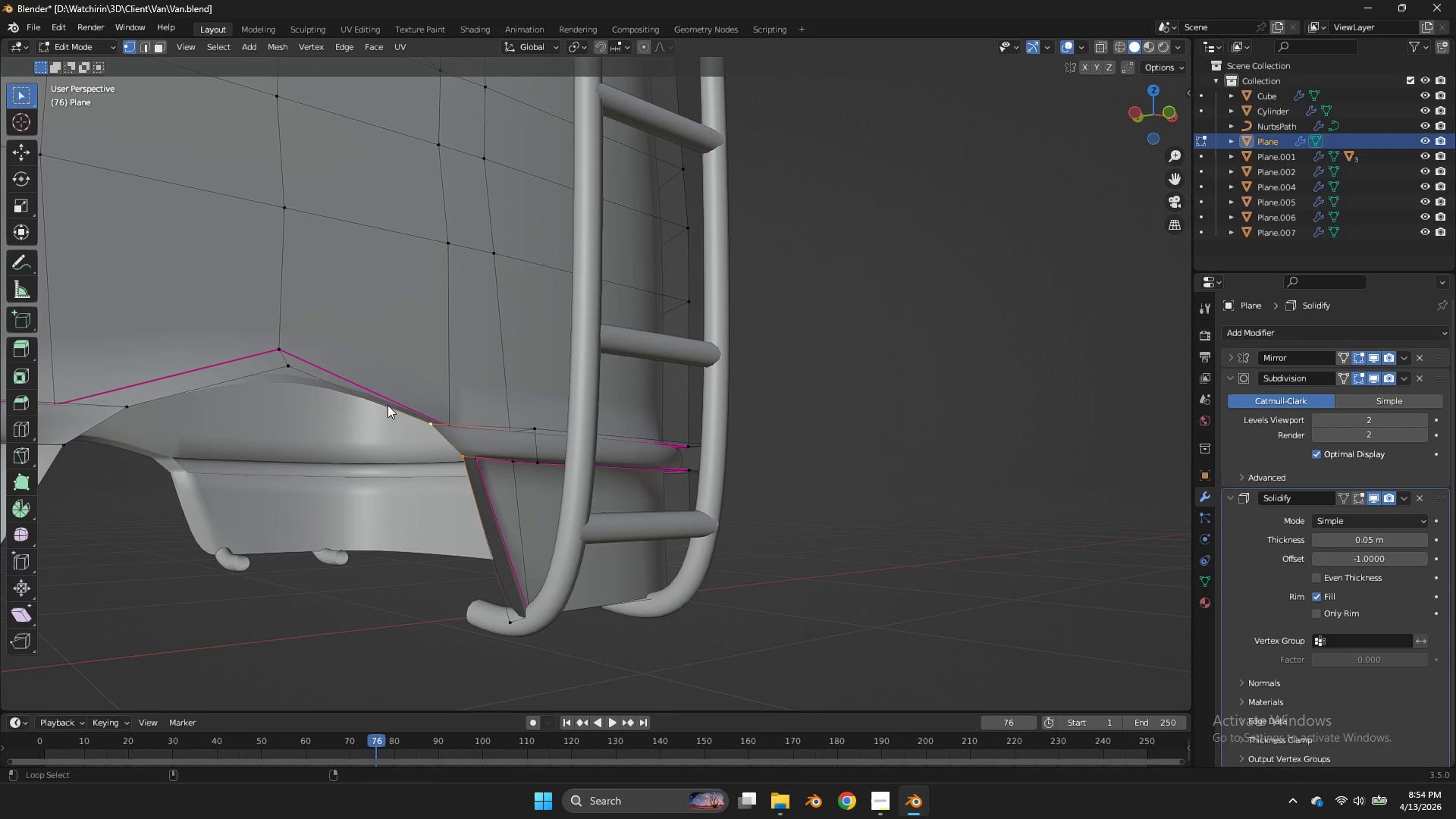 
scroll: coordinate [740, 329], scroll_direction: up, amount: 1.0
 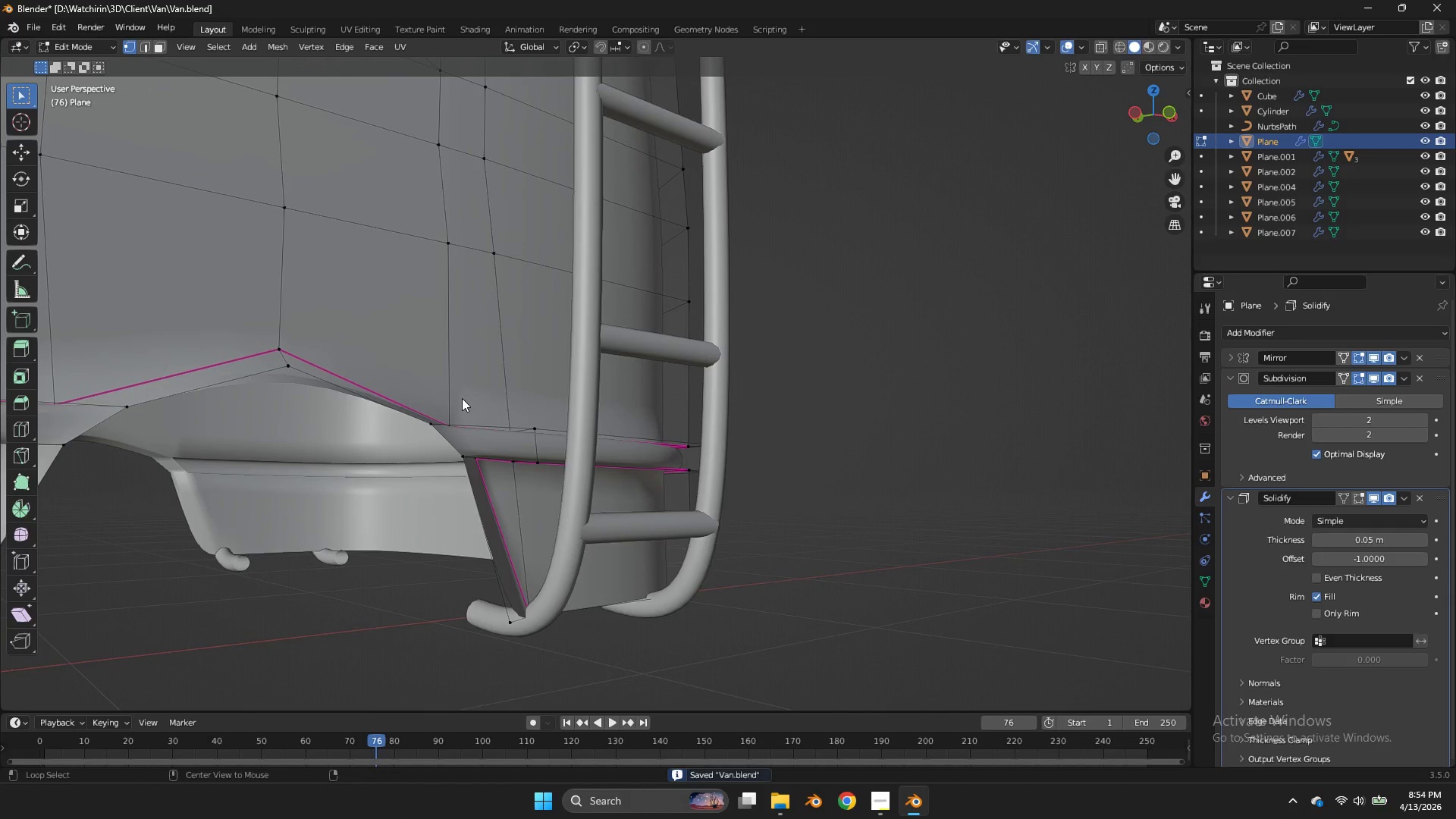 
left_click([438, 433])
 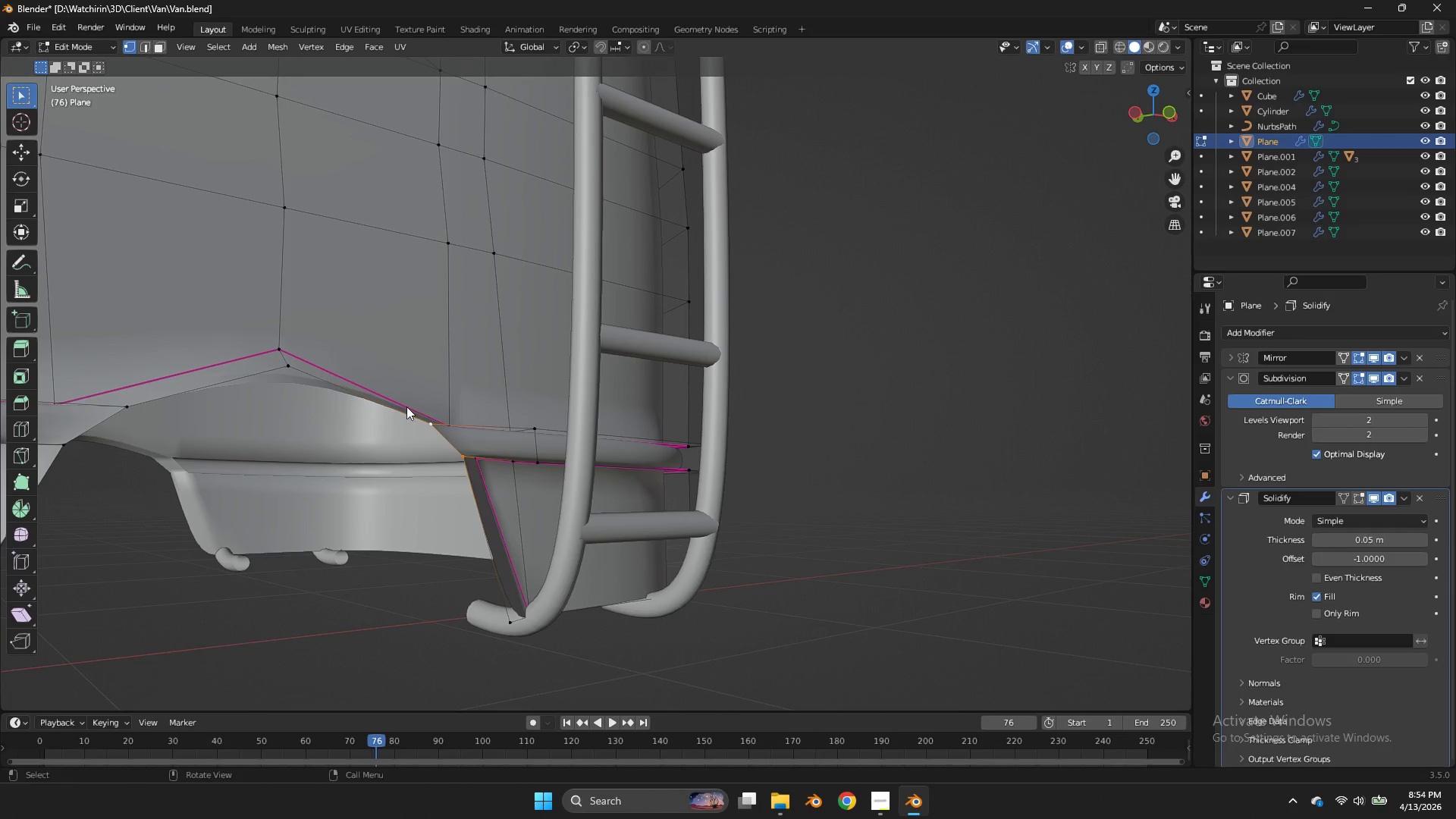 
hold_key(key=AltLeft, duration=1.86)
hold_key(key=ShiftLeft, duration=1.81)
left_click([513, 625])
 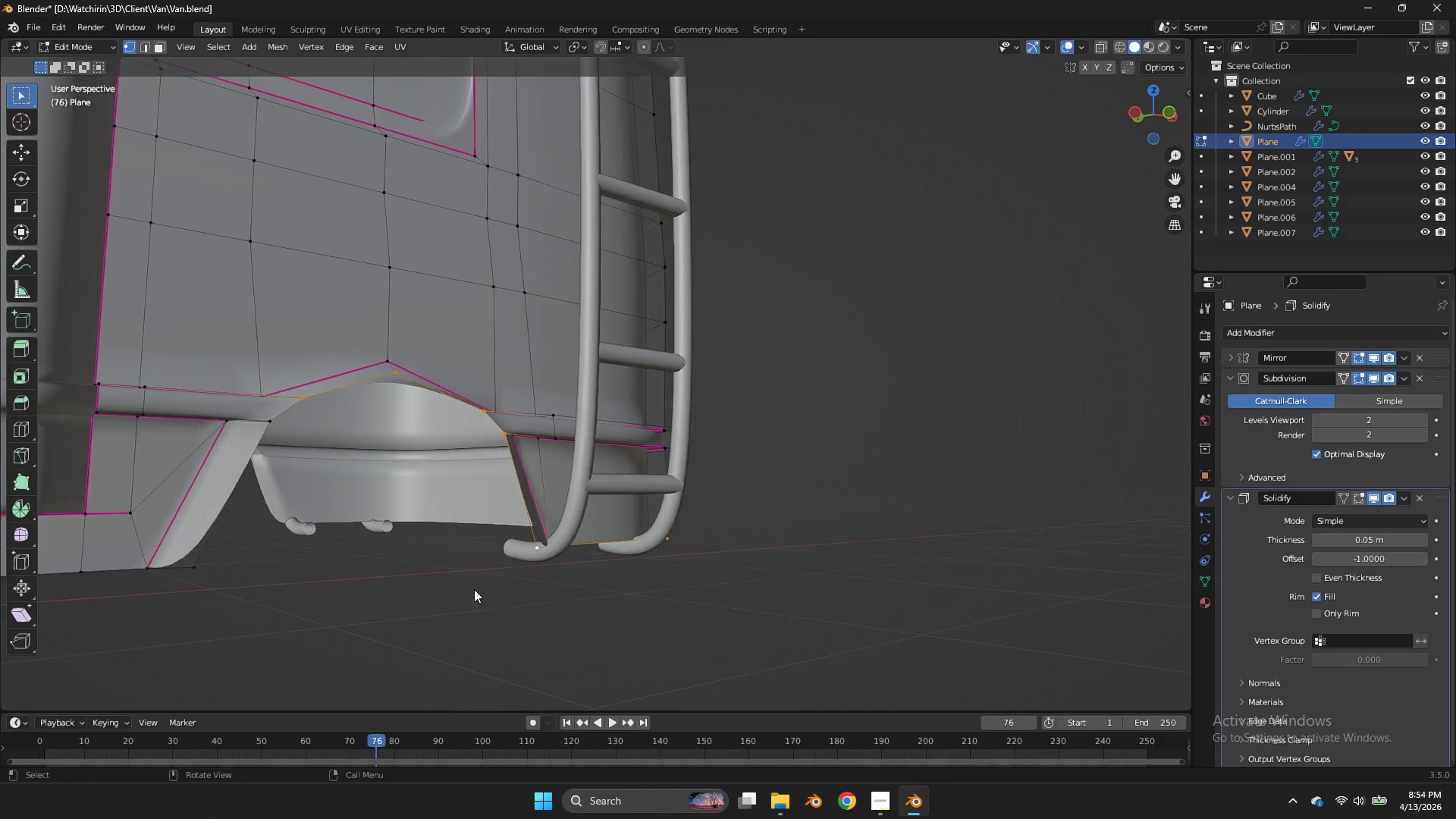 
hold_key(key=ShiftLeft, duration=2.25)
 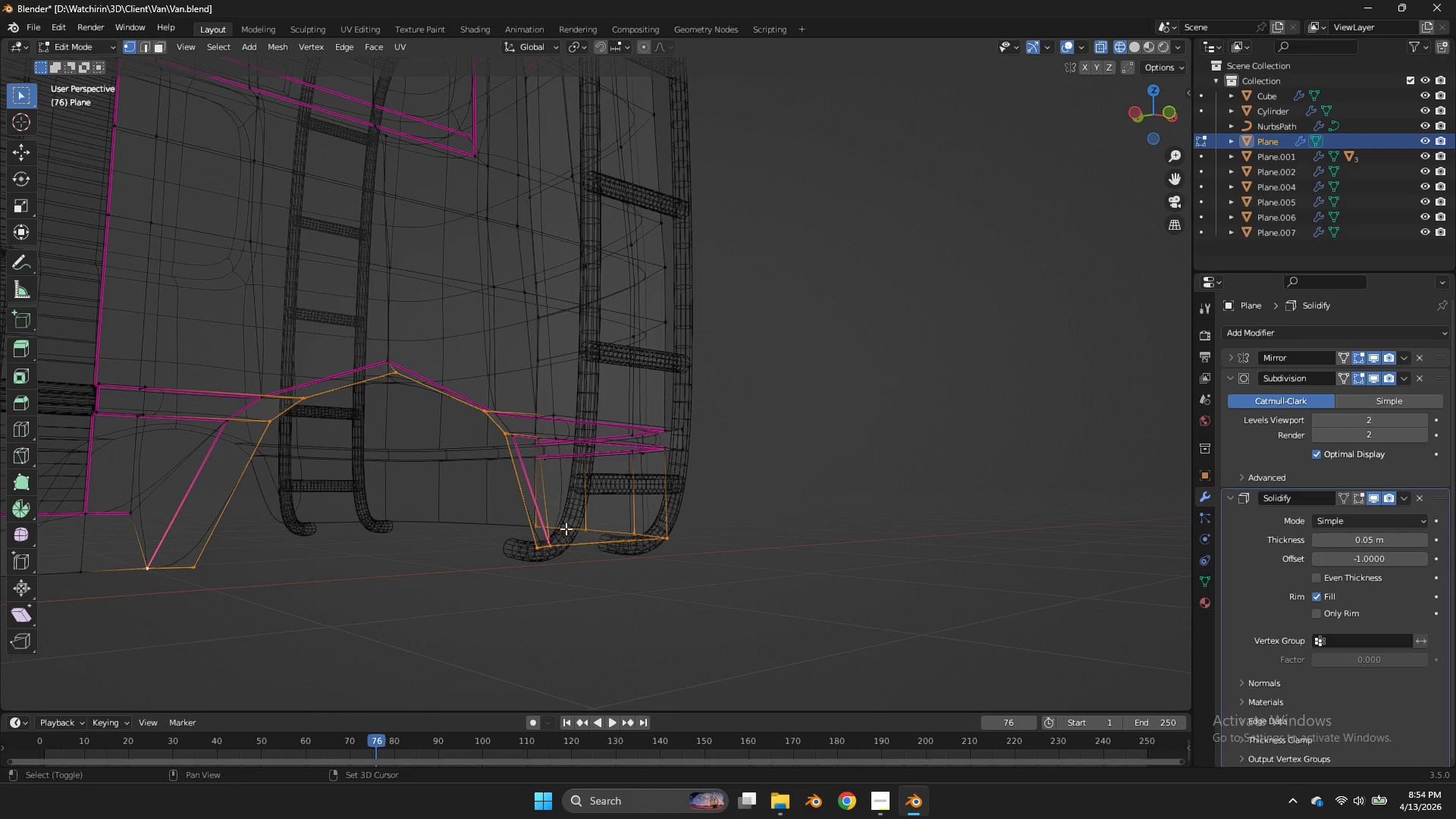 
scroll: coordinate [509, 626], scroll_direction: down, amount: 2.0
 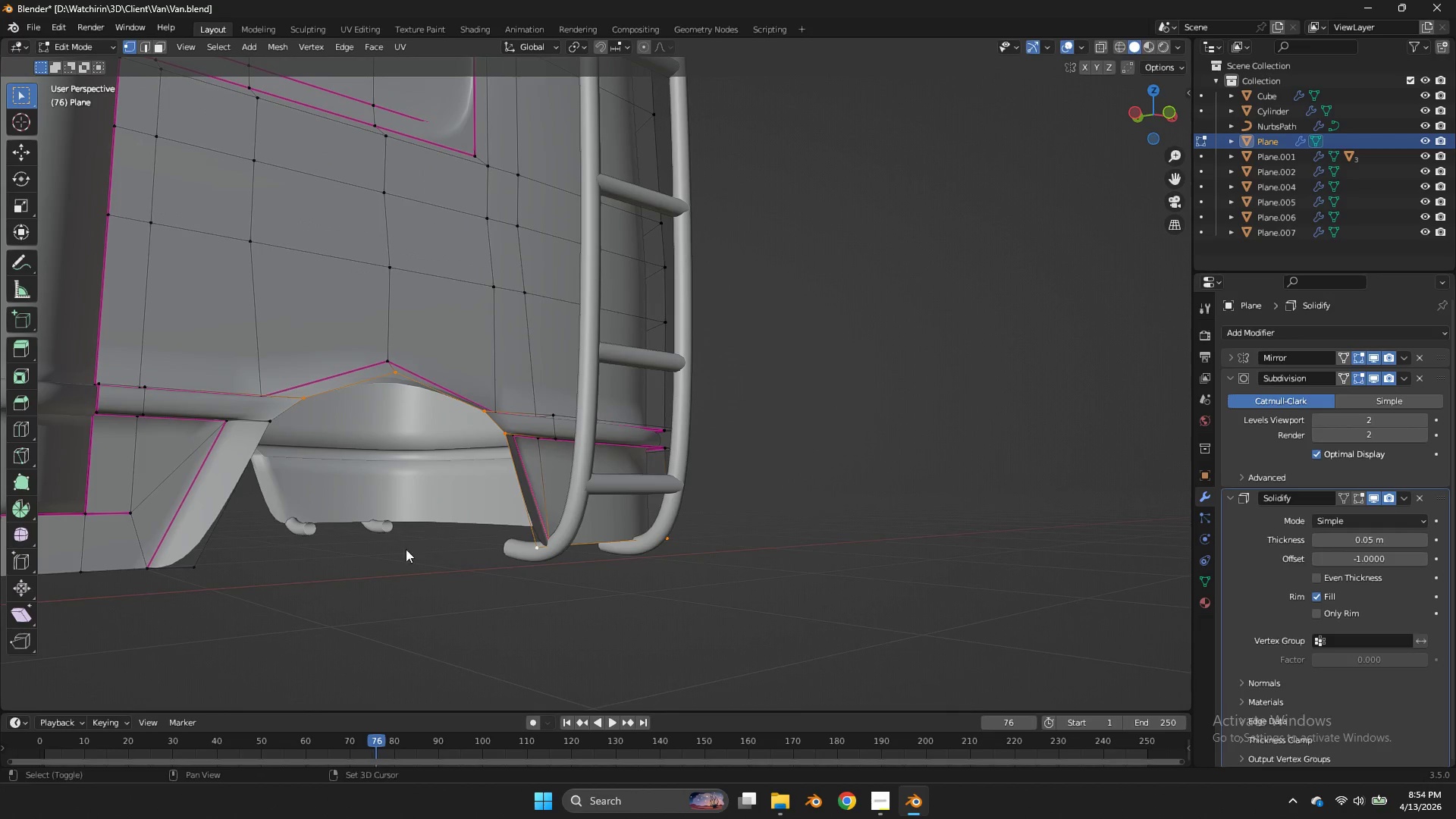 
hold_key(key=AltLeft, duration=1.42)
double_click([204, 563])
 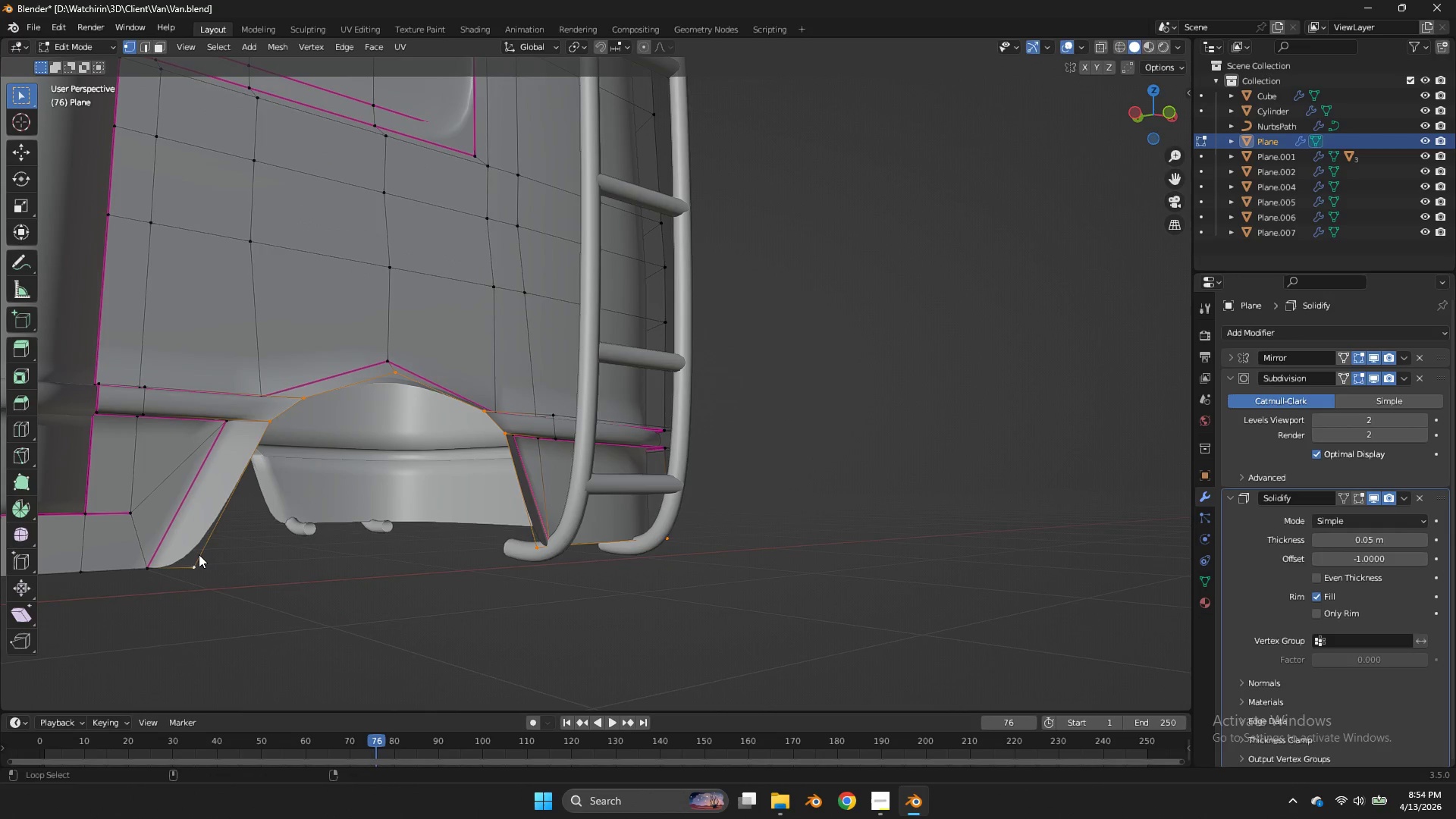 
triple_click([199, 554])
 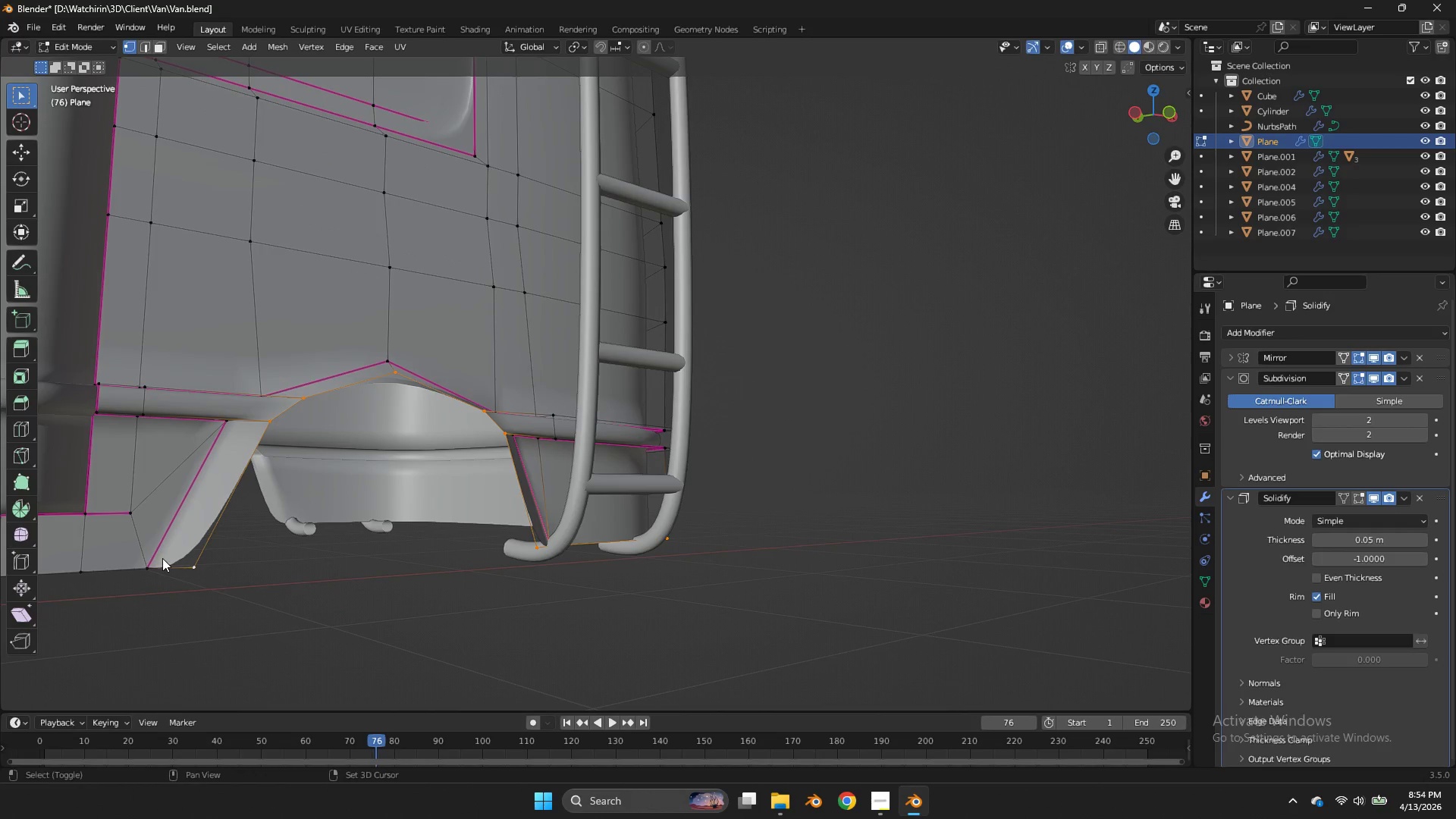 
left_click([152, 565])
 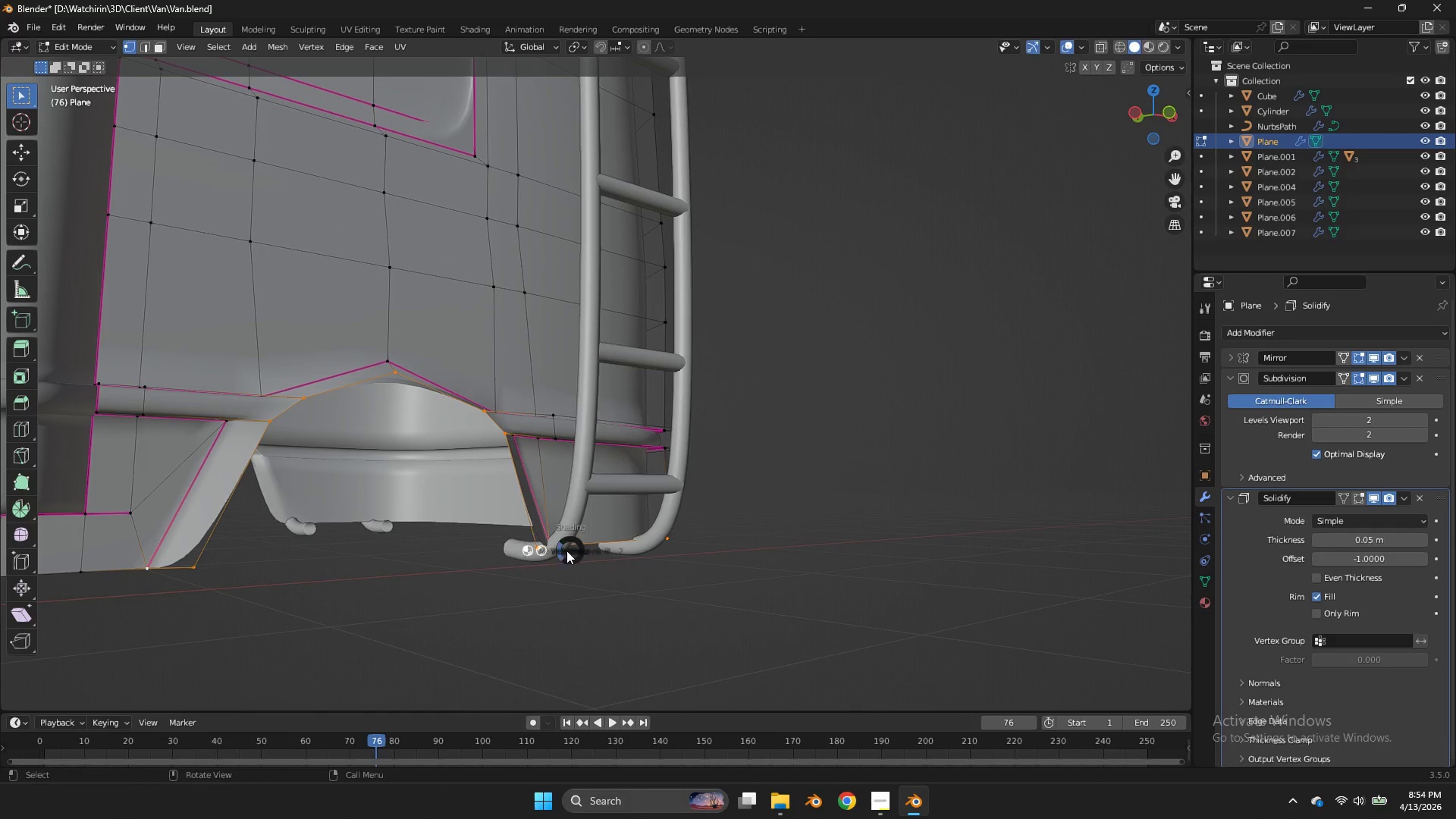 
type(zE)
 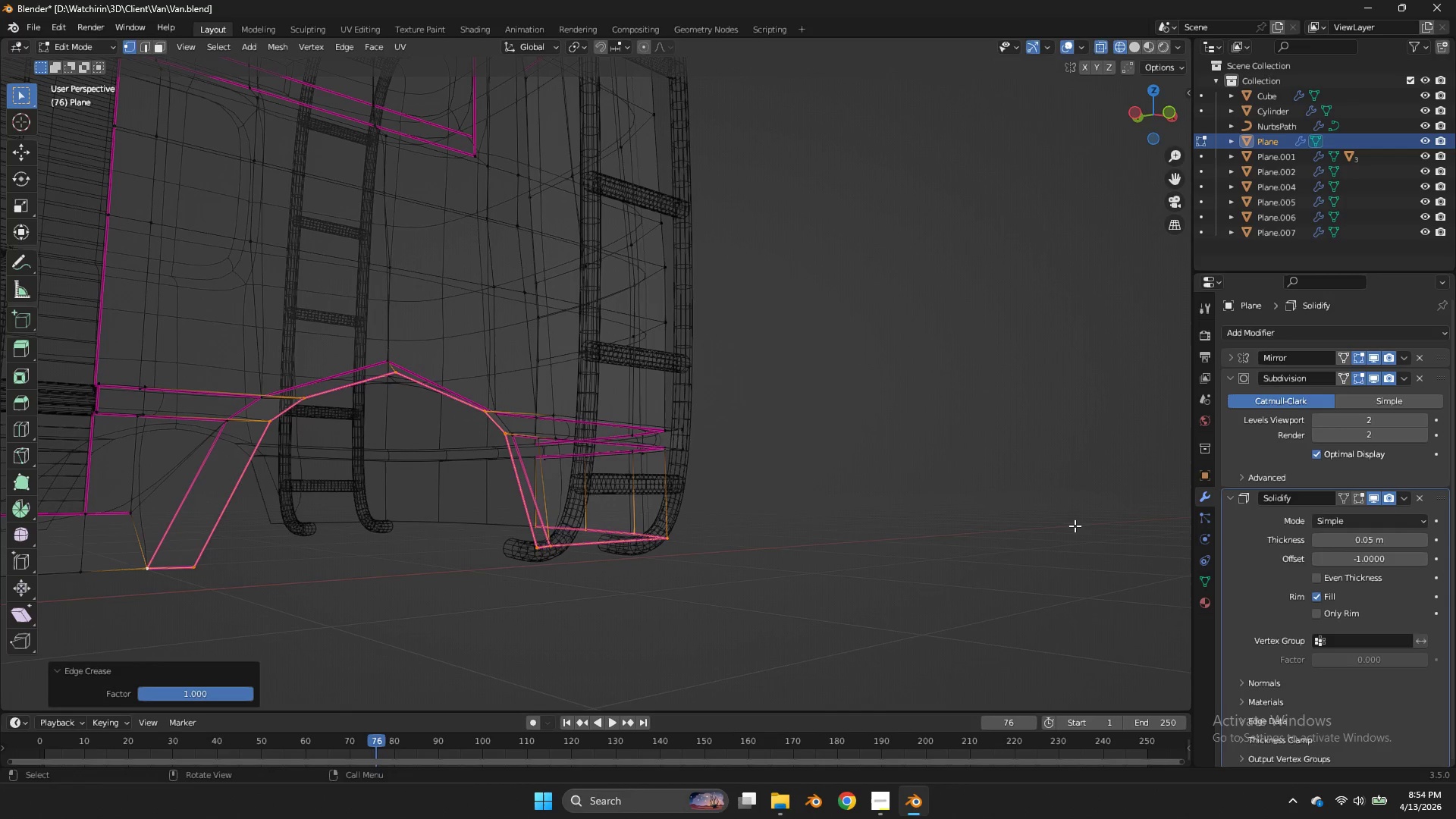 
left_click_drag(start_coordinate=[566, 529], to_coordinate=[491, 573])
 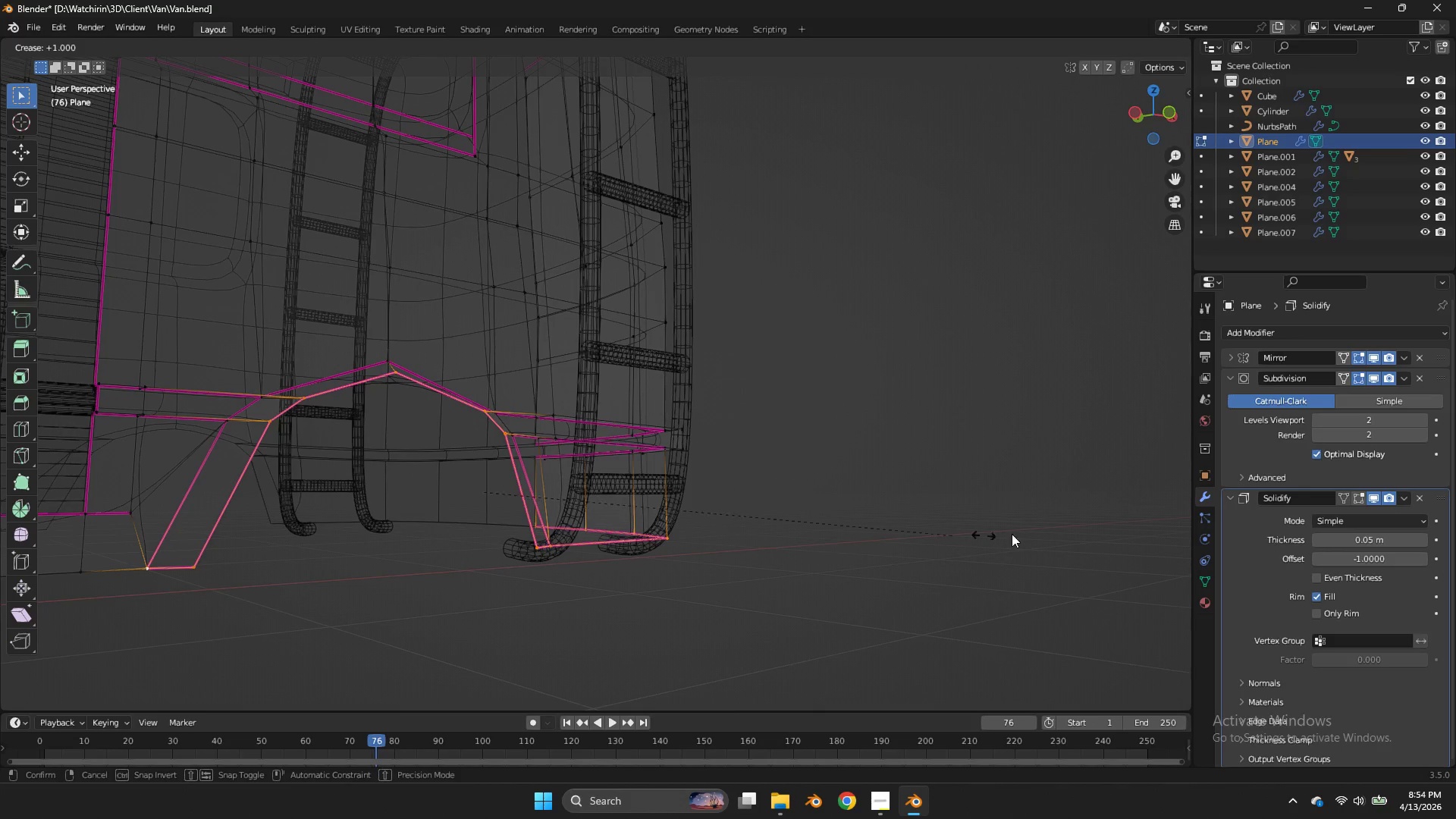 
left_click([1073, 529])
 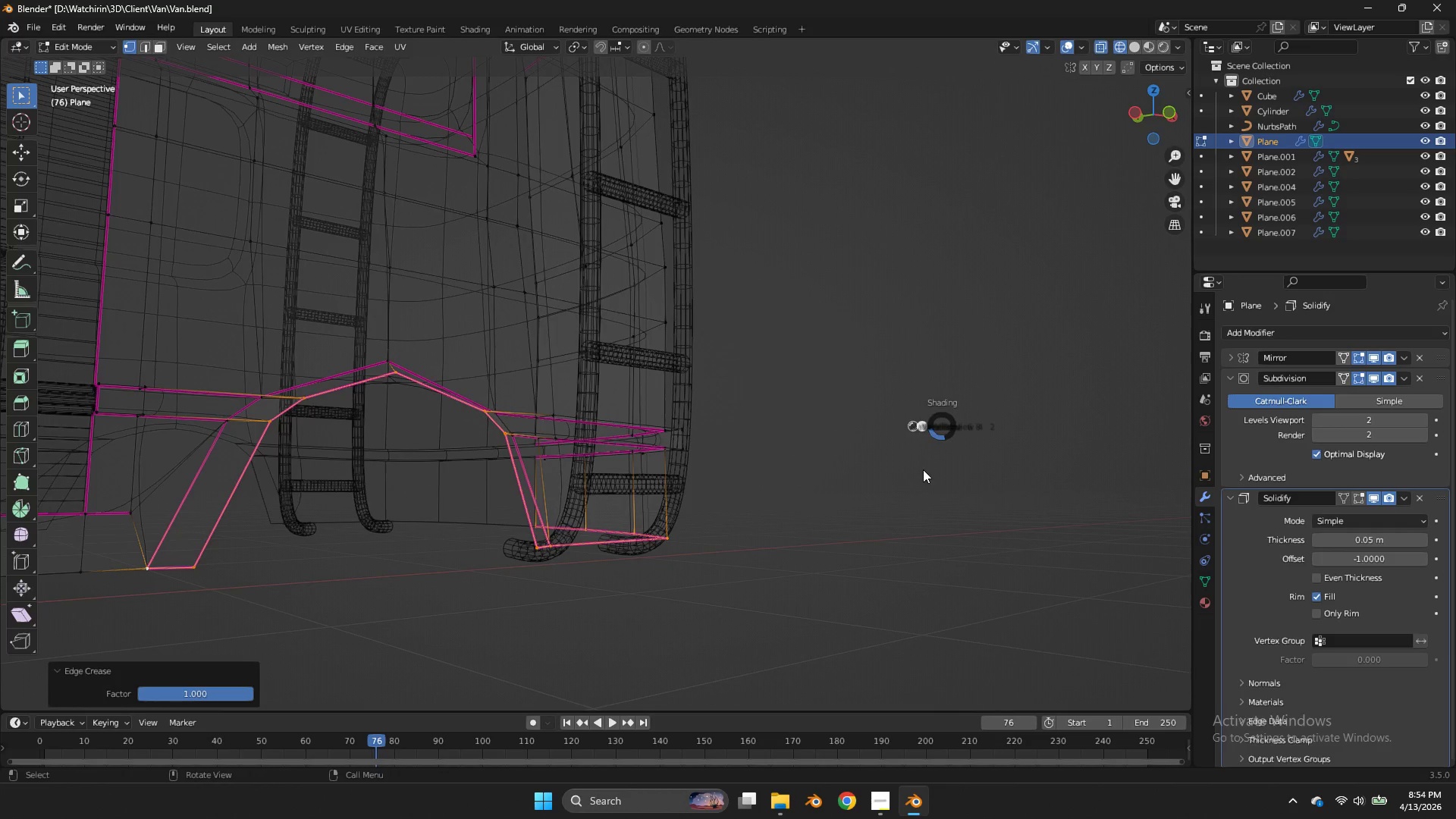 
key(Z)
 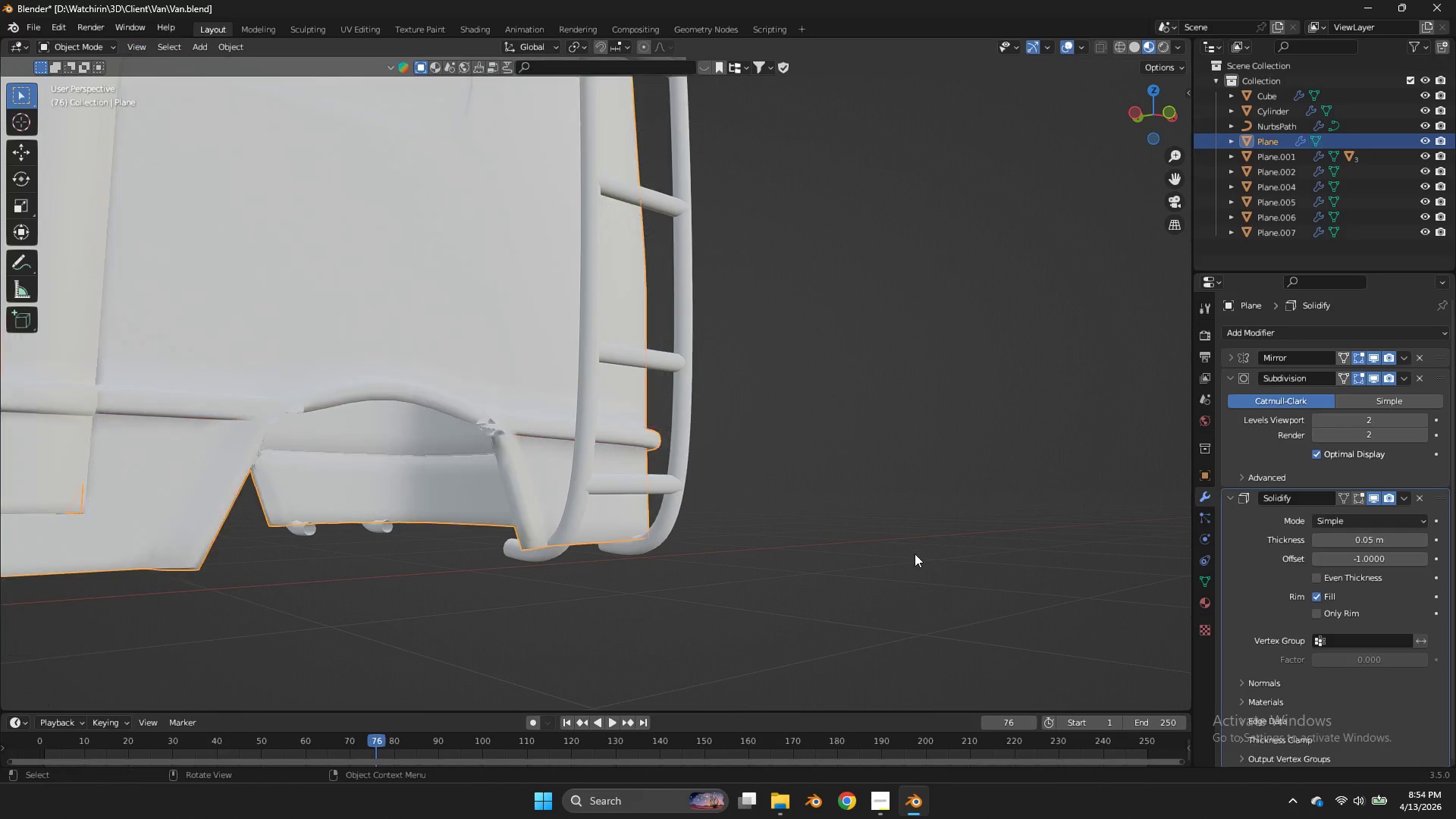 
key(Tab)
 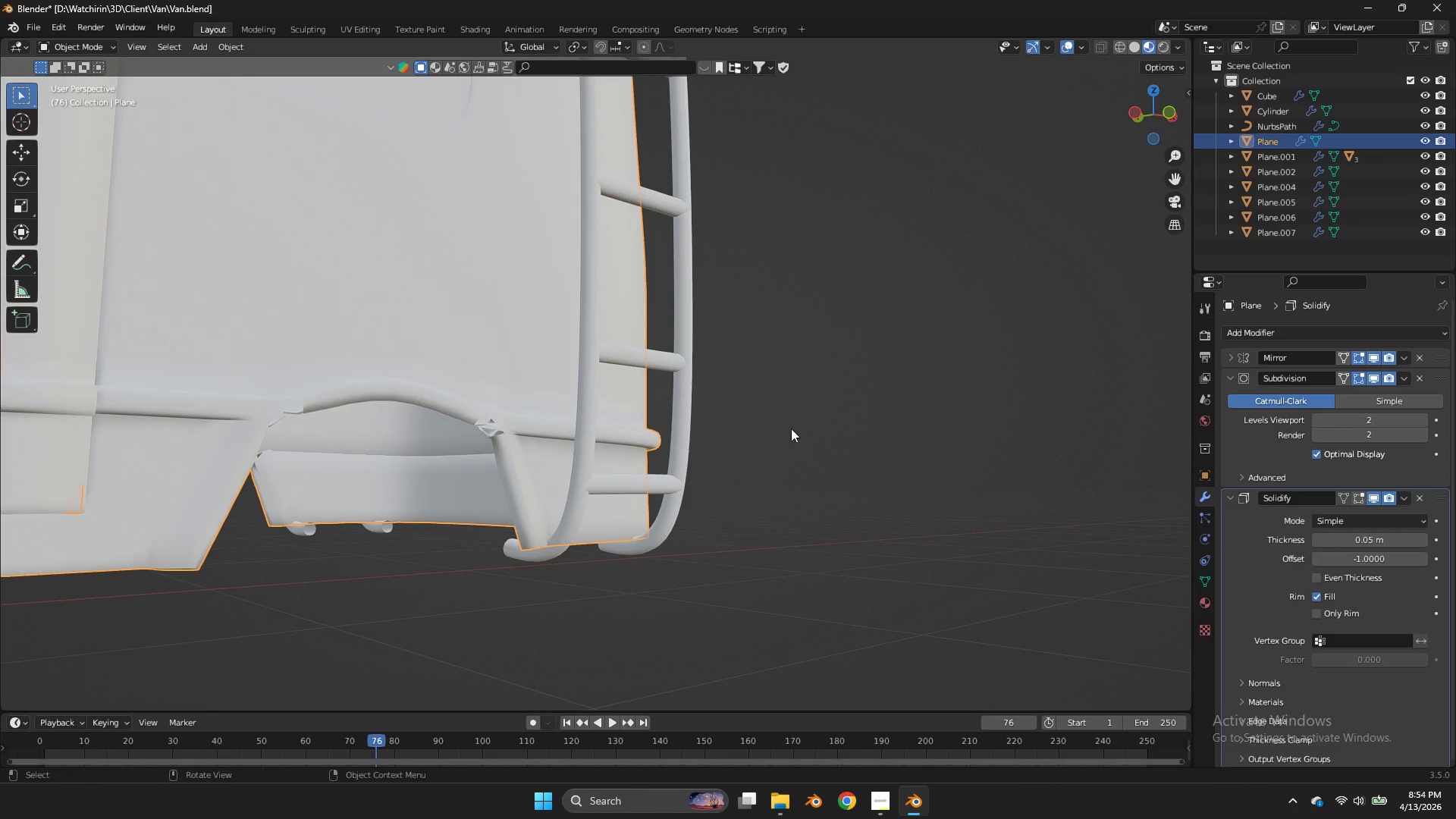 
key(Tab)
 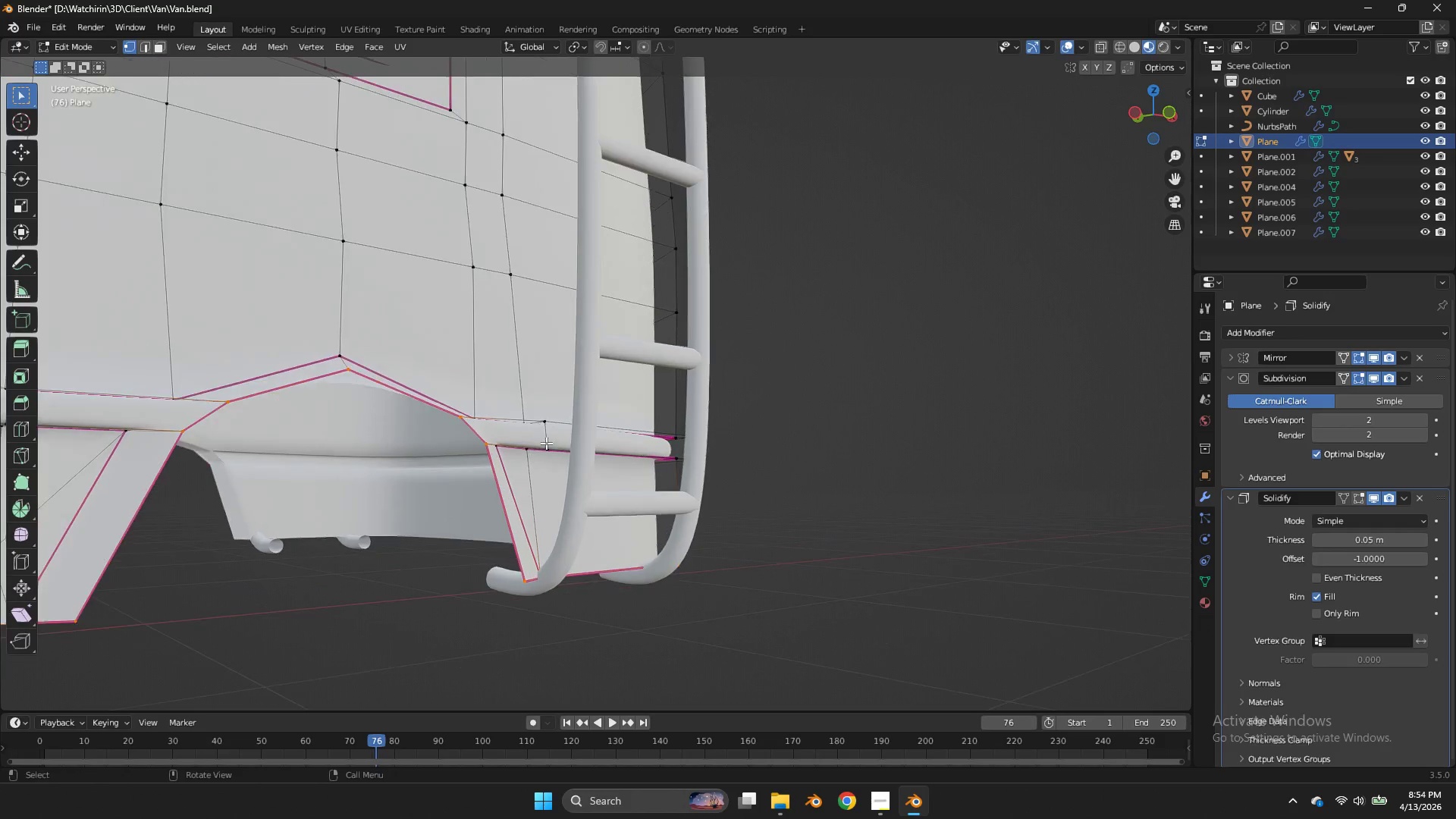 
key(Tab)
 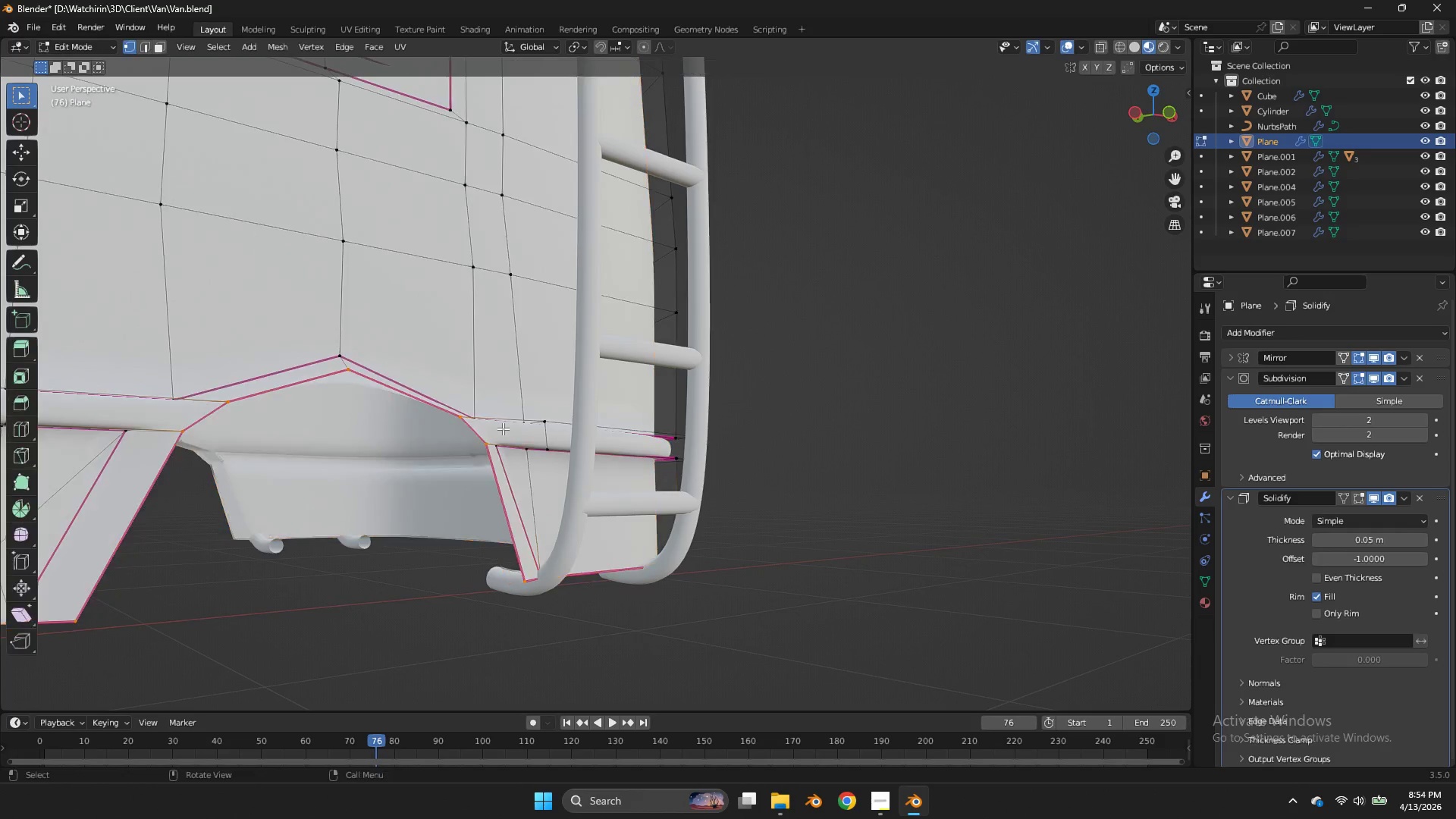 
scroll: coordinate [546, 443], scroll_direction: up, amount: 1.0
 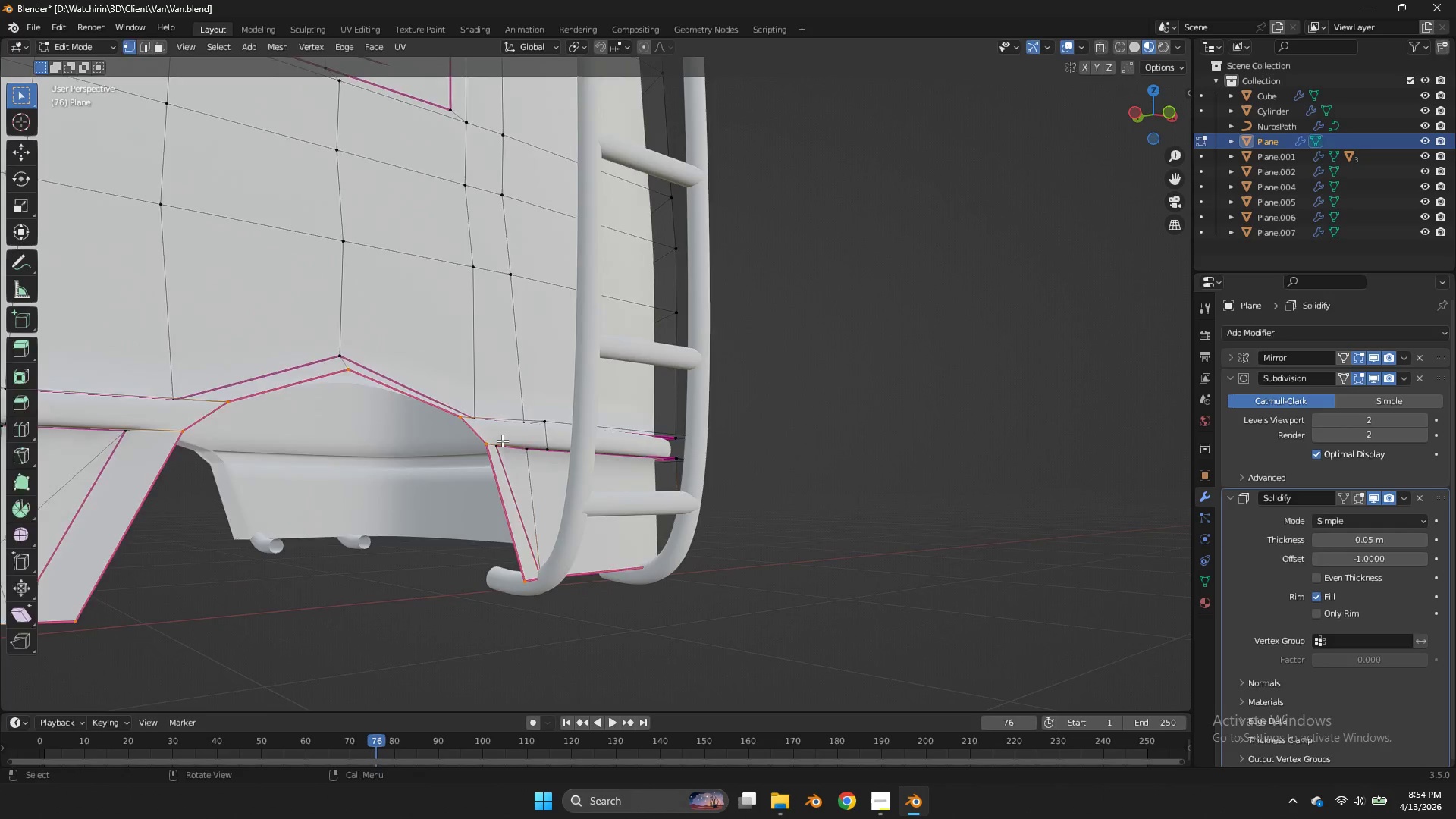 
key(Tab)
 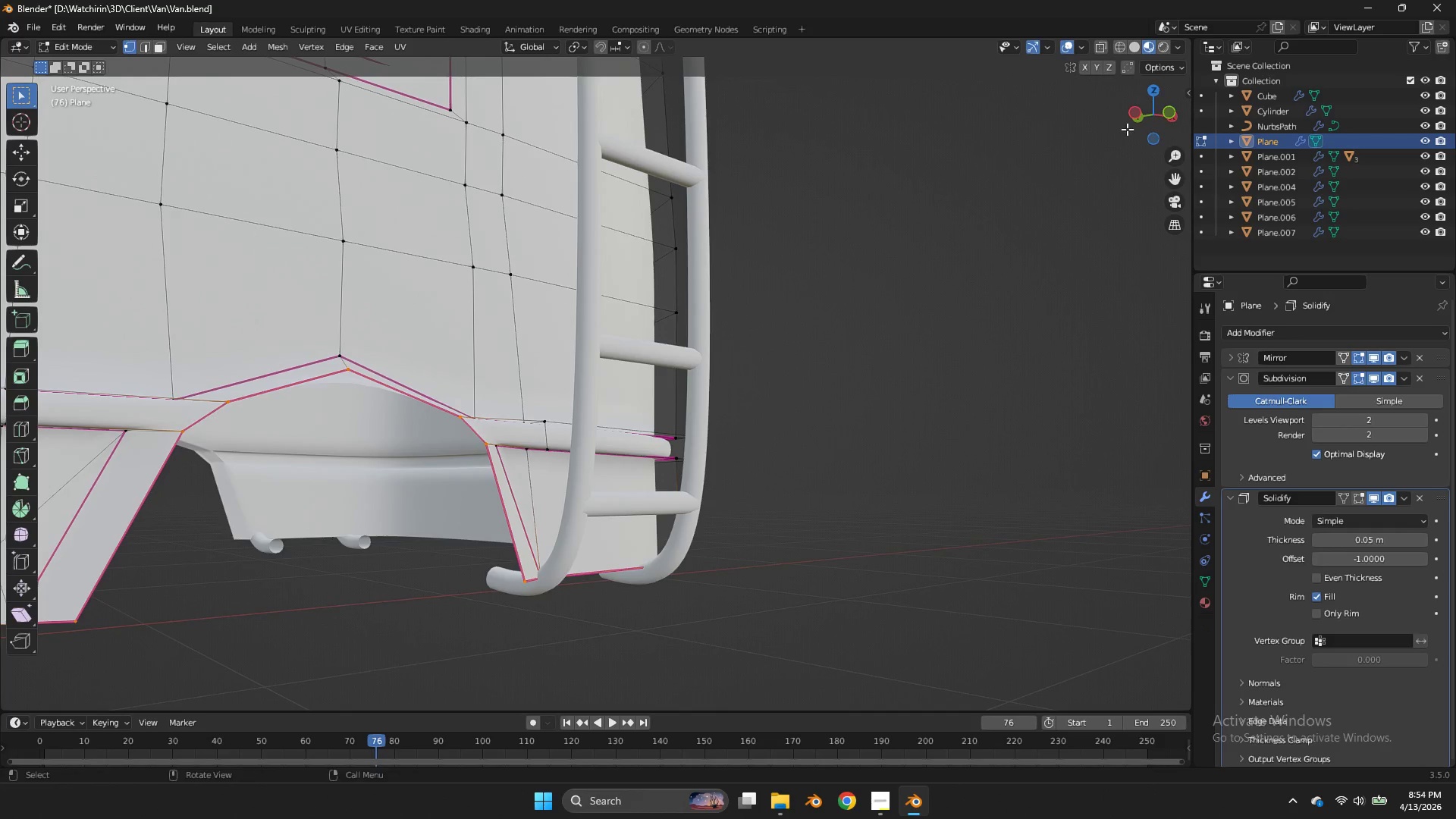 
left_click_drag(start_coordinate=[1126, 129], to_coordinate=[1152, 118])
 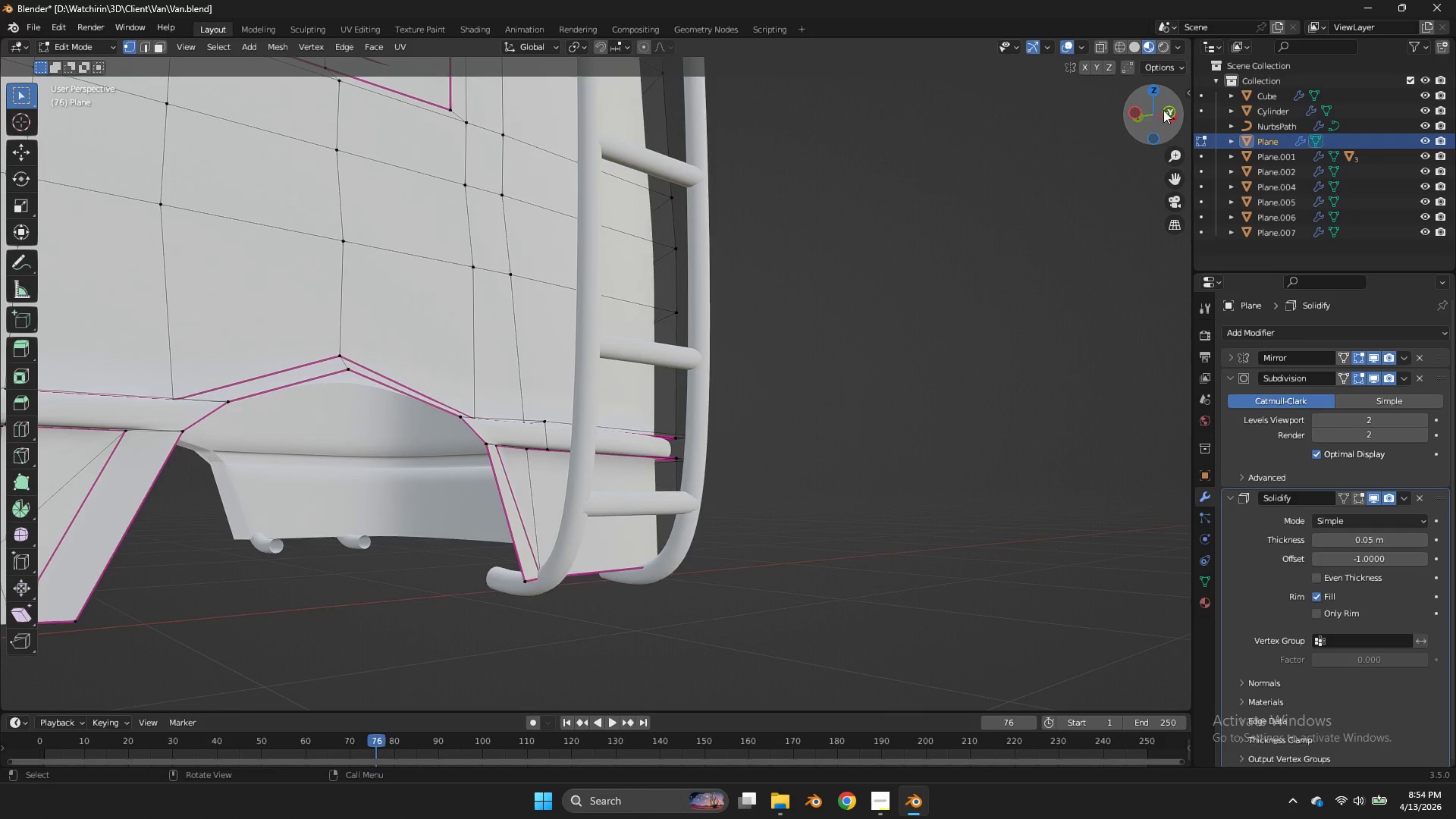 
double_click([1152, 118])
 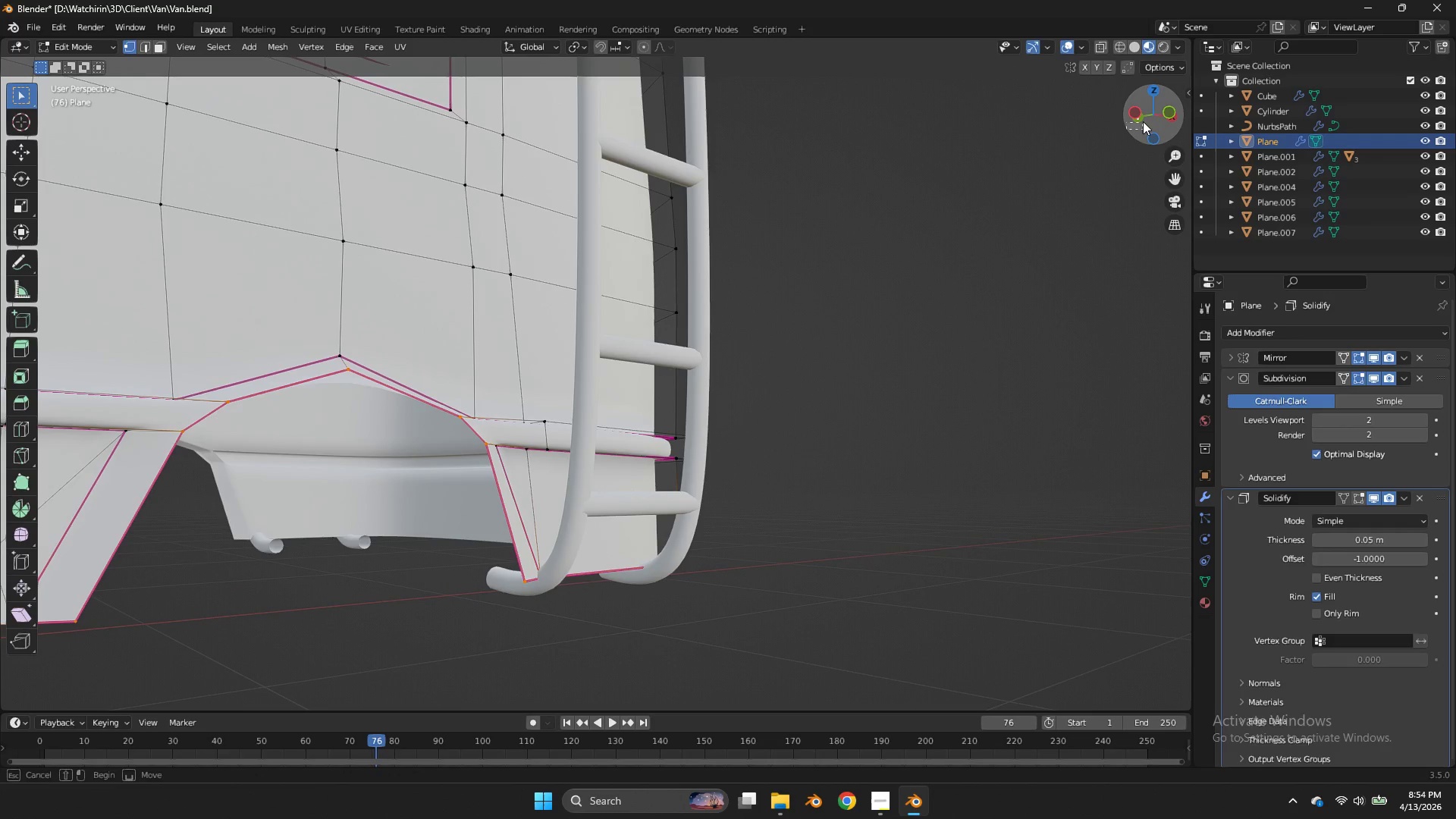 
left_click_drag(start_coordinate=[1150, 115], to_coordinate=[1183, 105])
 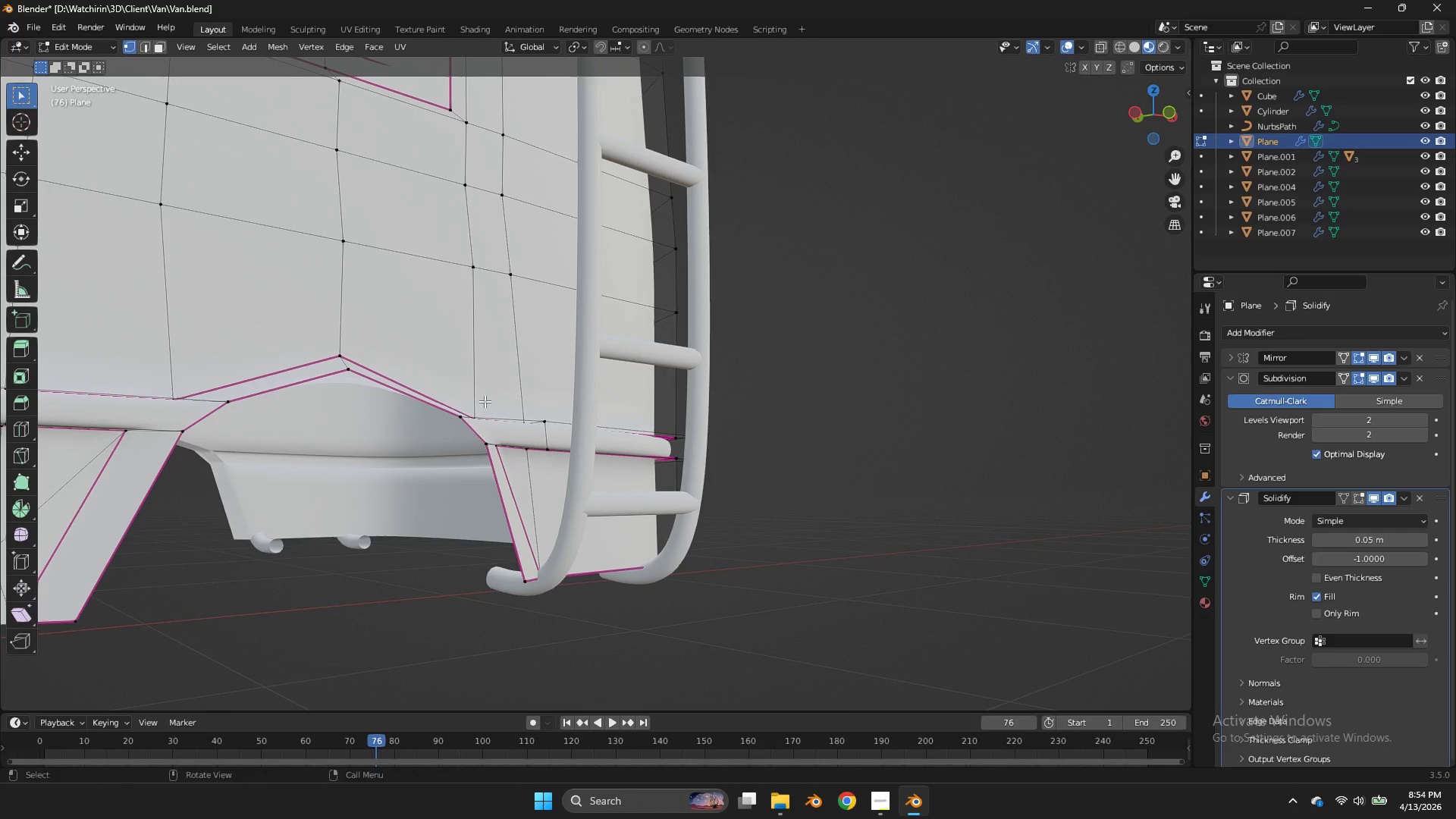 
hold_key(key=AltLeft, duration=2.22)
left_click([457, 416])
 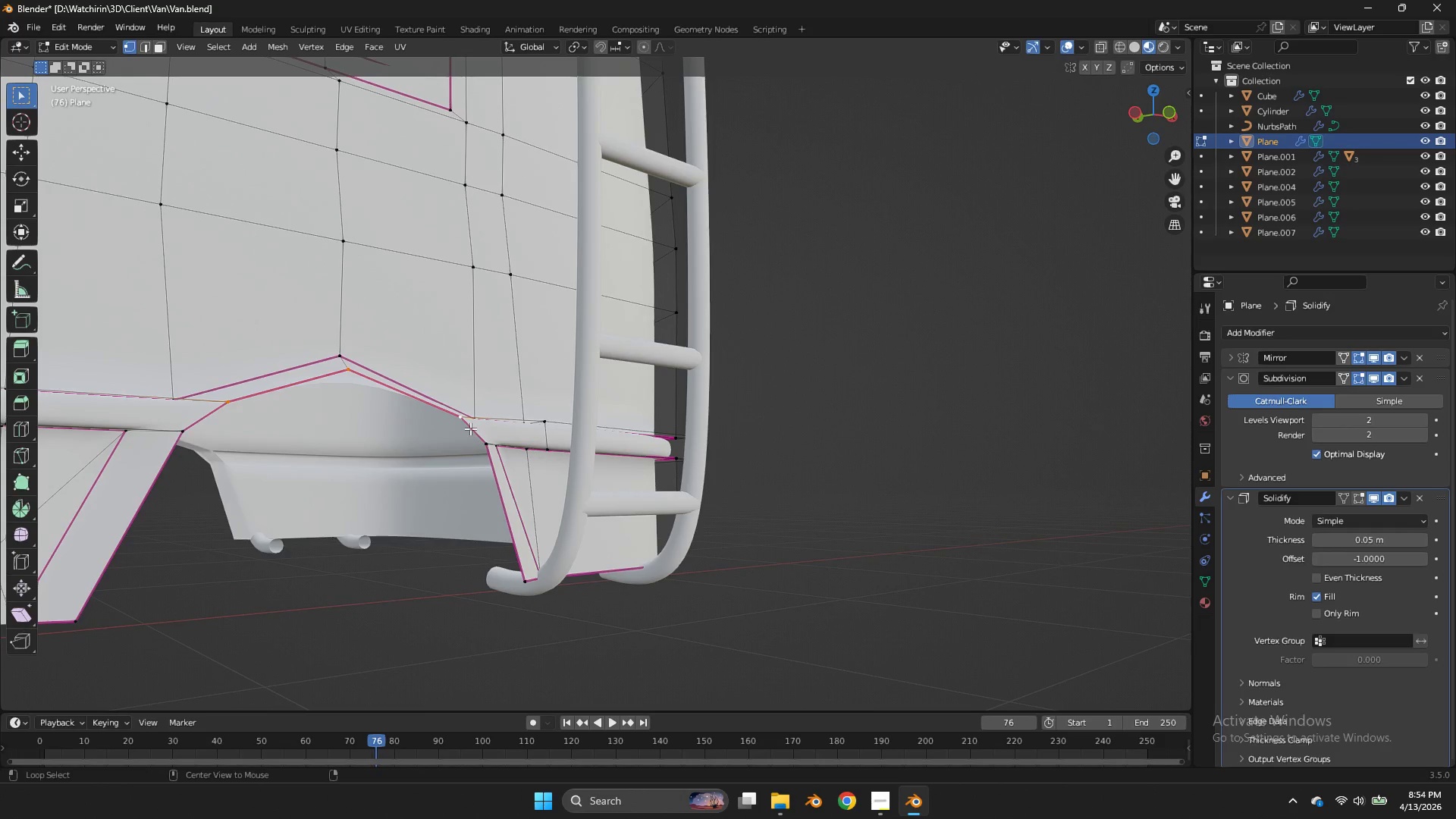 
left_click([470, 428])
 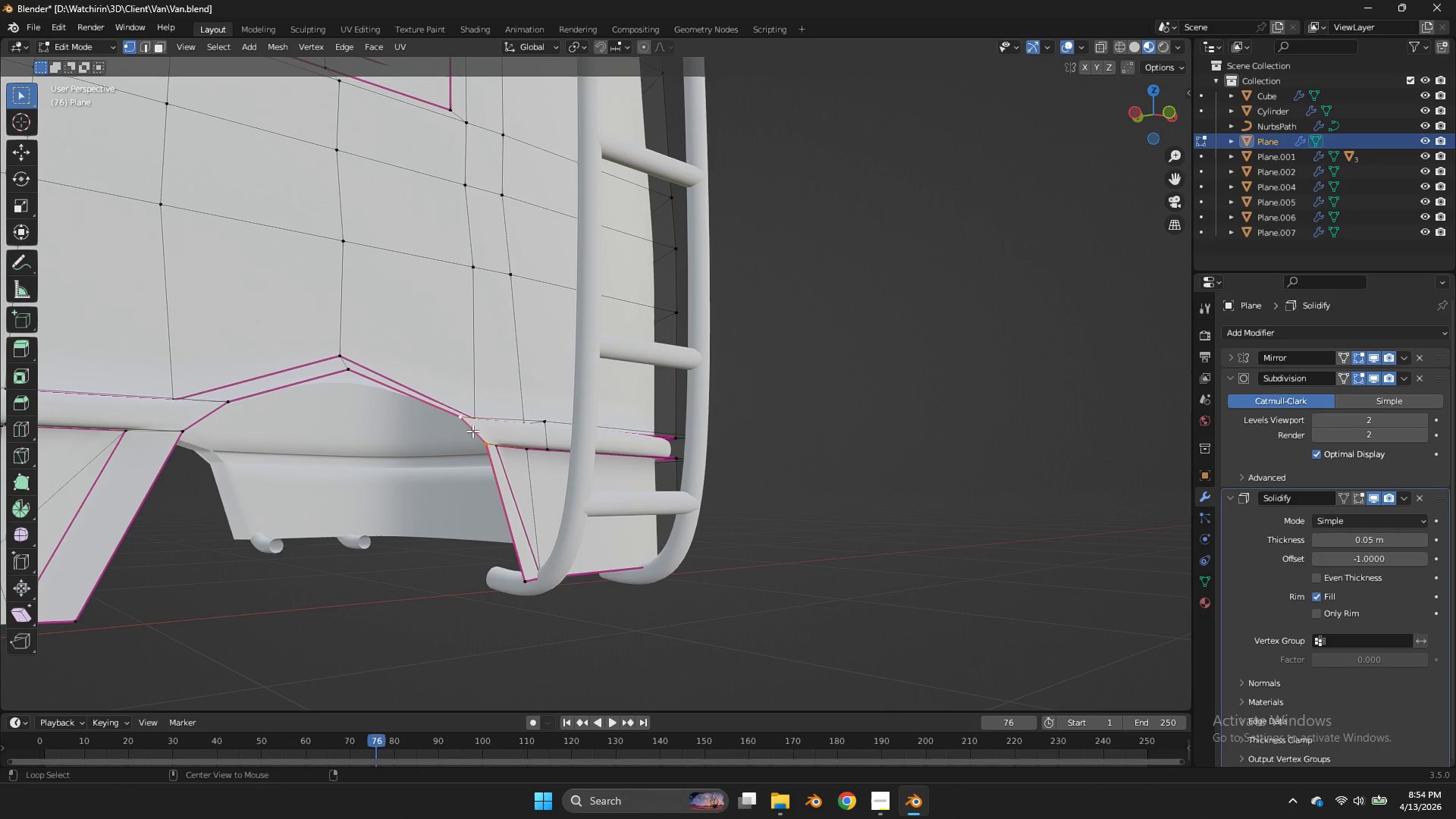 
hold_key(key=ShiftLeft, duration=0.89)
left_click([448, 407])
 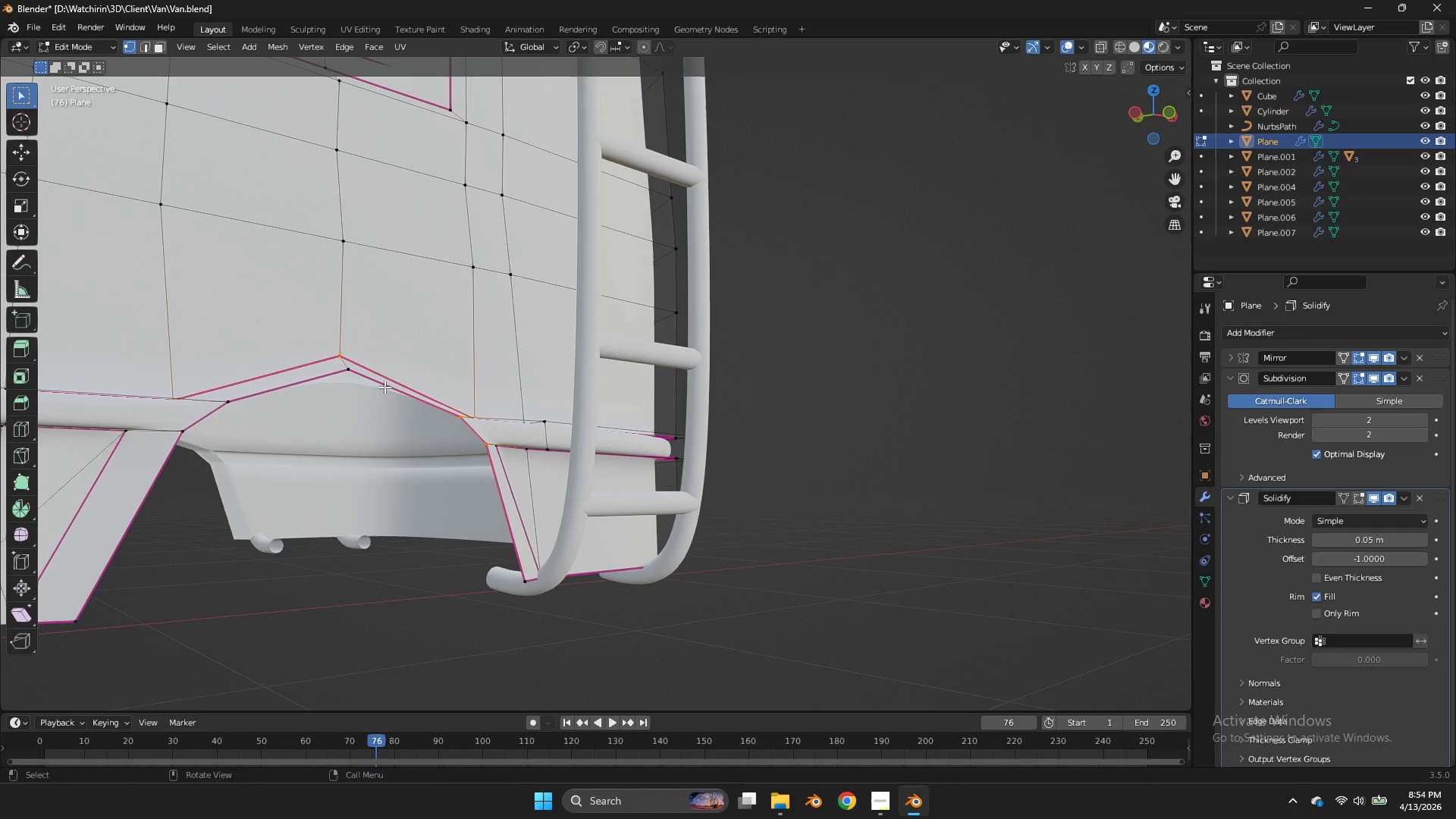 
key(Control+ControlLeft)
 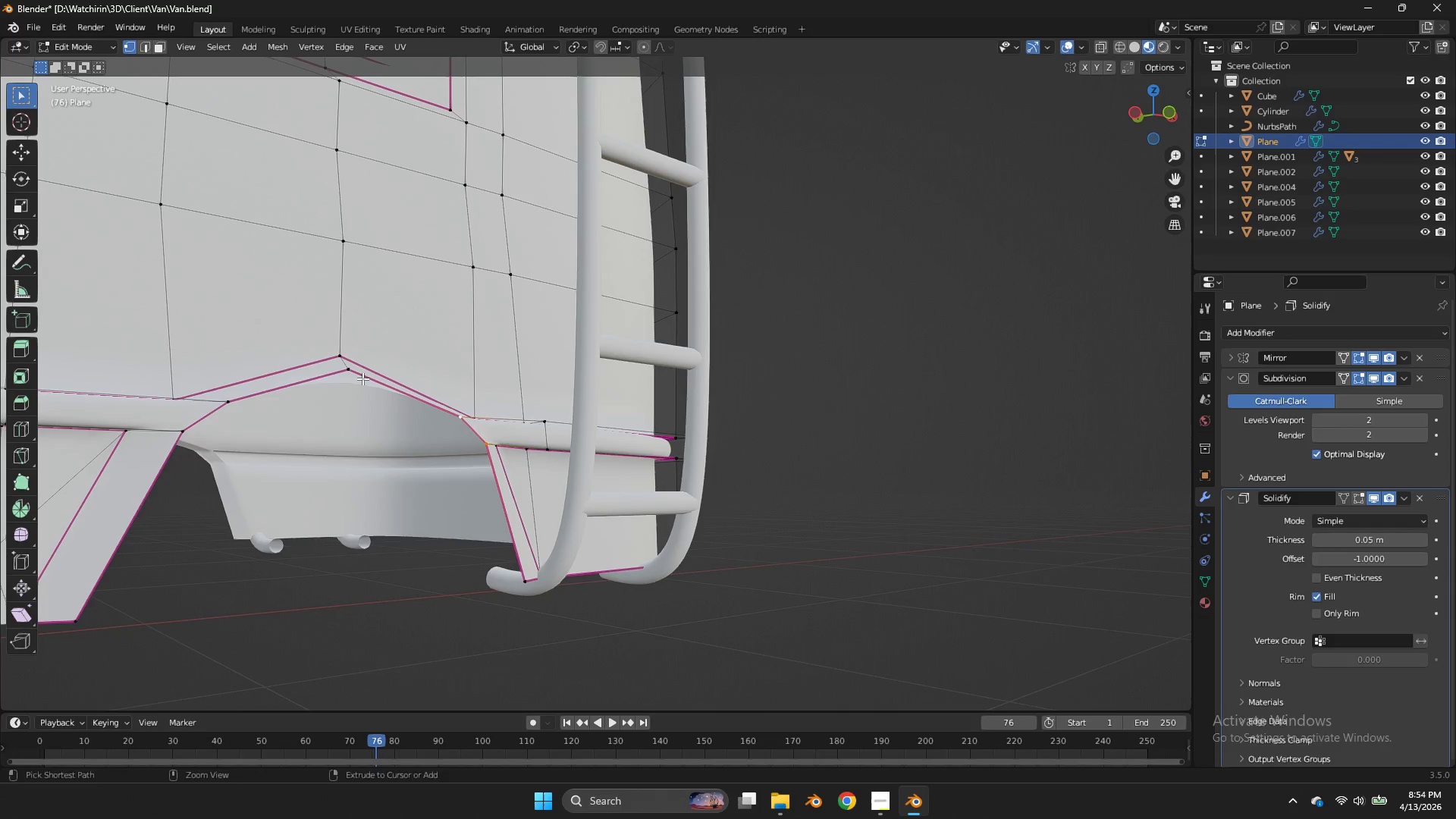 
key(Control+Z)
 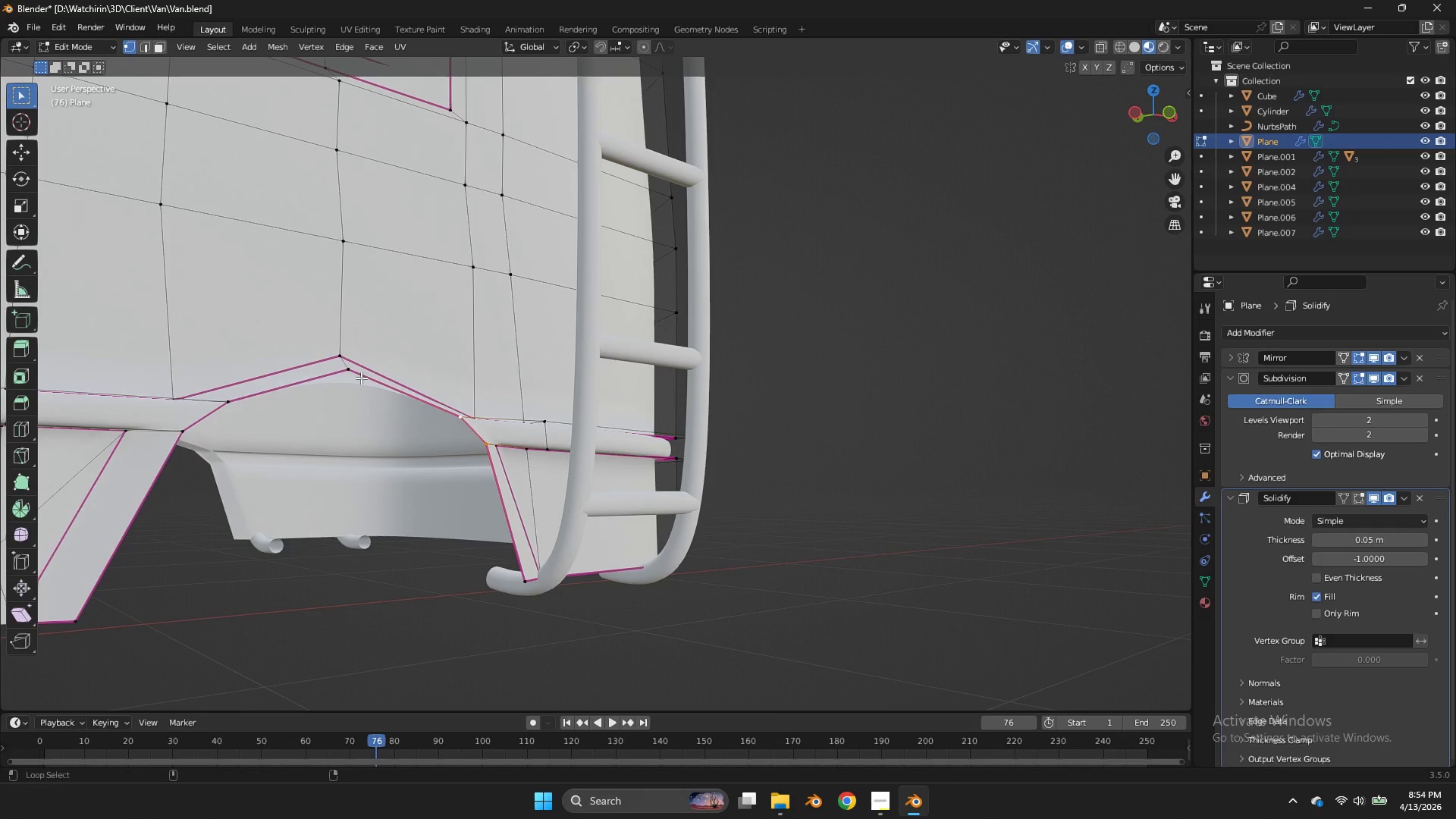 
hold_key(key=AltLeft, duration=1.98)
hold_key(key=ShiftLeft, duration=2.05)
left_click([361, 378])
 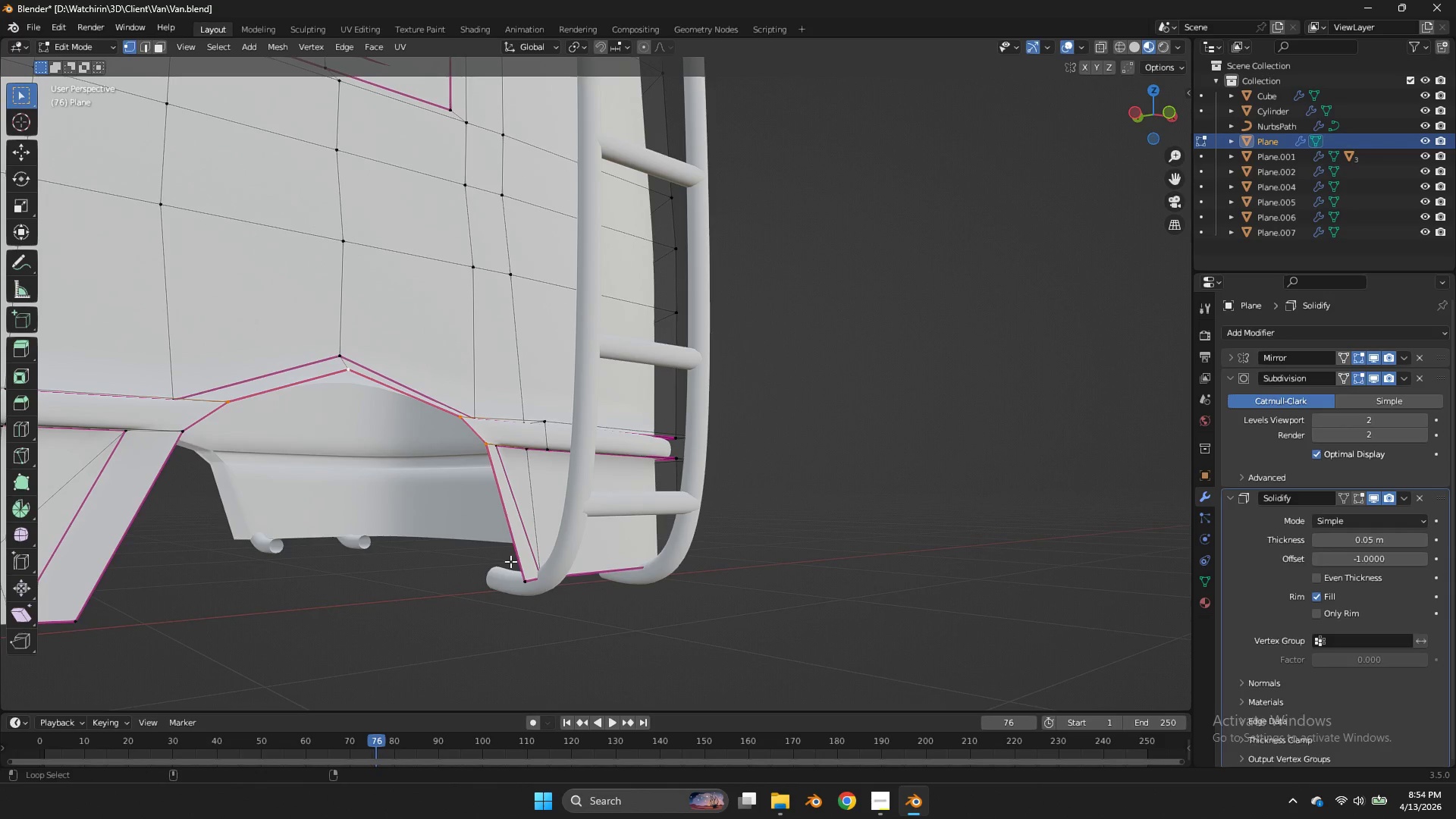 
left_click([513, 561])
 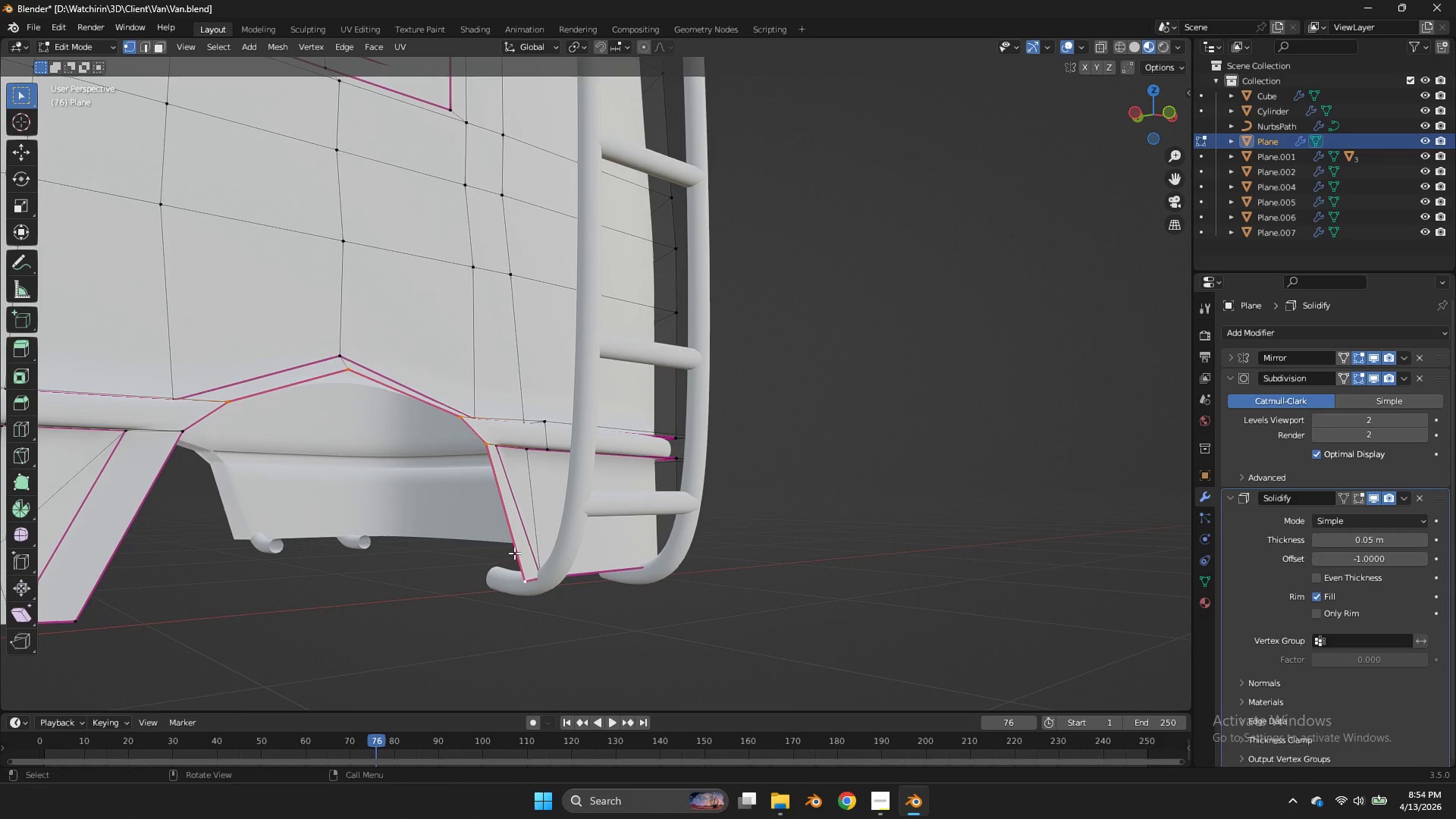 
key(Z)
 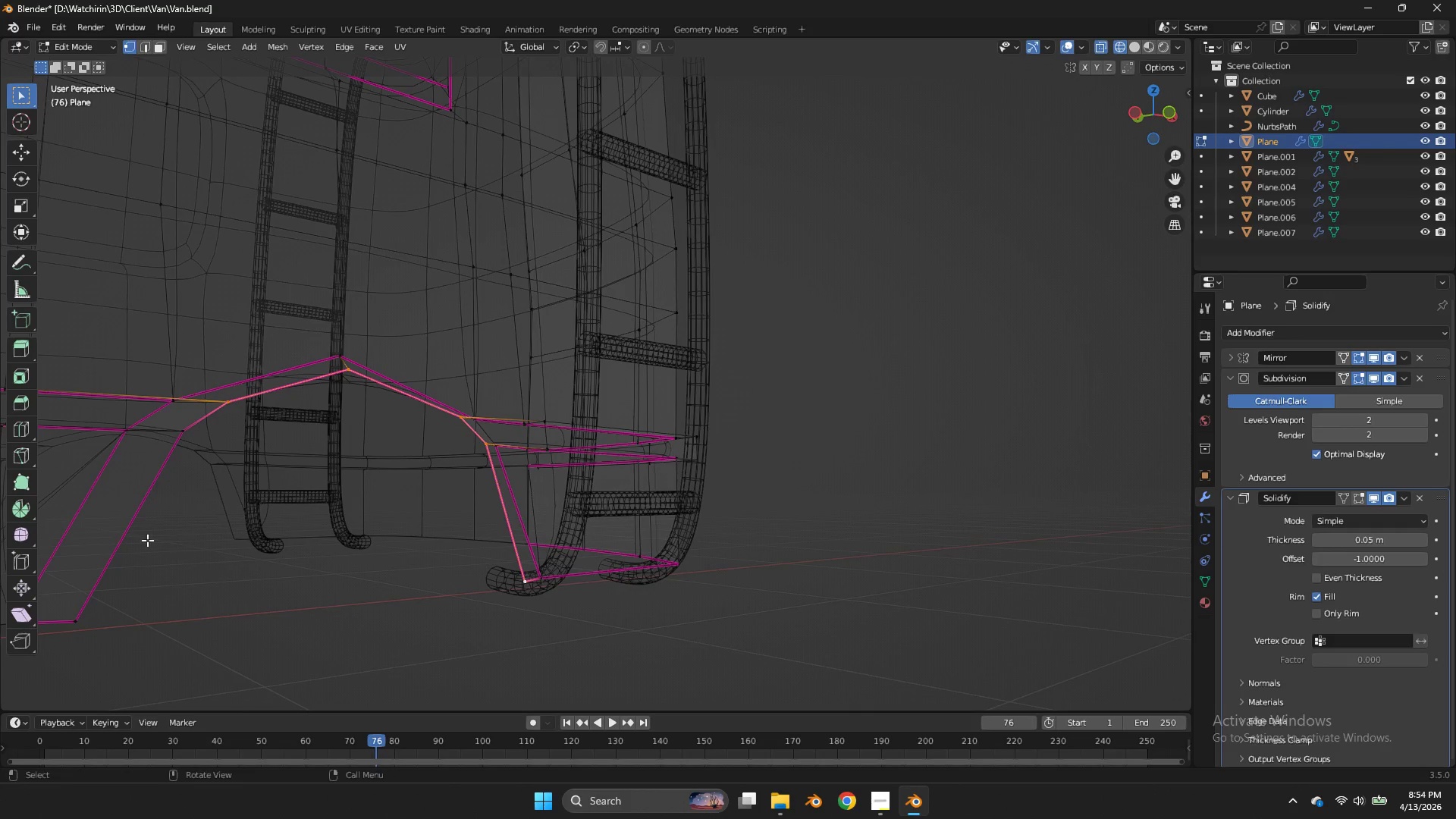 
hold_key(key=ShiftLeft, duration=1.81)
double_click([187, 450])
 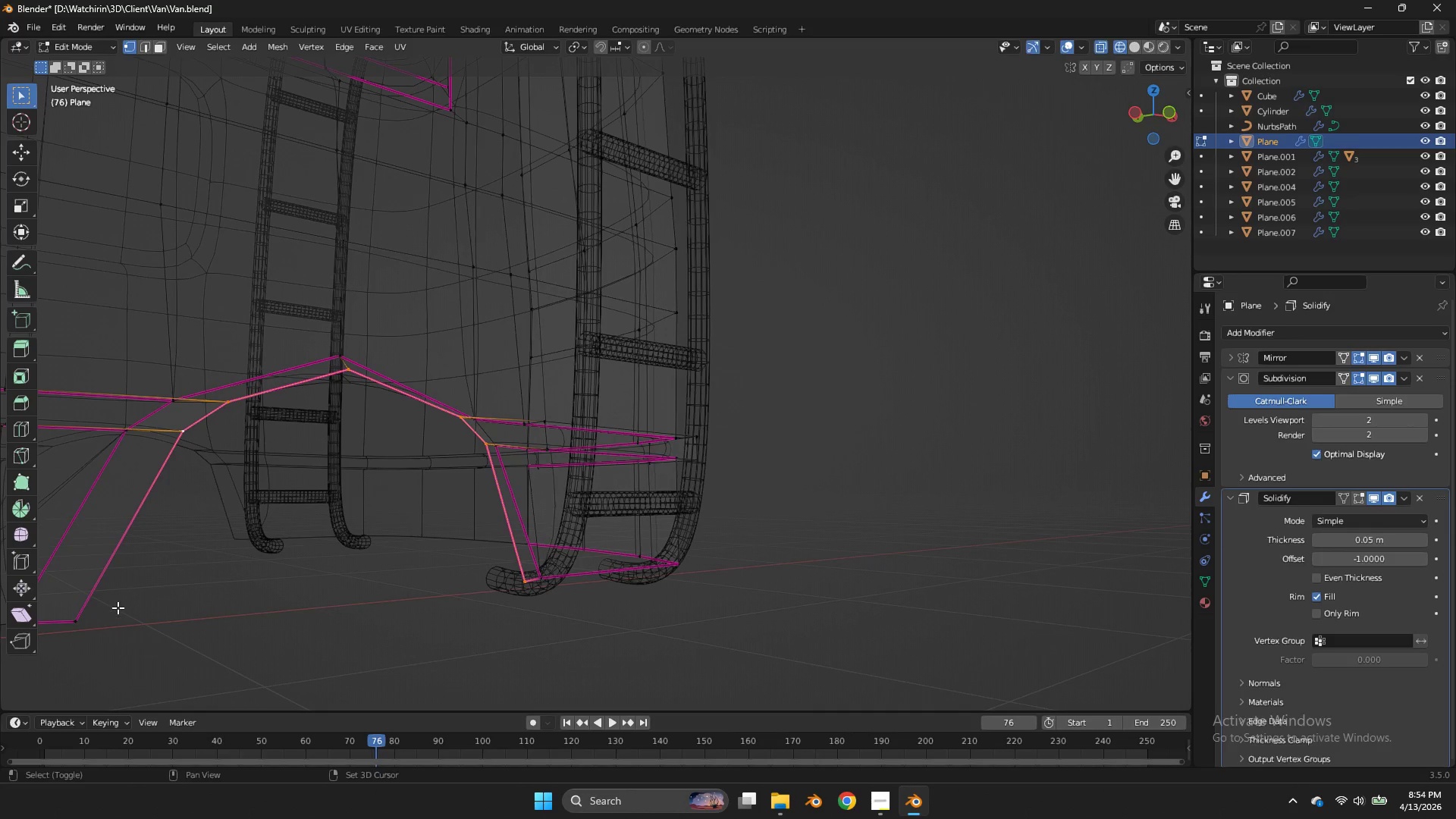 
left_click([118, 607])
 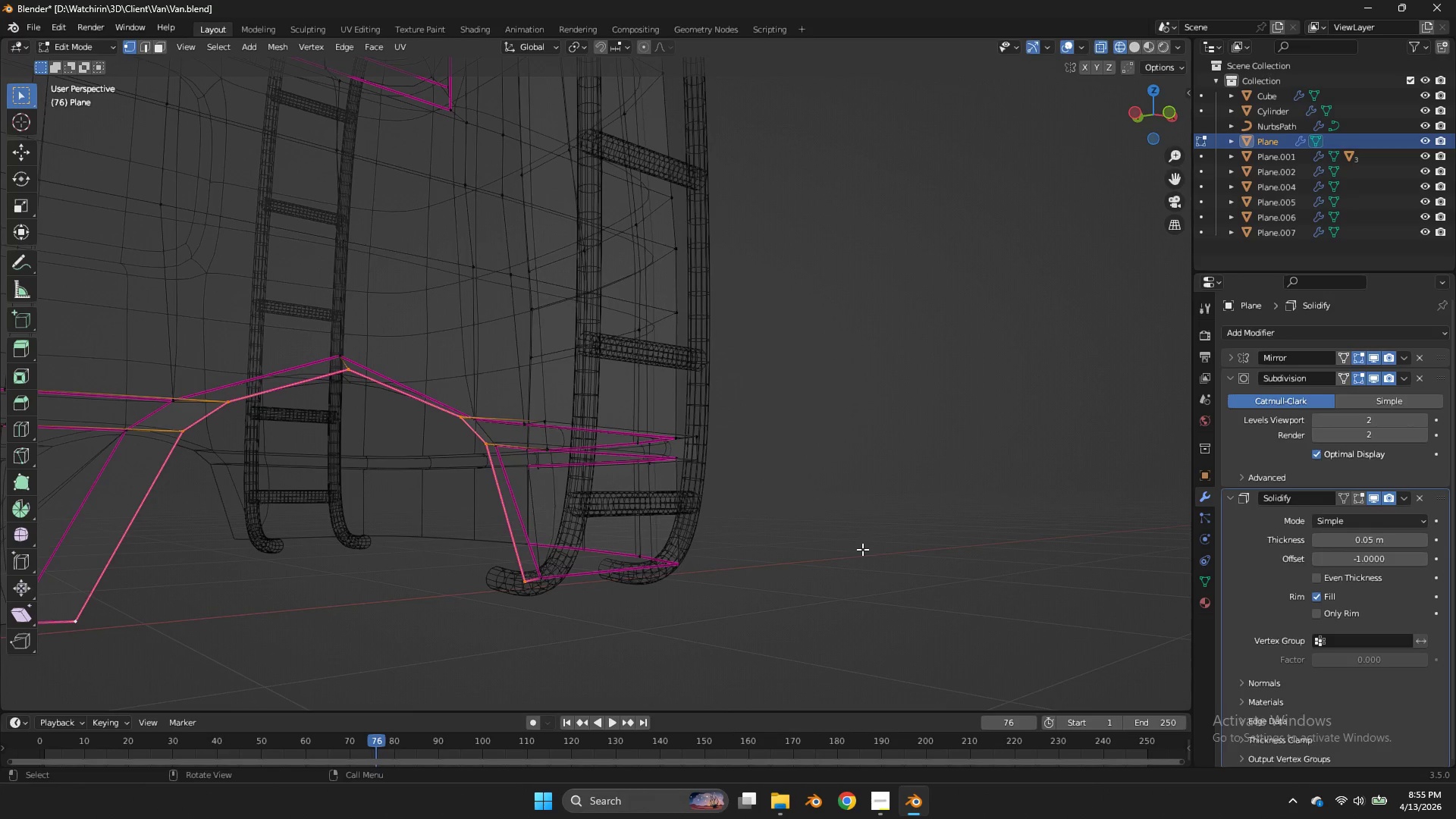 
type(ey)
 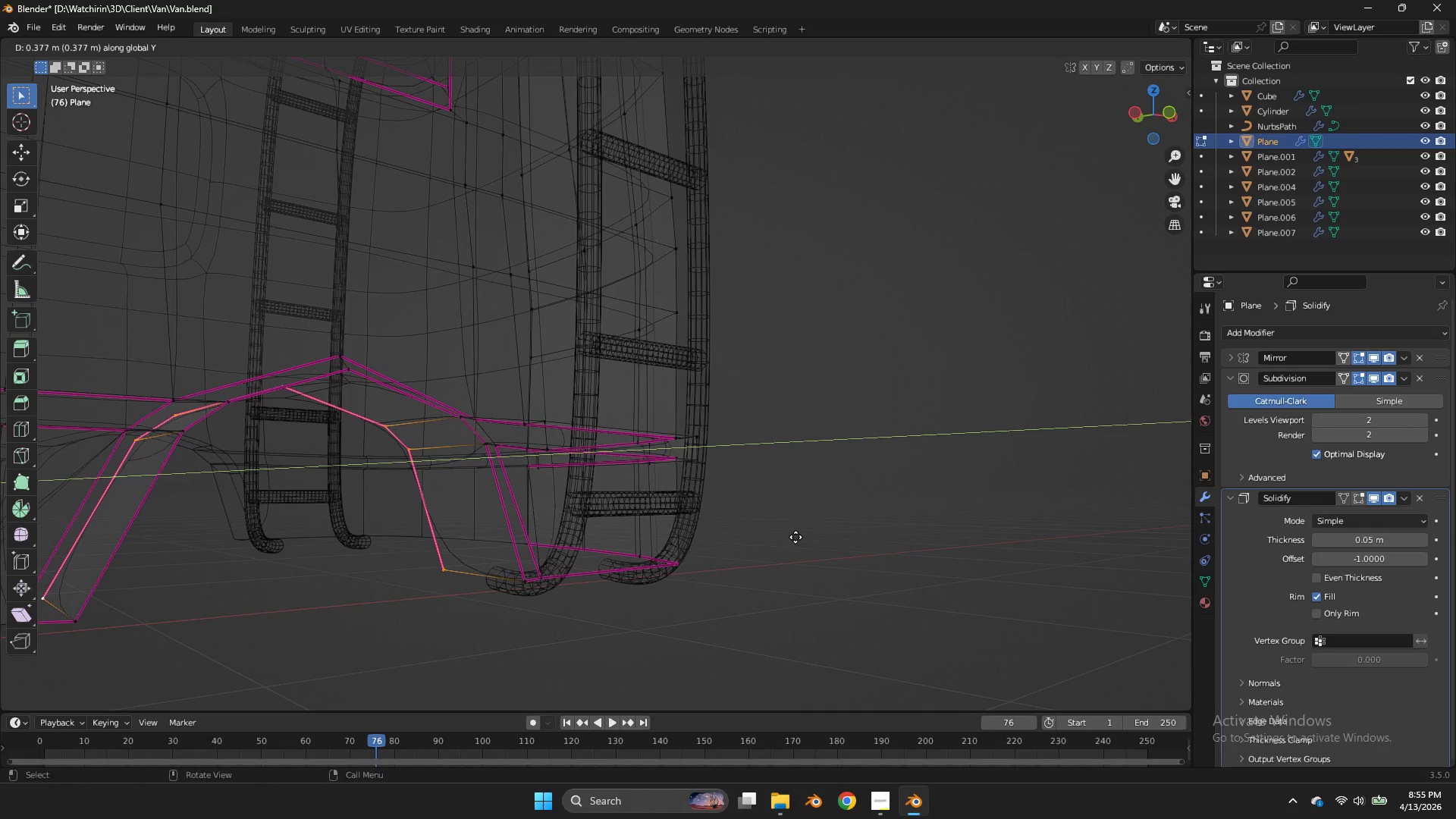 
left_click([803, 541])
 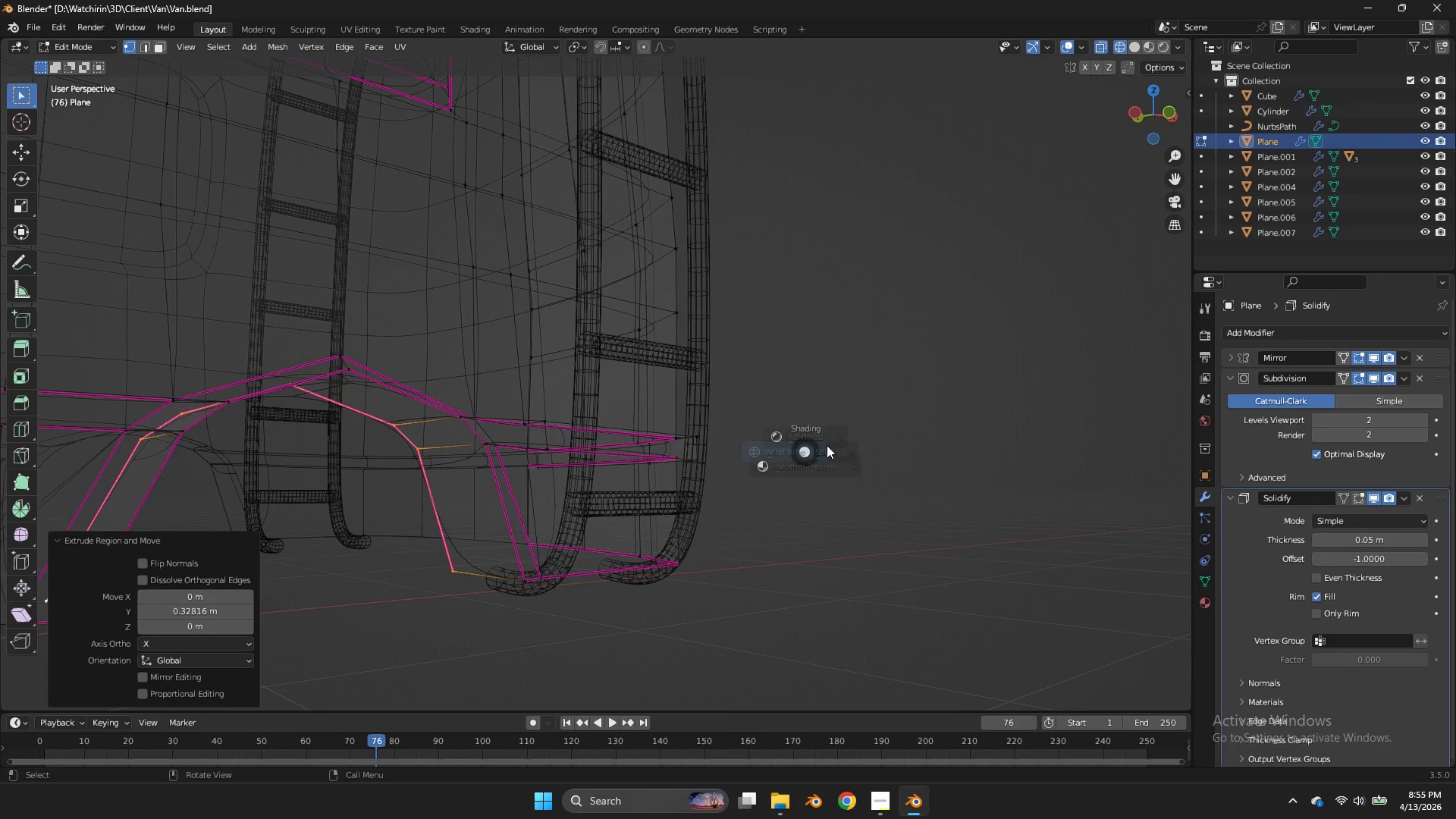 
key(Z)
 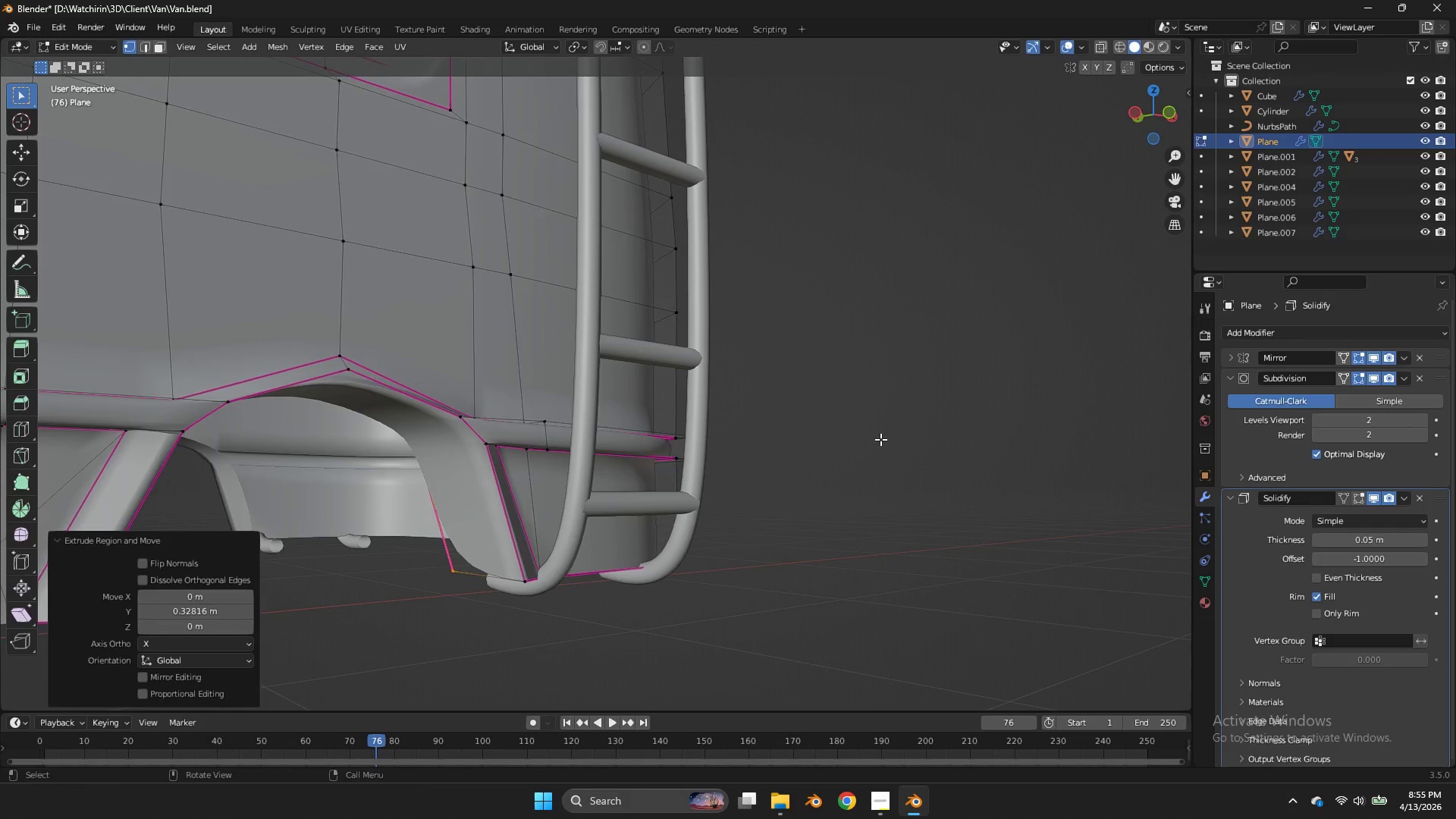 
key(Tab)
 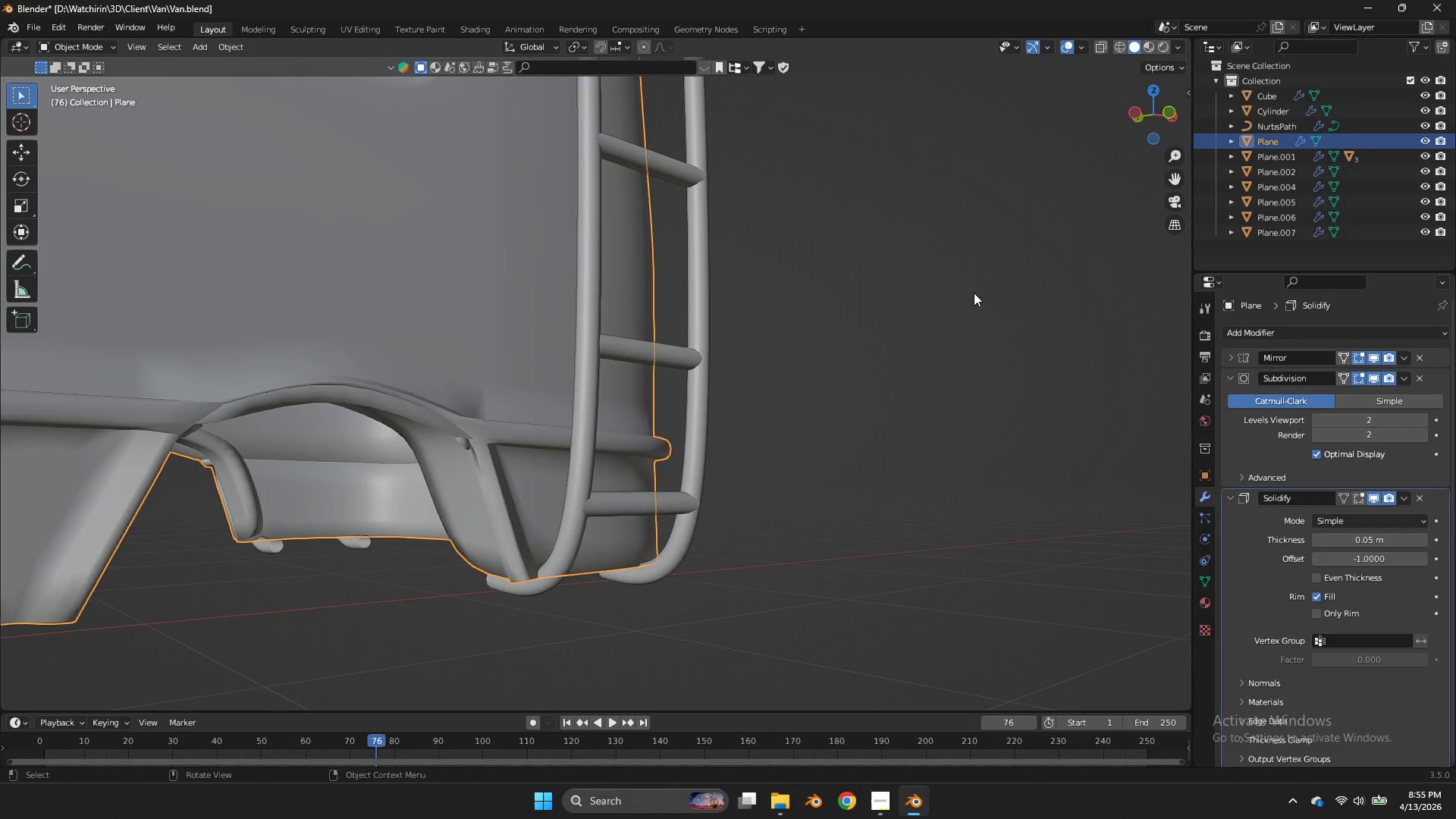 
key(Tab)
 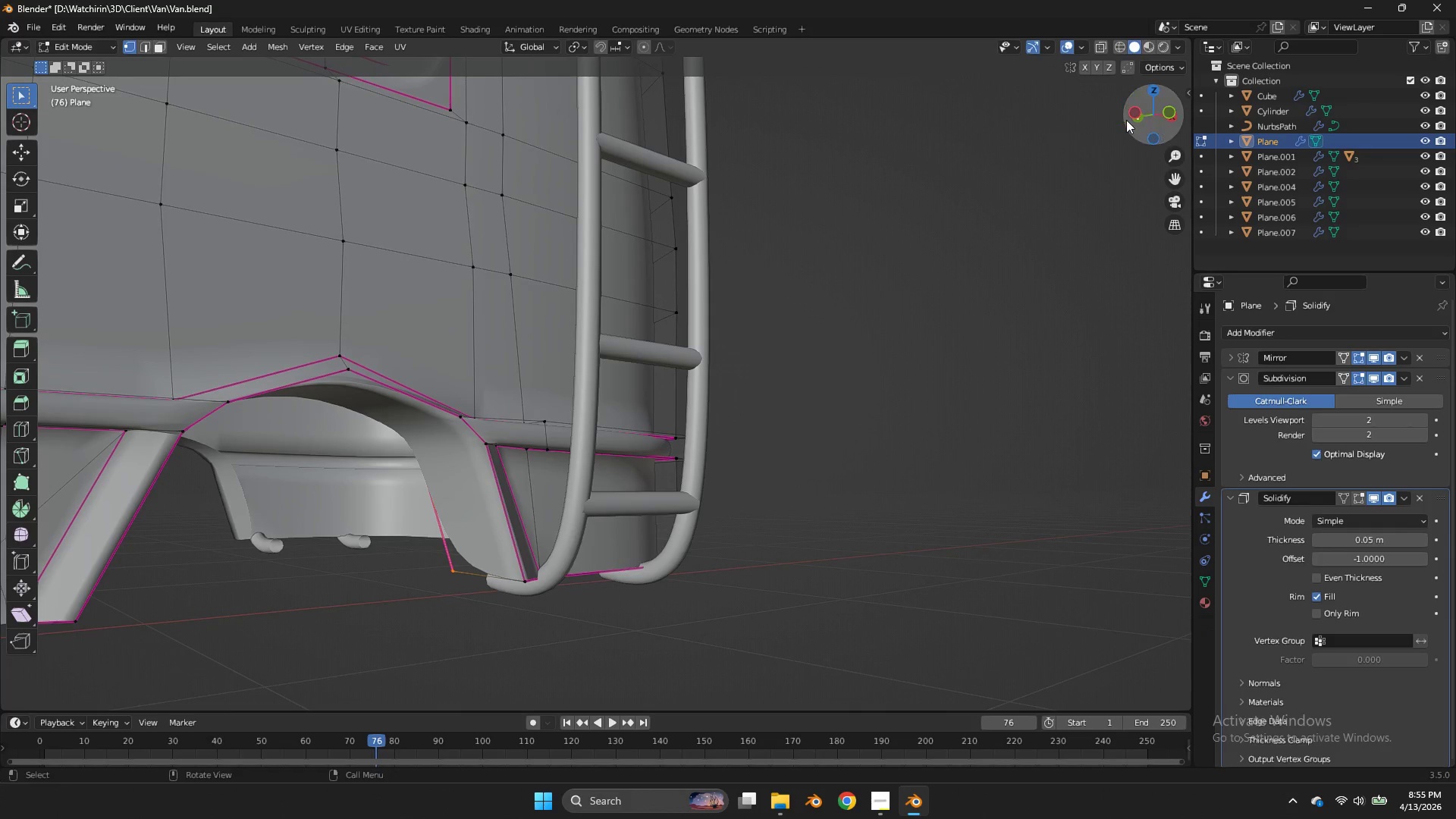 
left_click_drag(start_coordinate=[1128, 119], to_coordinate=[1156, 102])
 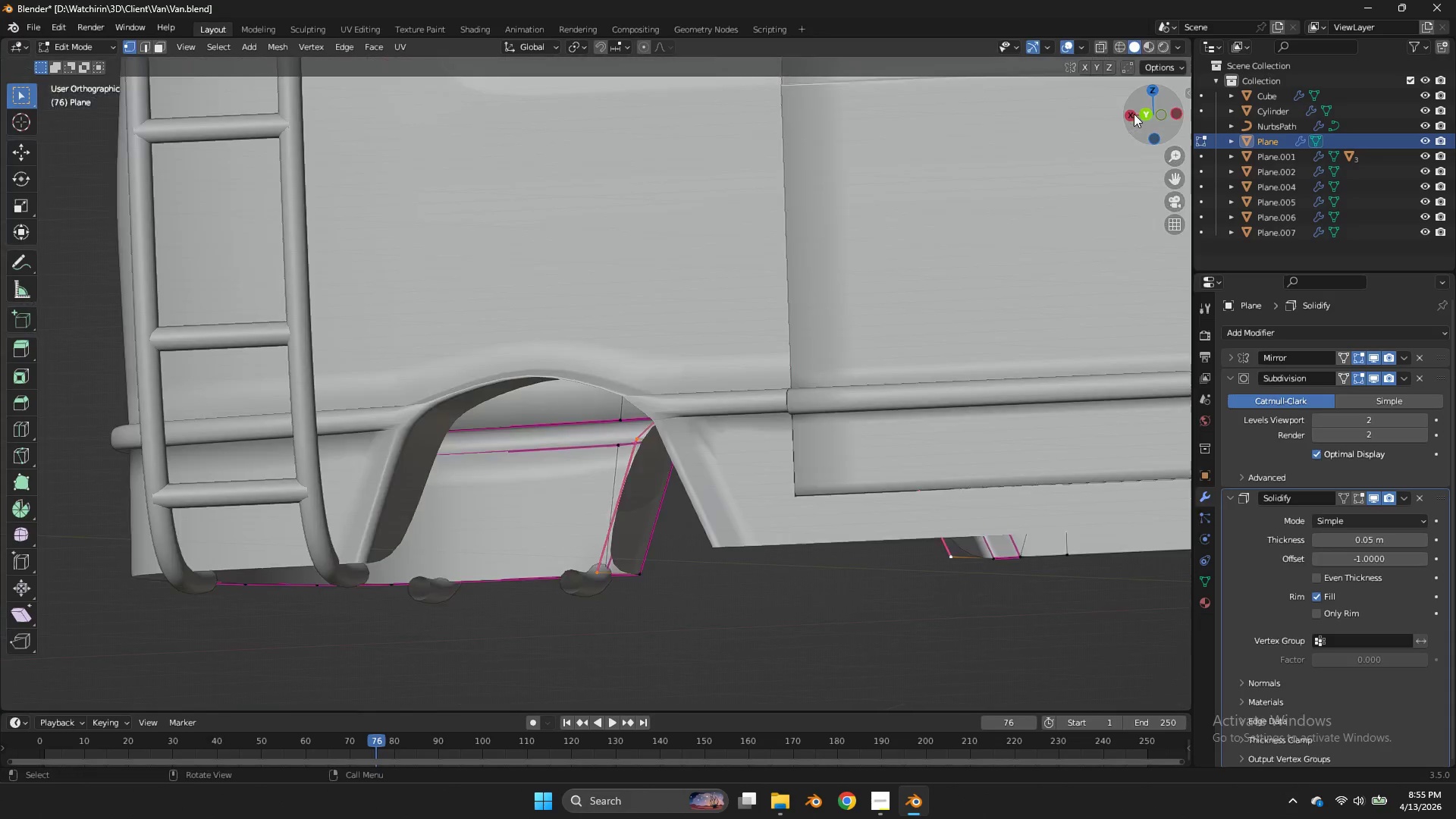 
double_click([1134, 115])
 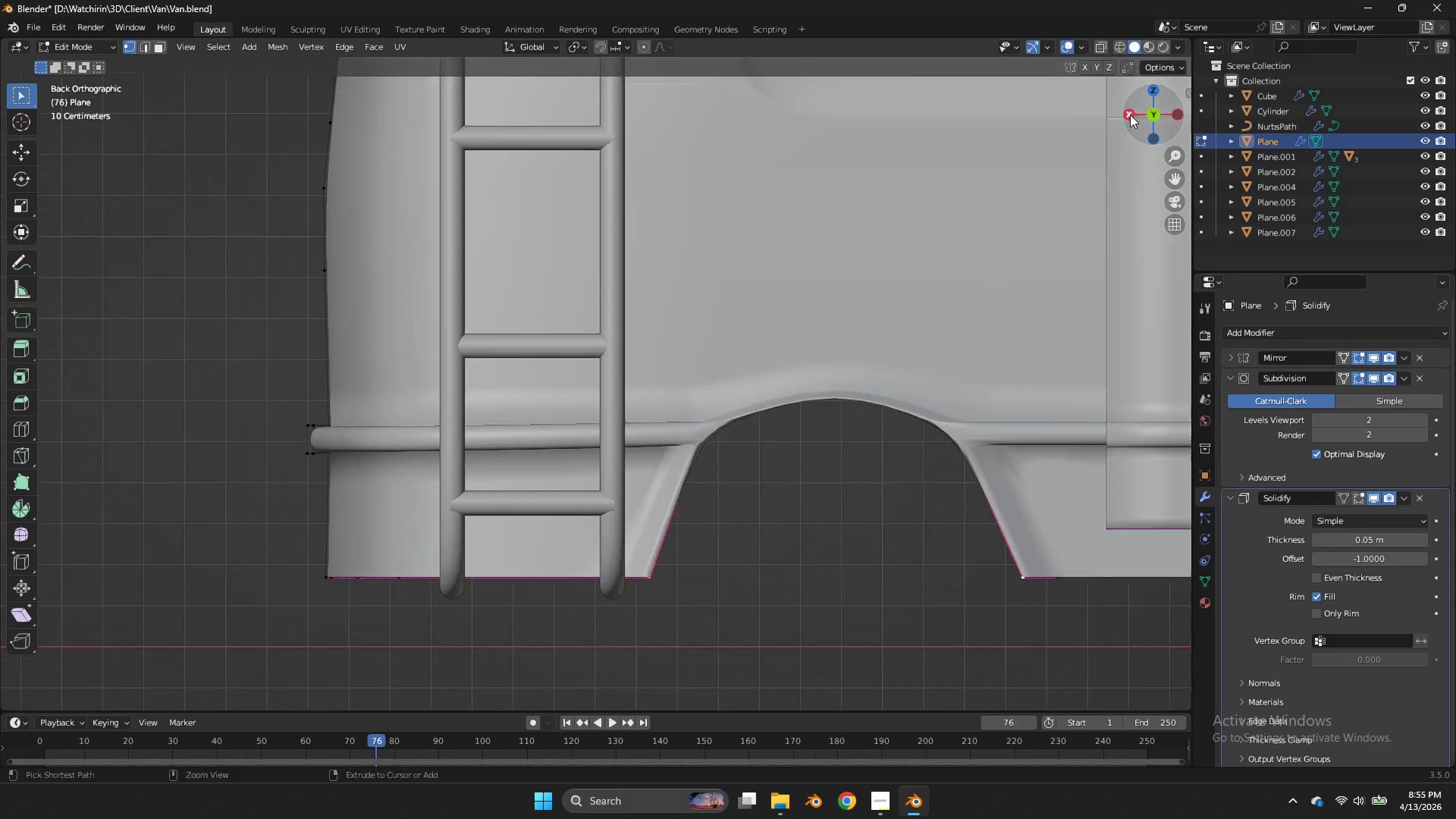 
key(Control+Z)
 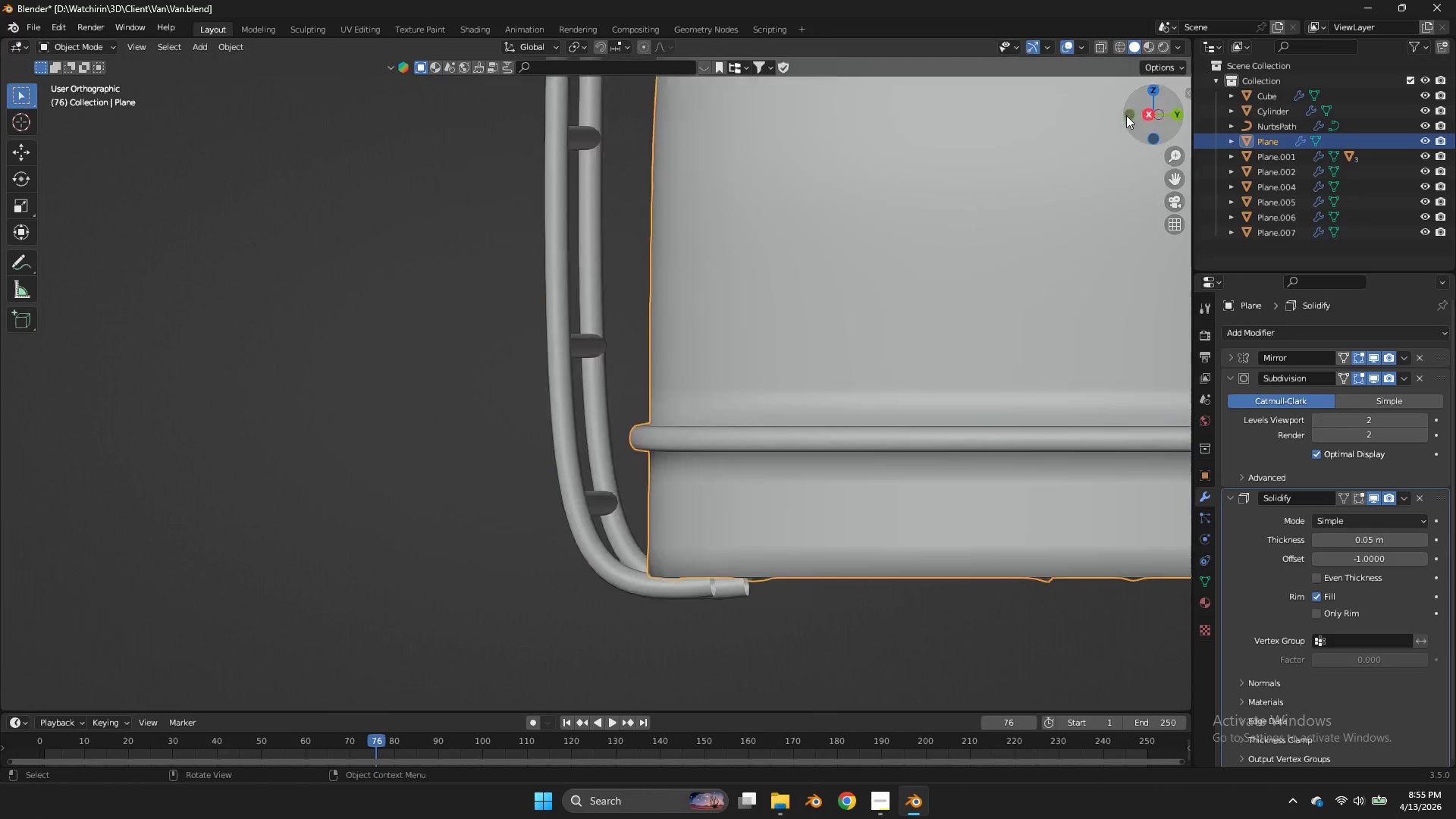 
double_click([1126, 115])
 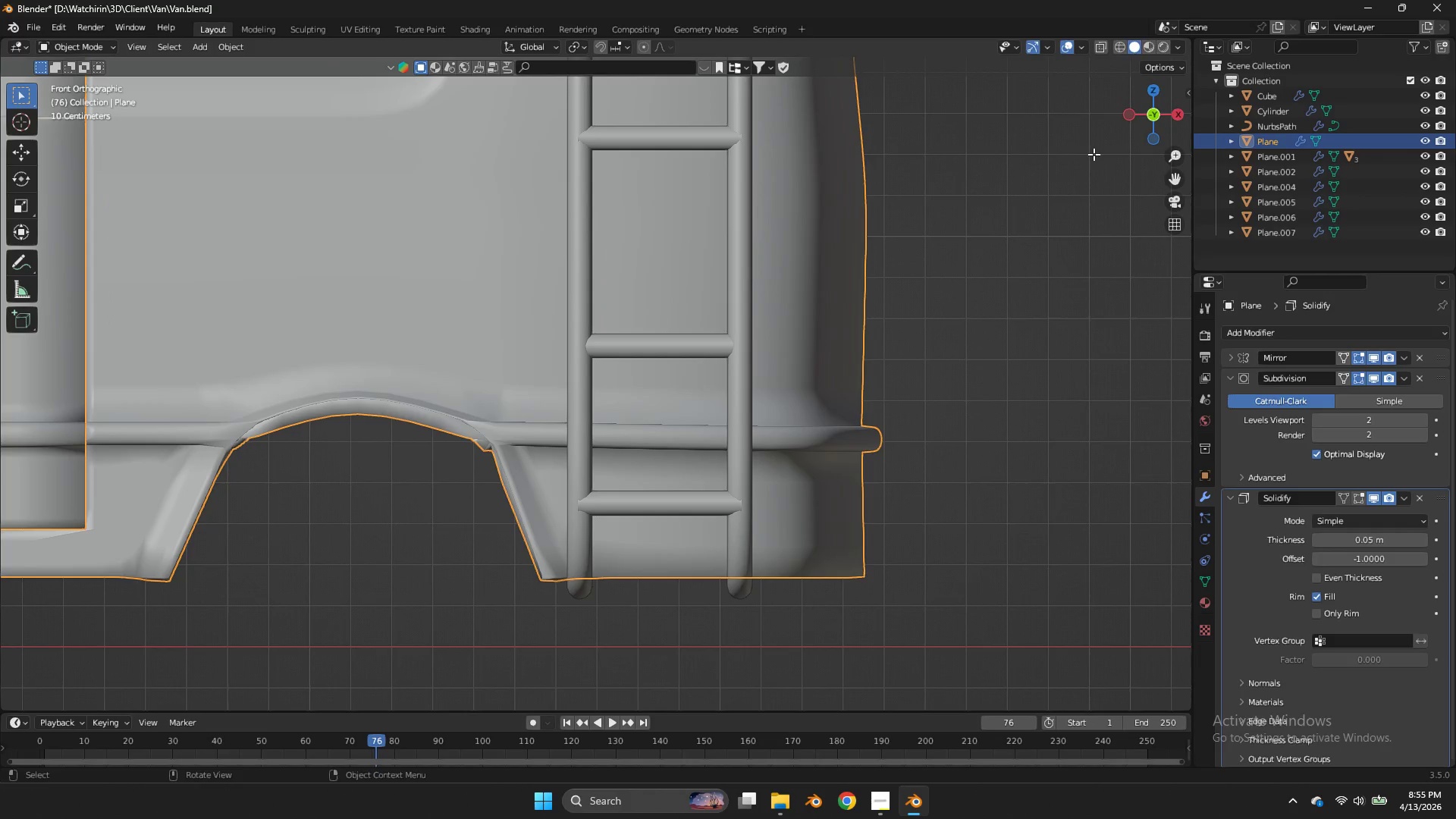 
key(Control+Z)
 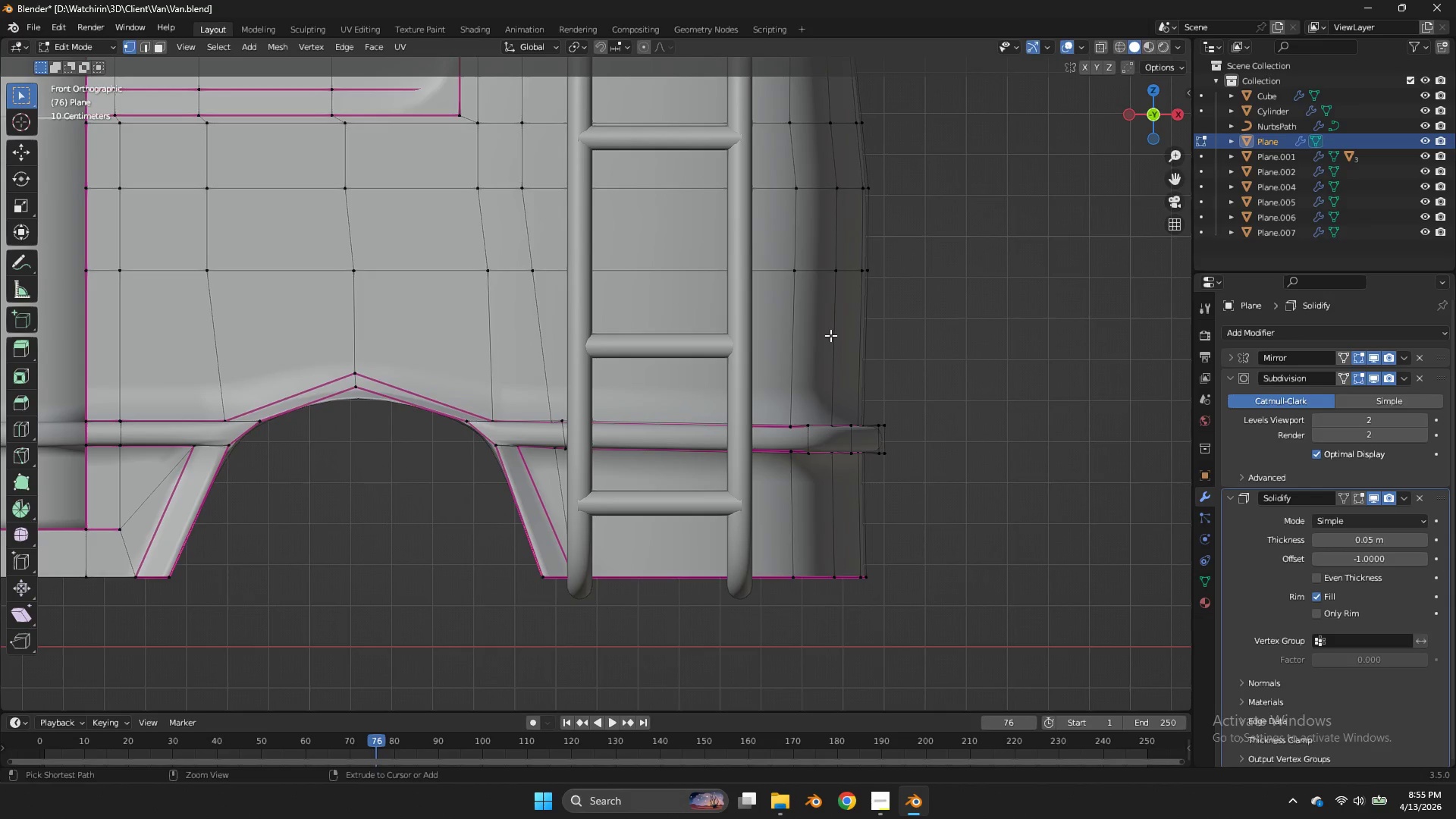 
key(Control+Z)
 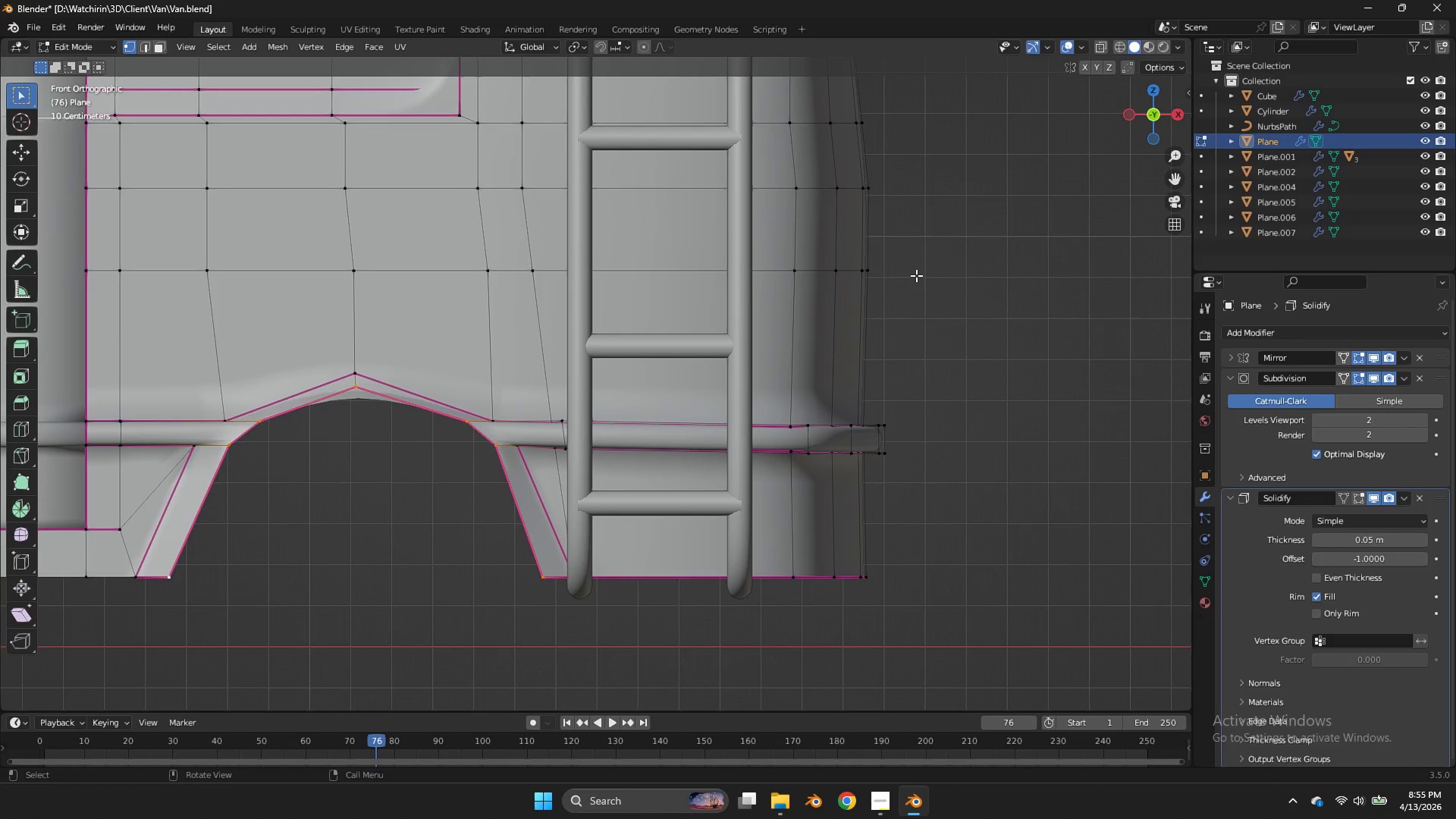 
key(E)
 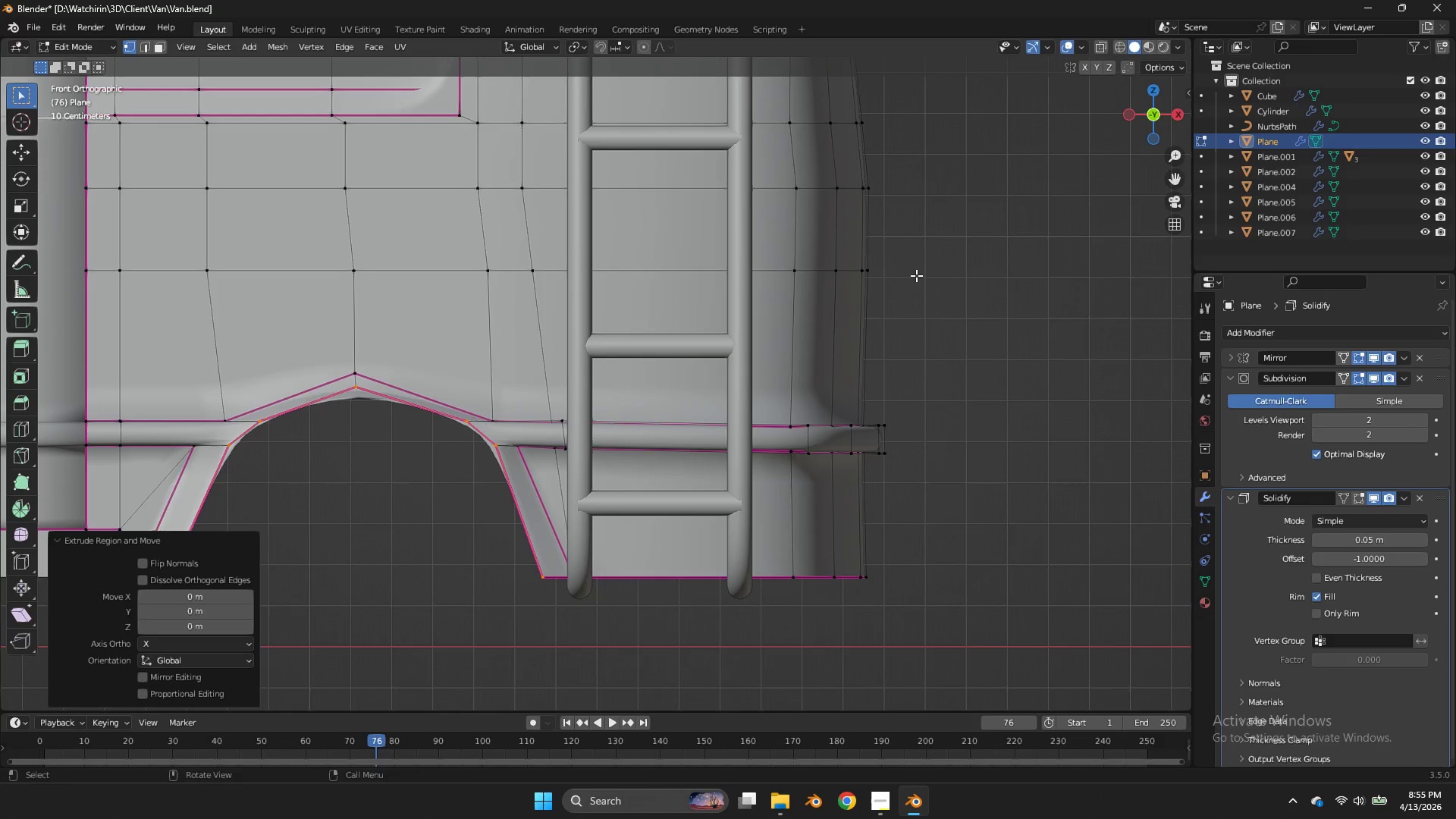 
right_click([916, 275])
 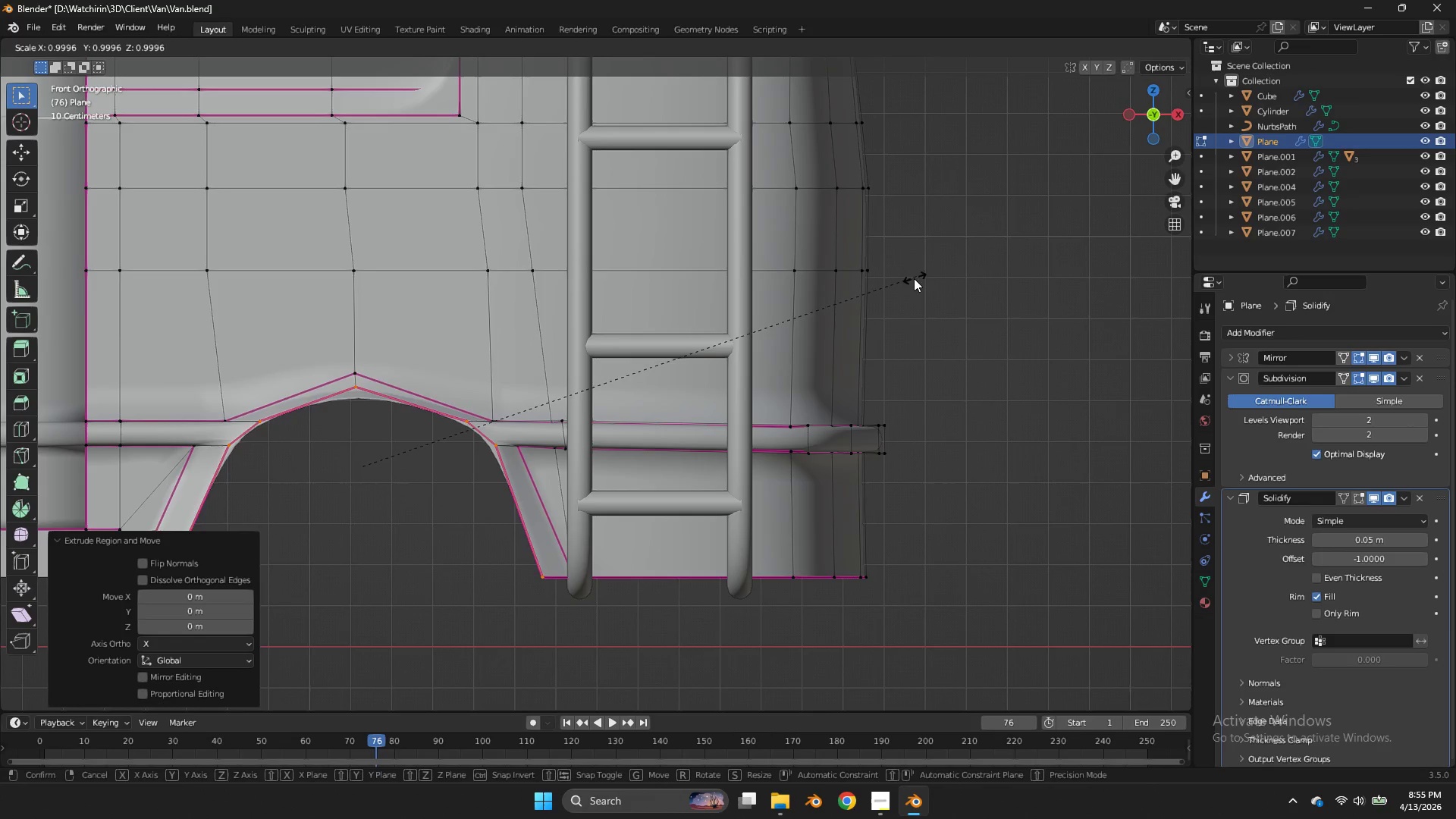 
key(S)
 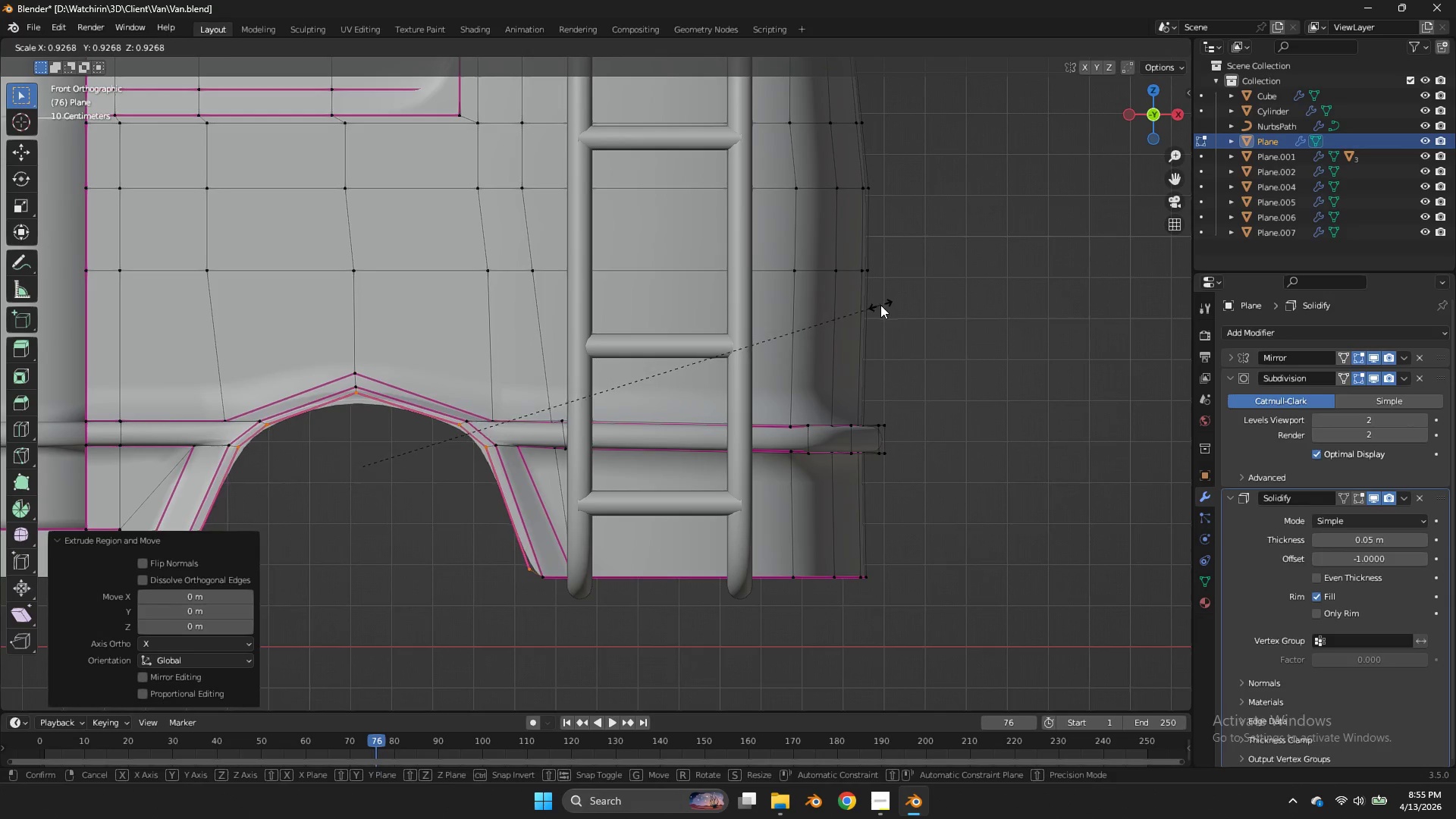 
left_click([880, 306])
 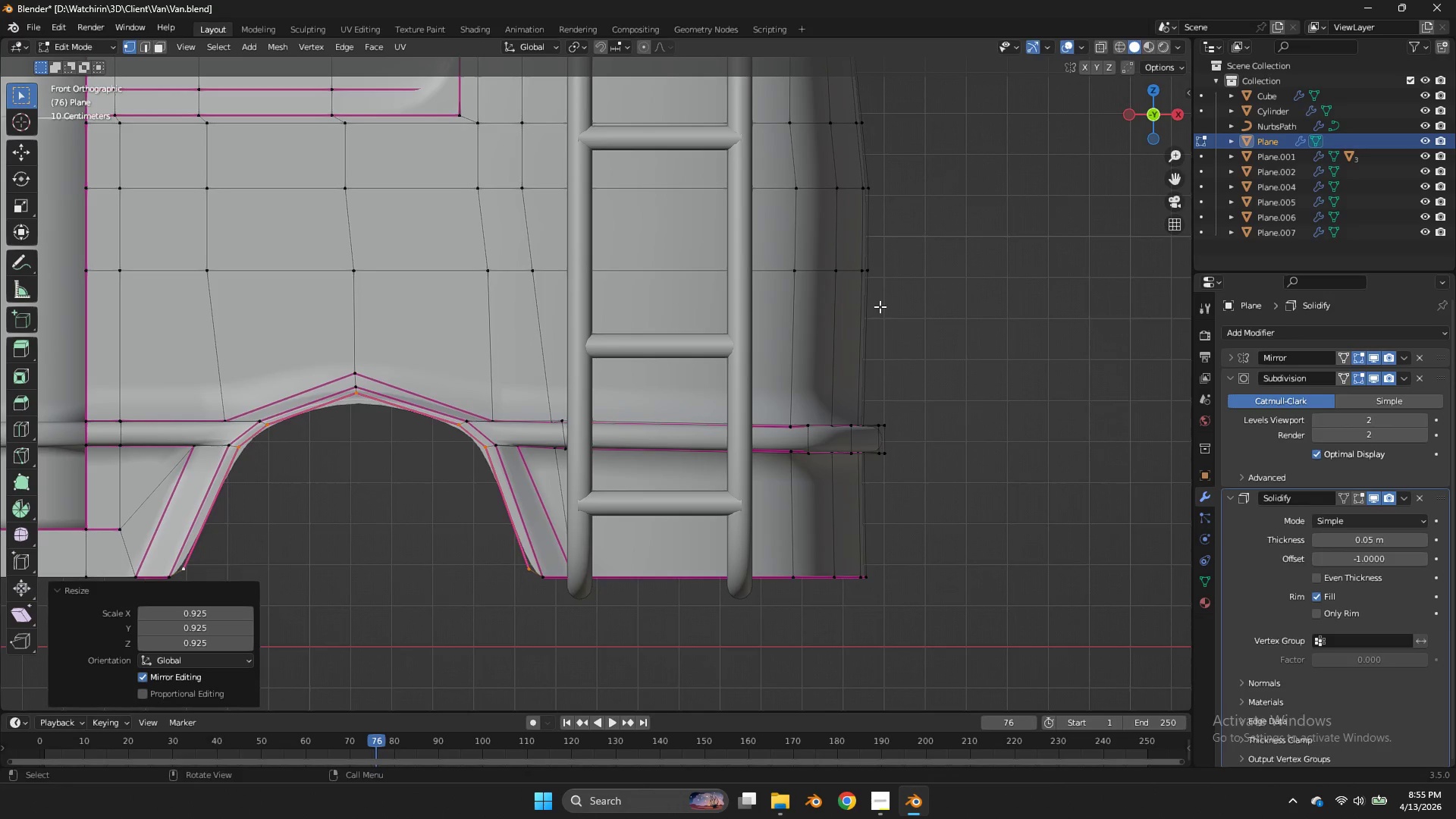 
type(sx)
 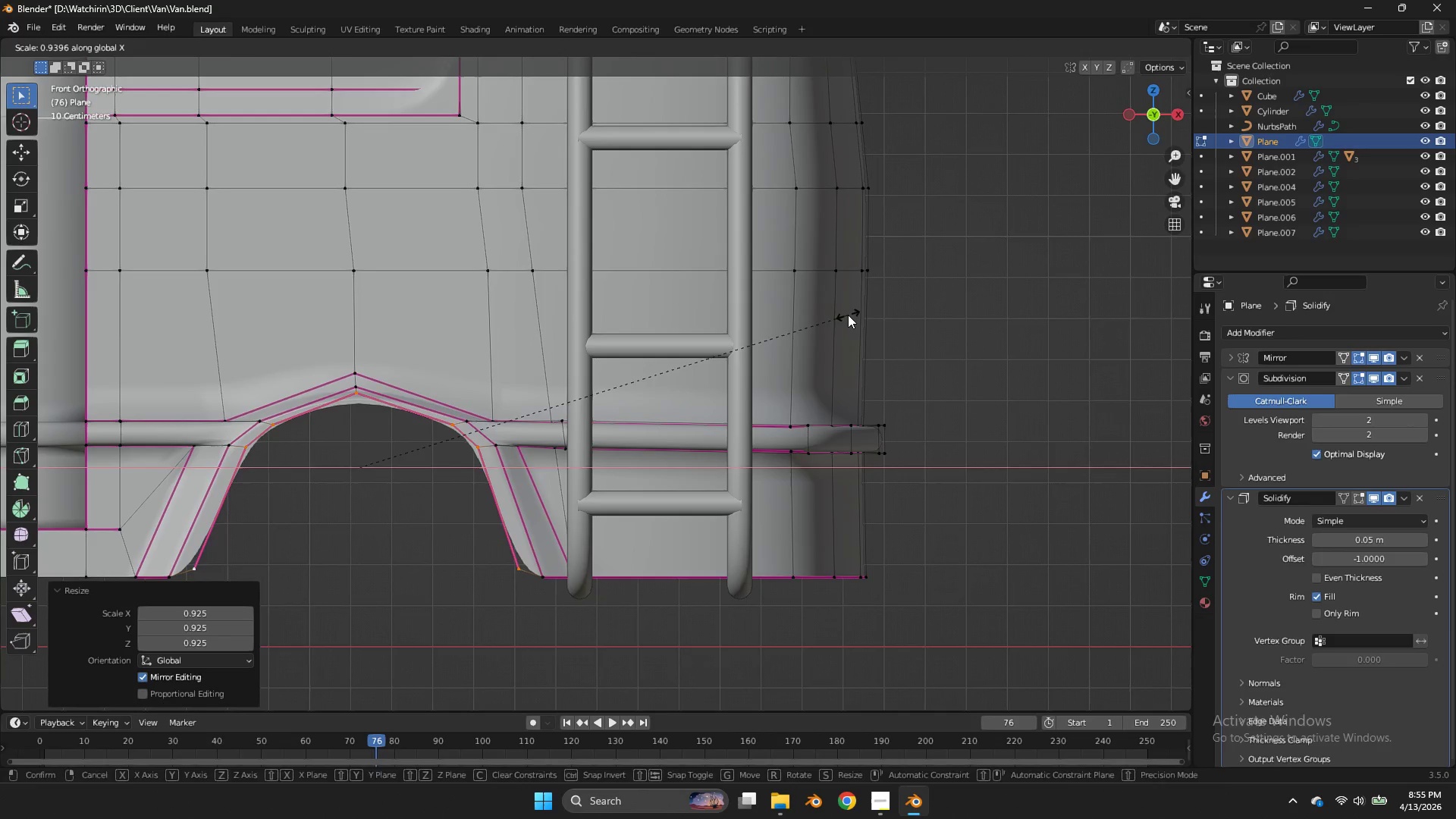 
right_click([848, 315])
 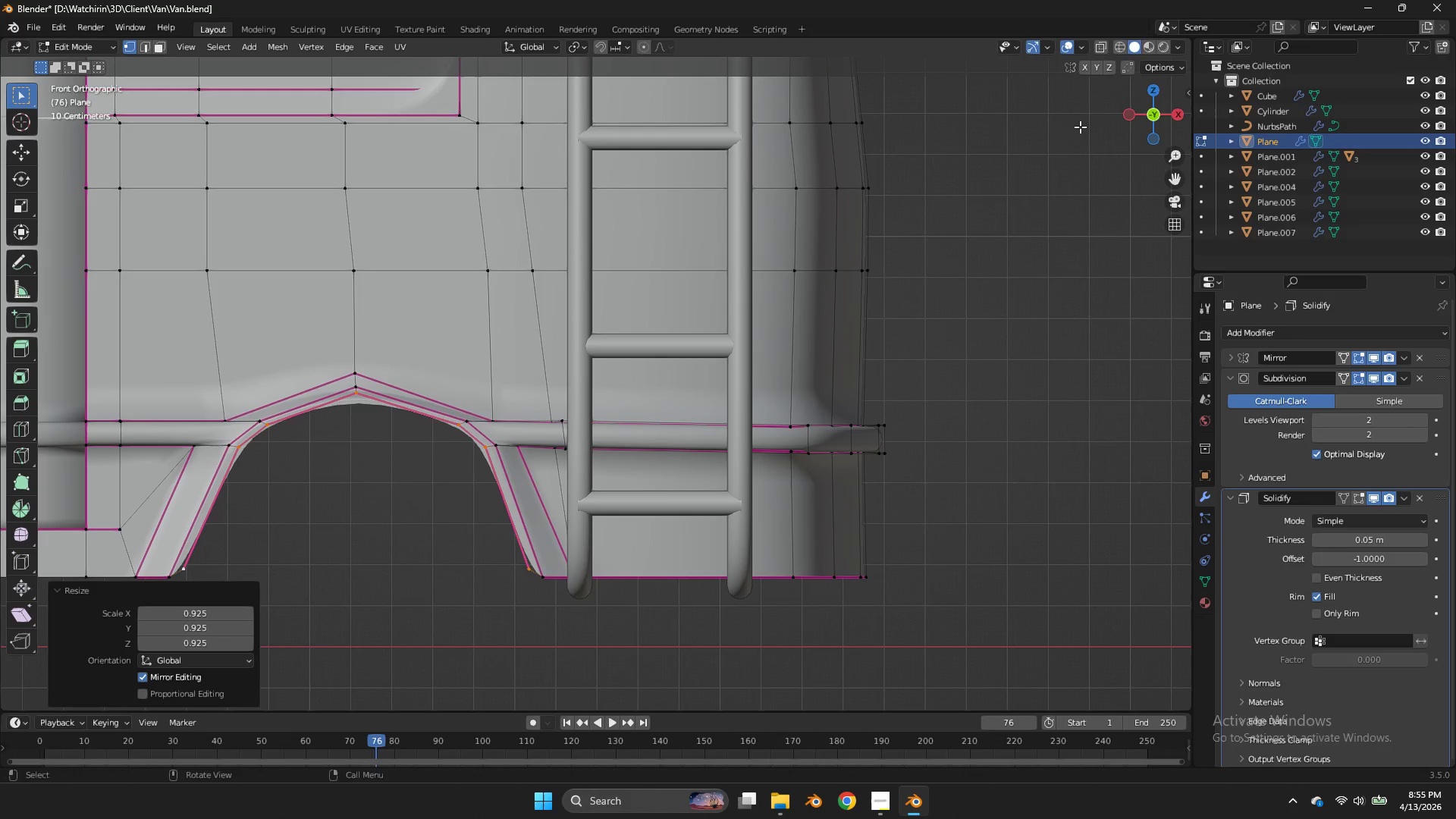 
left_click_drag(start_coordinate=[1137, 104], to_coordinate=[116, 143])
 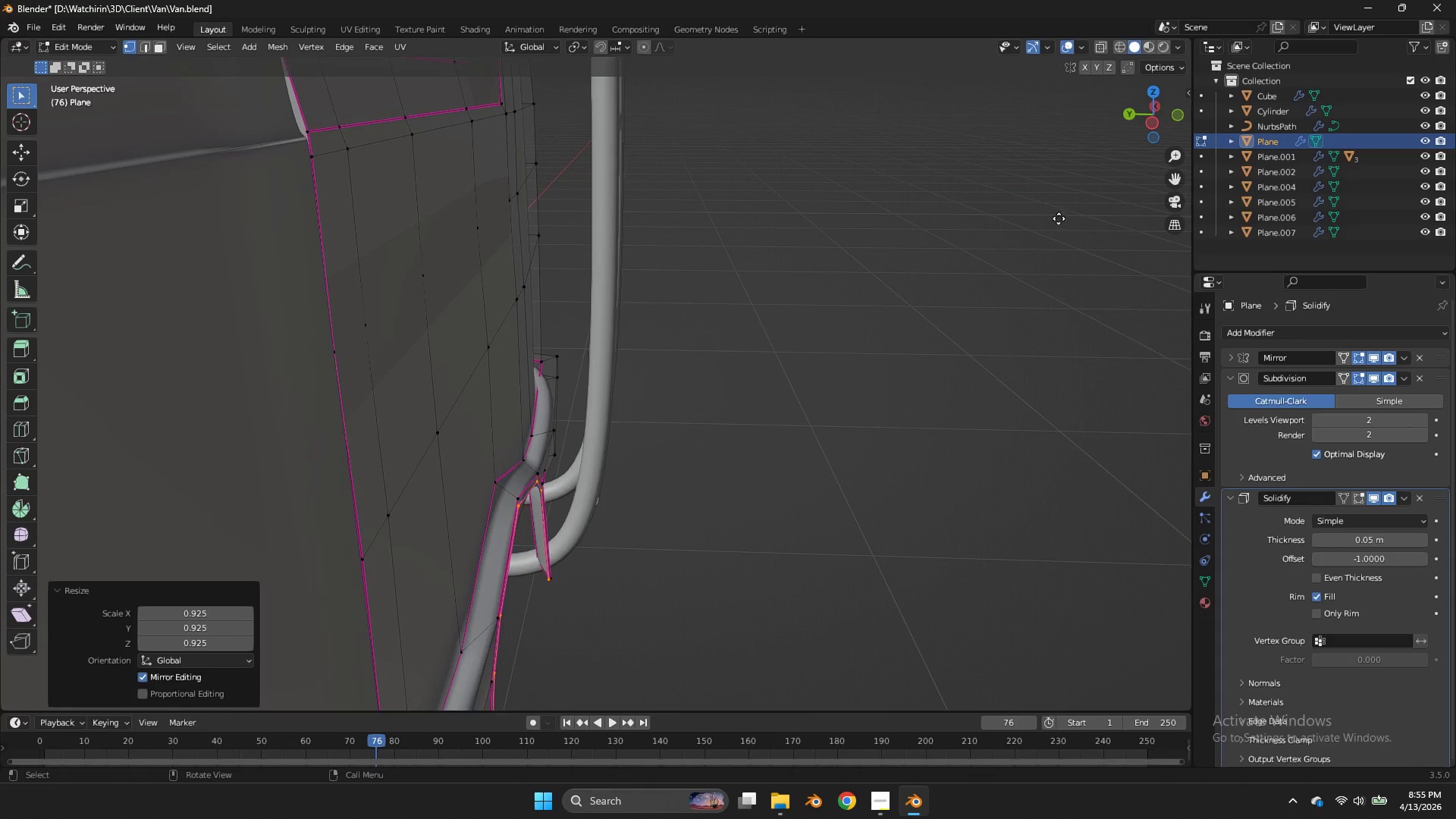 
key(E)
 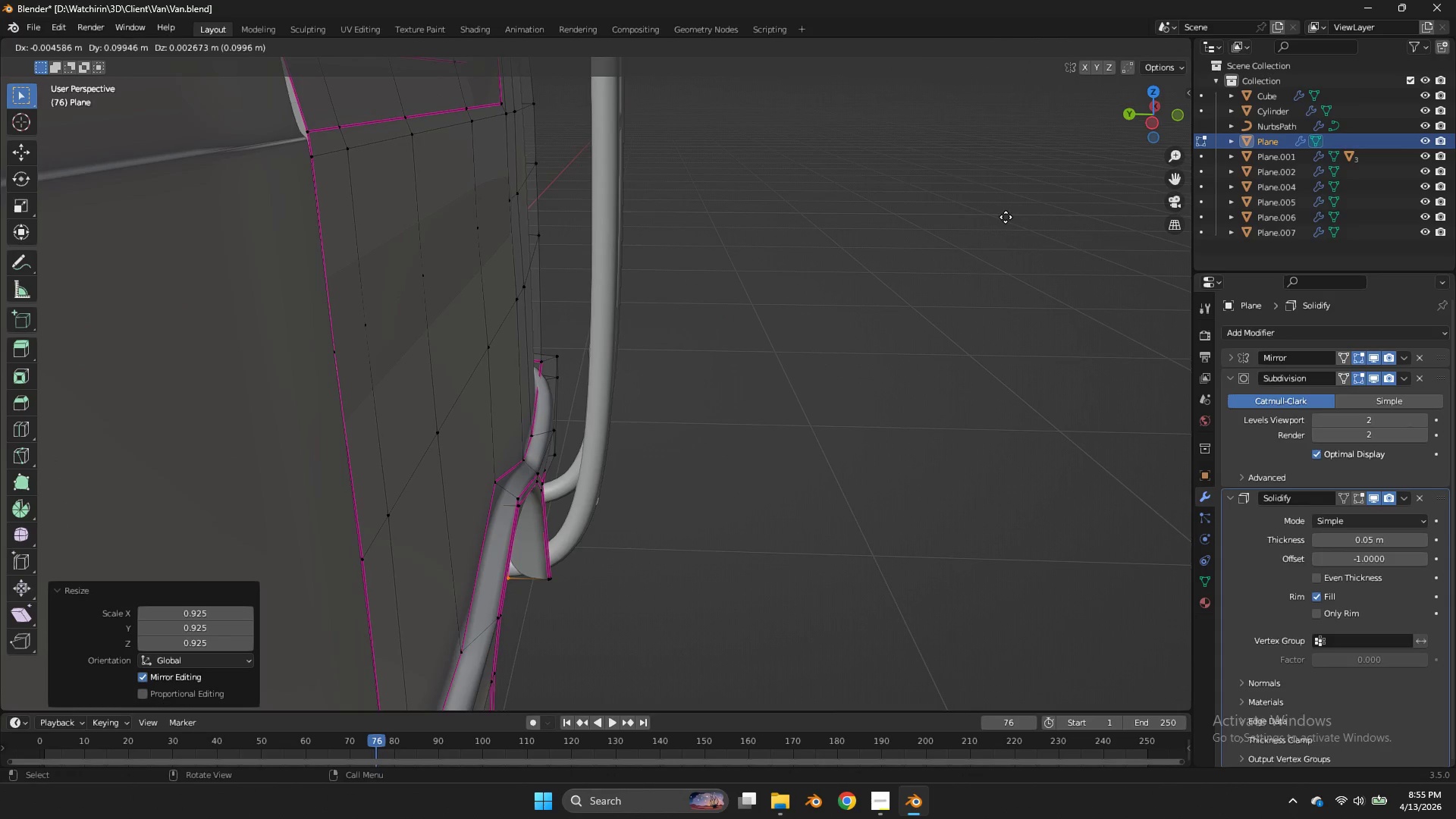 
left_click([1006, 217])
 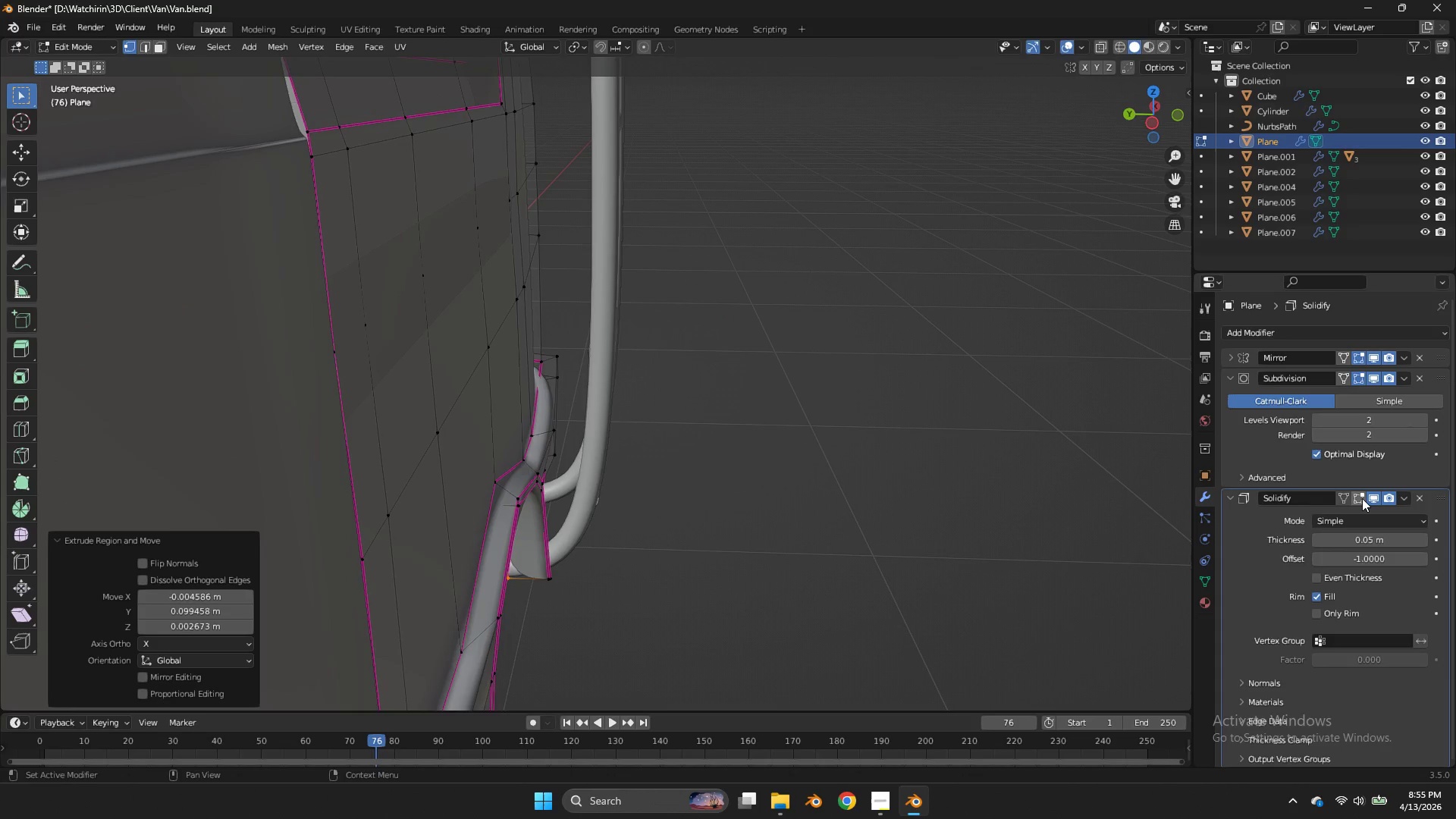 
left_click([1359, 498])
 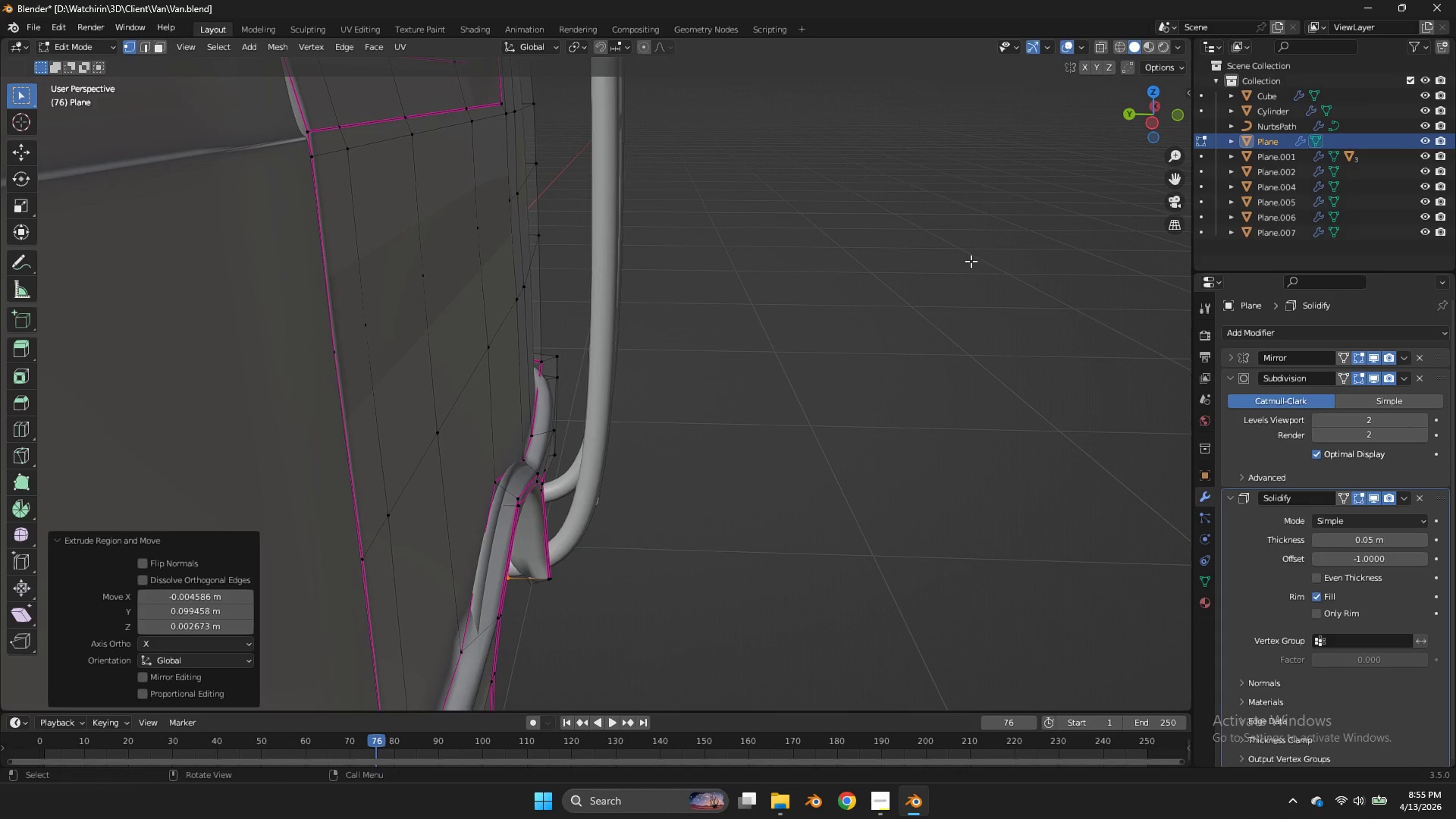 
key(Tab)
 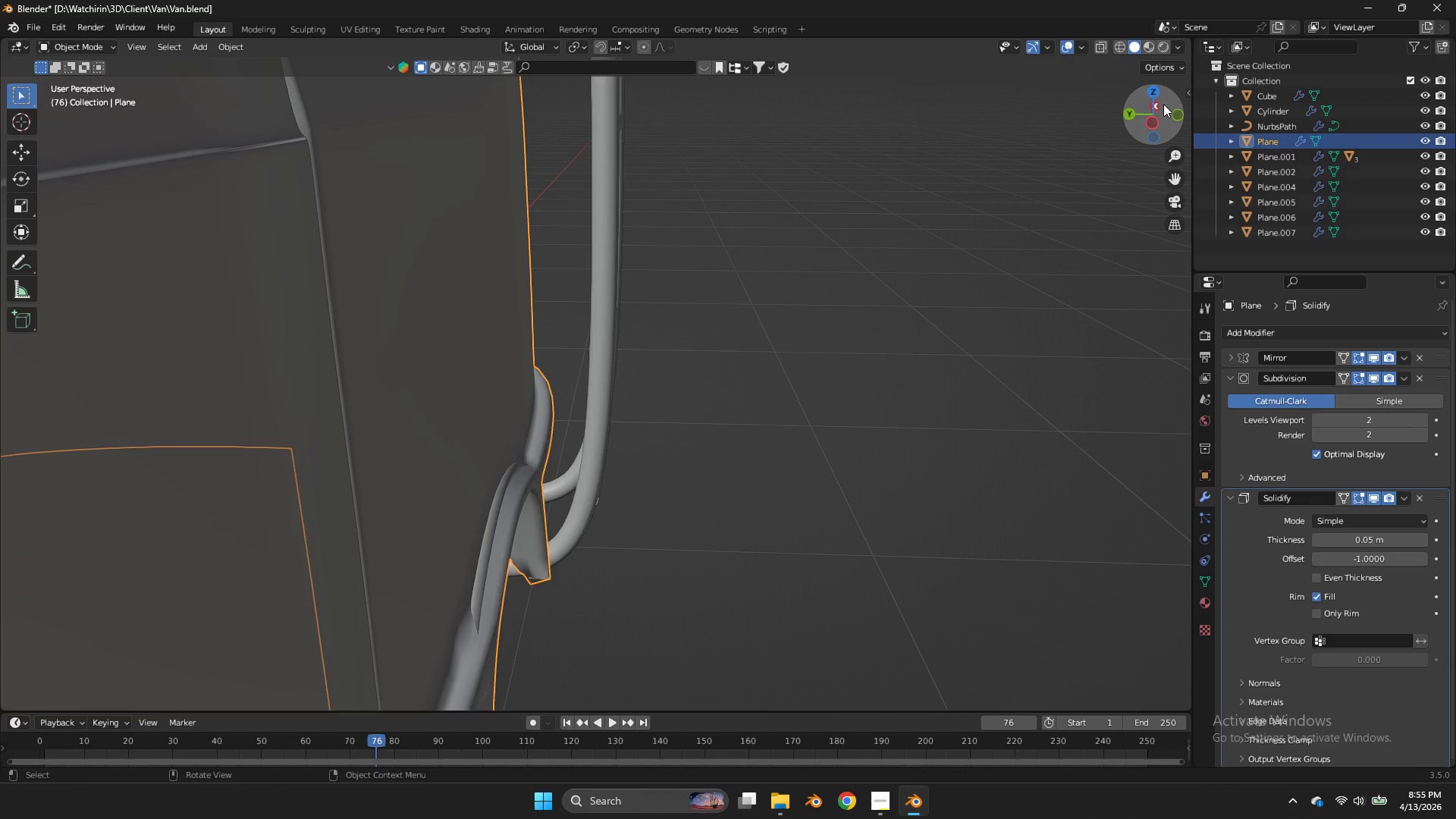 
left_click_drag(start_coordinate=[1163, 105], to_coordinate=[1100, 74])
 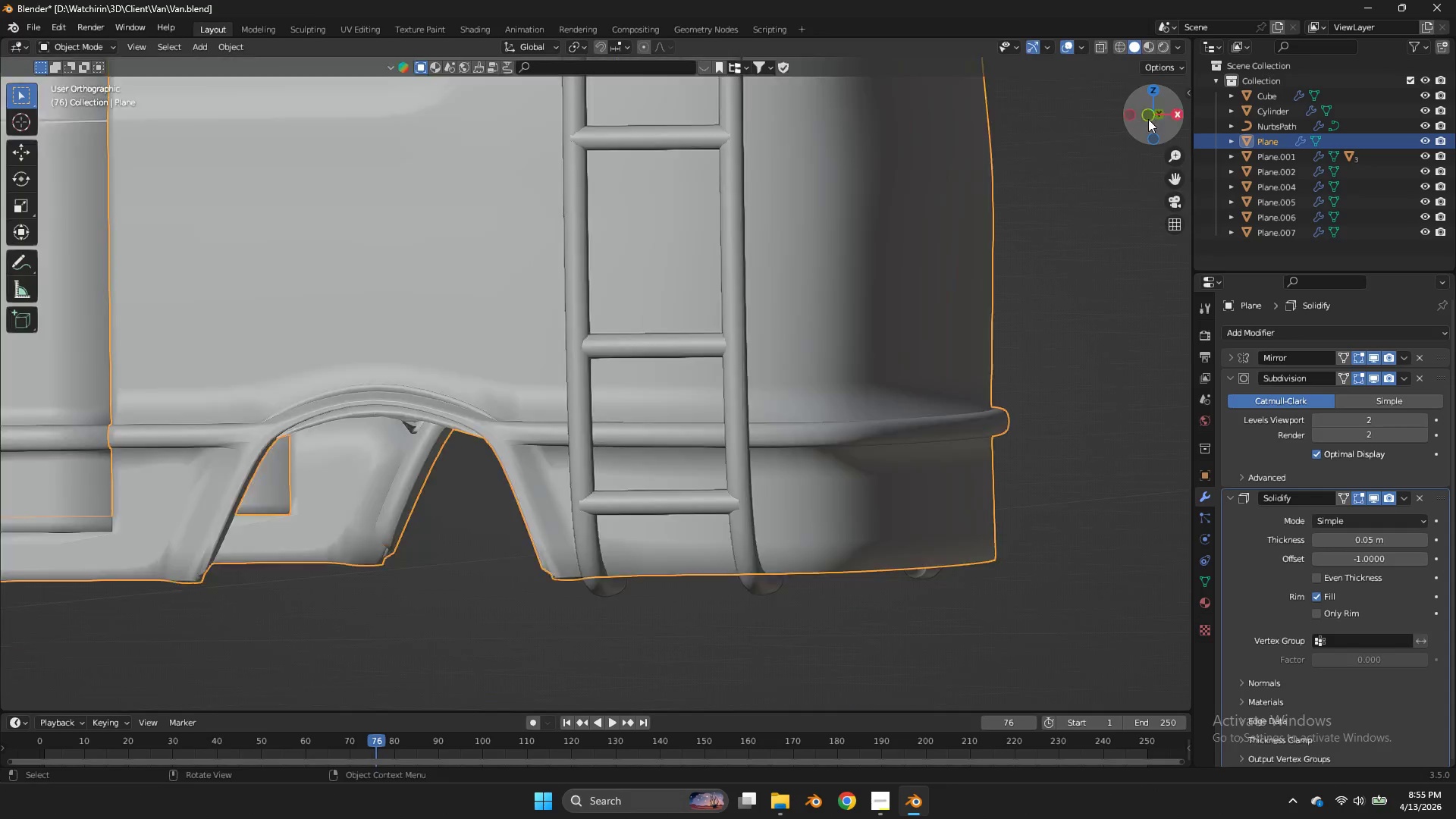 
double_click([1158, 108])
 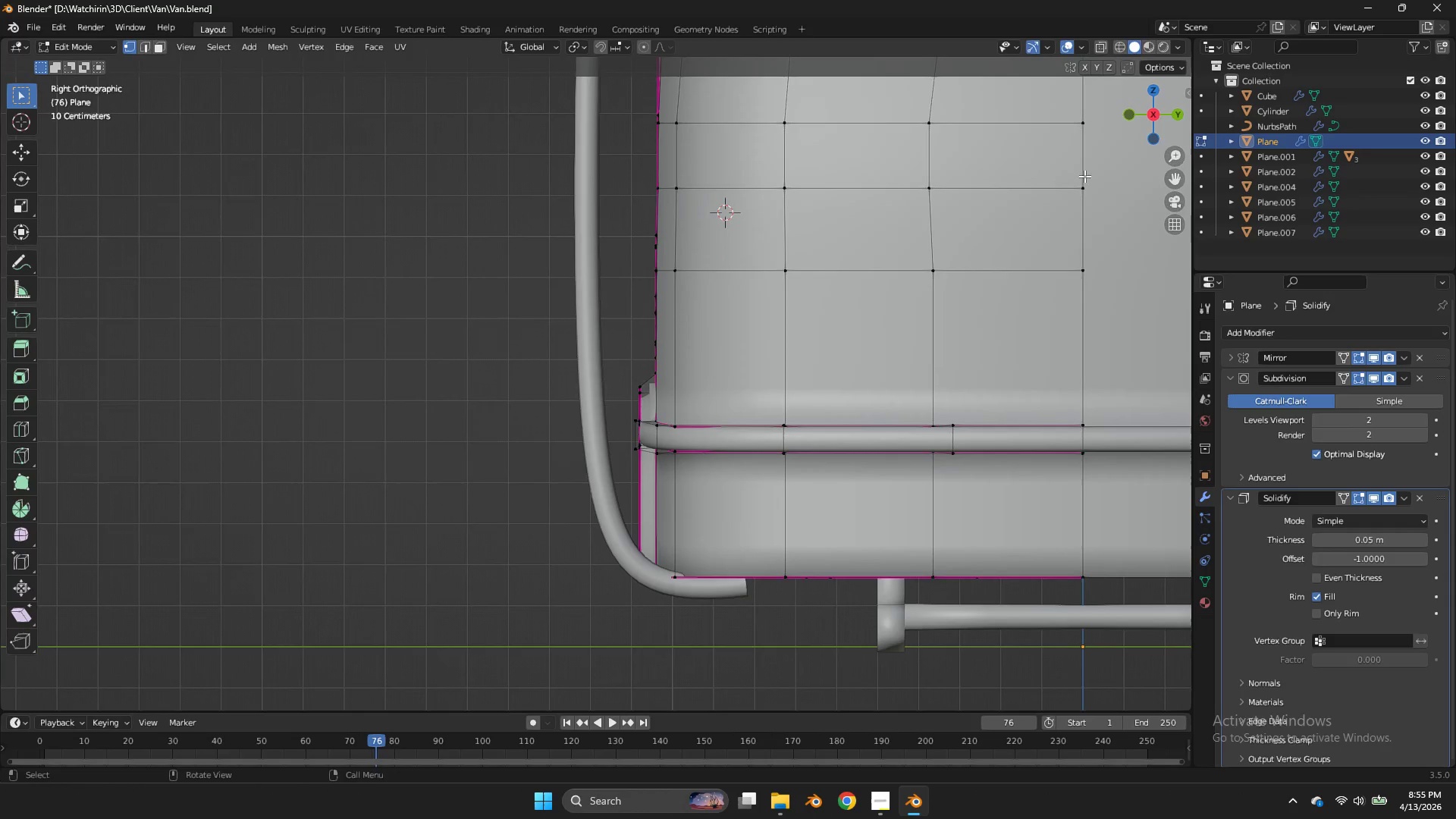 
key(Tab)
 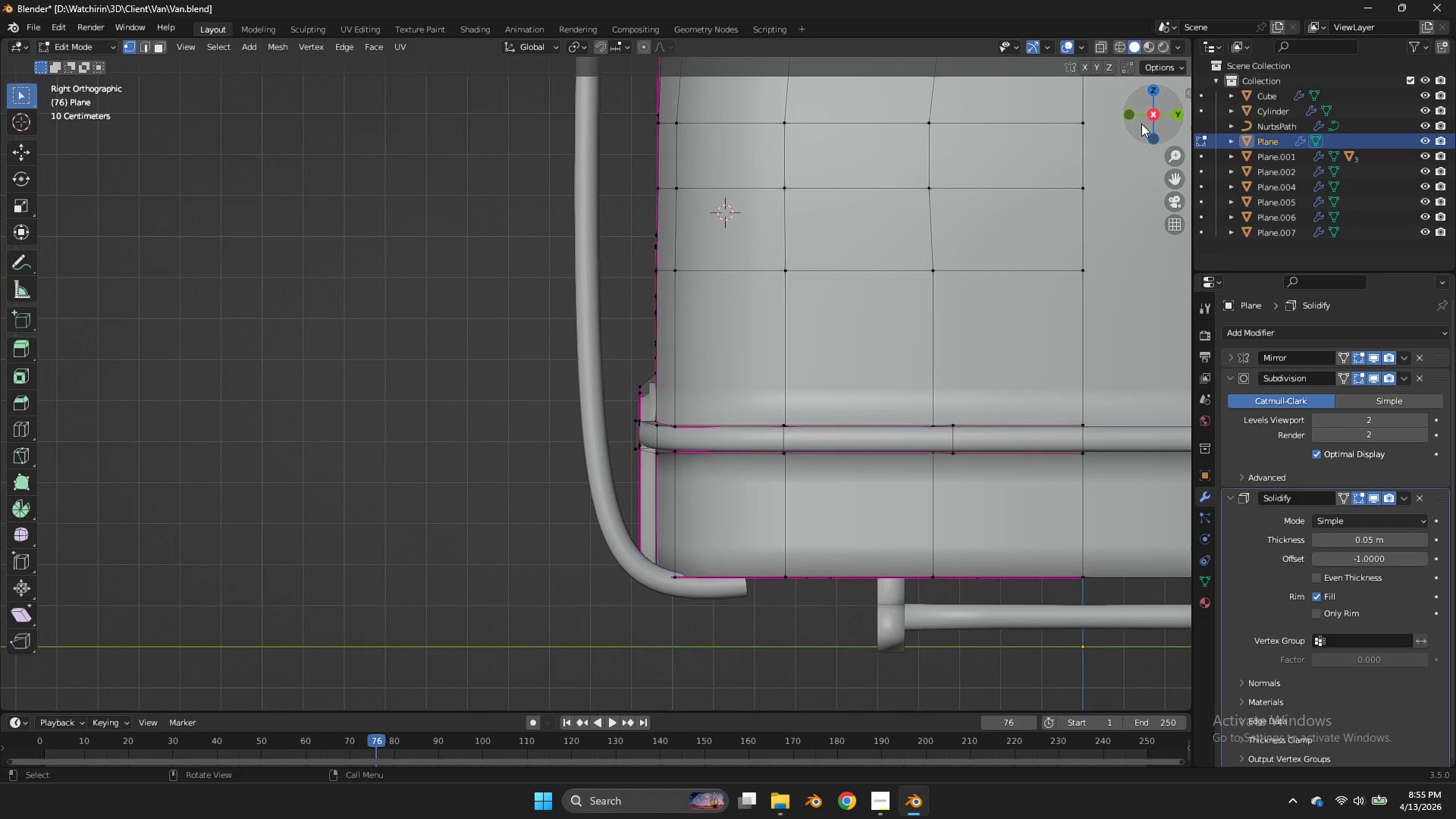 
left_click_drag(start_coordinate=[1141, 123], to_coordinate=[156, 118])
 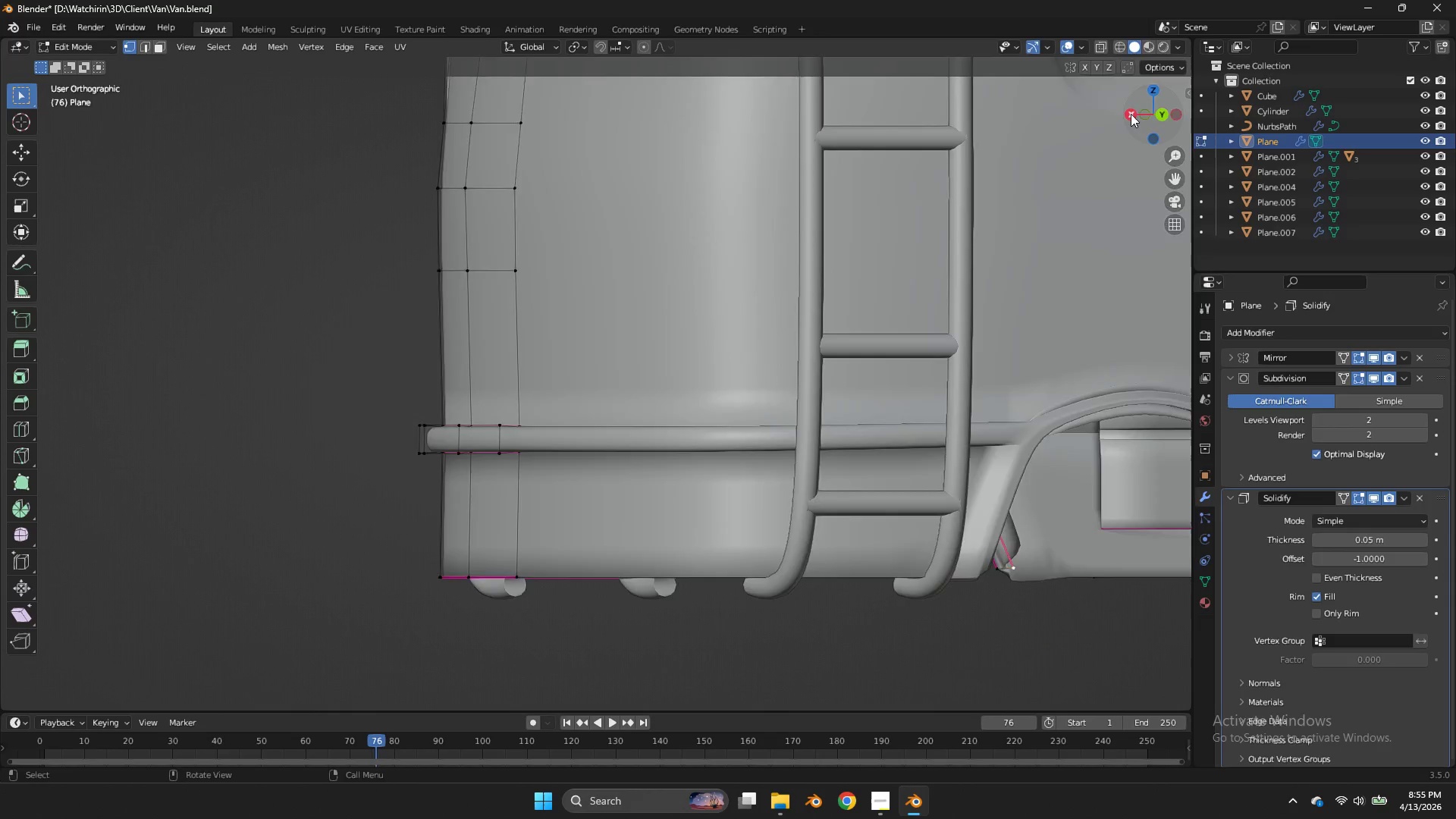 
double_click([1131, 114])
 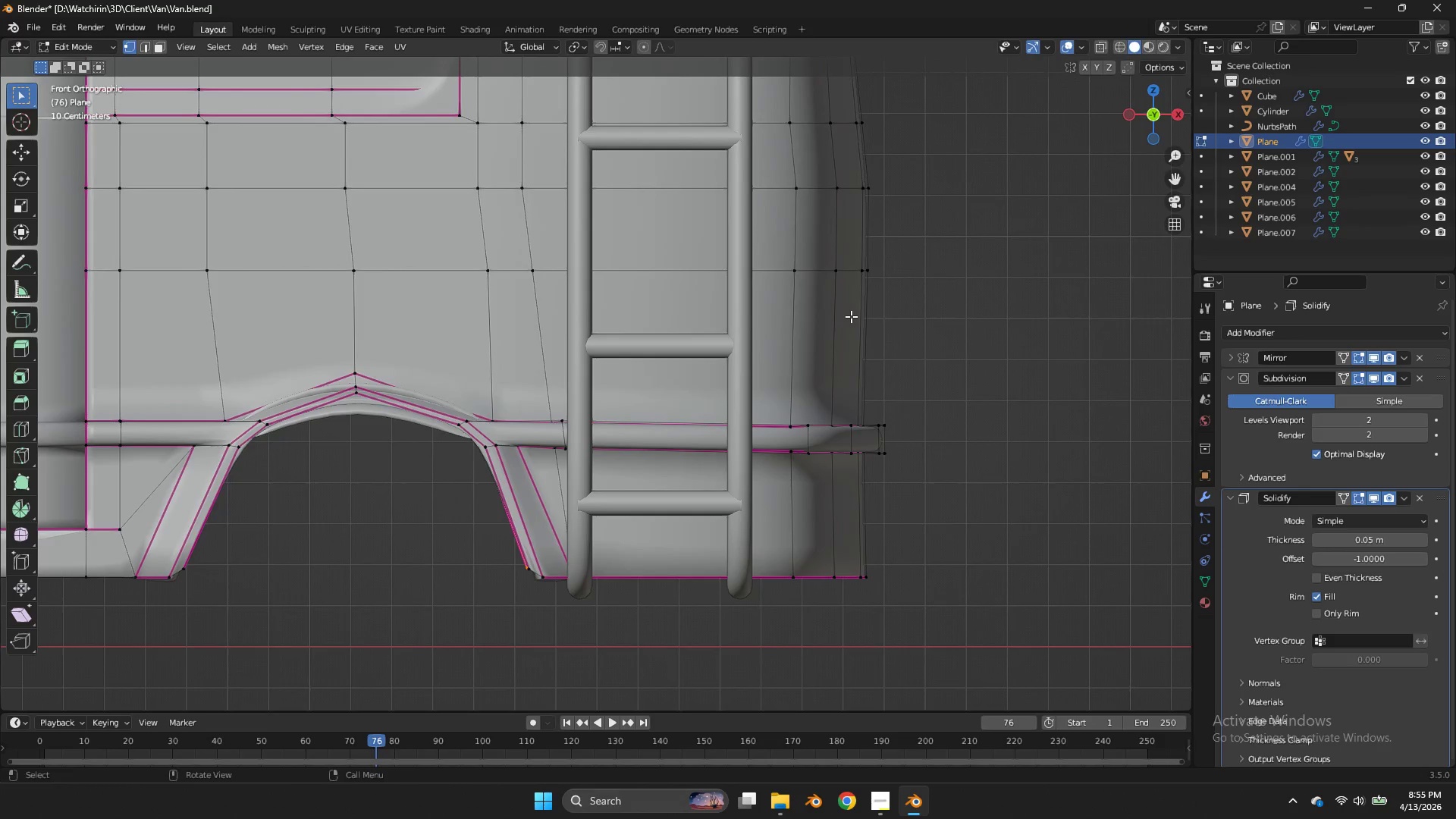 
key(S)
 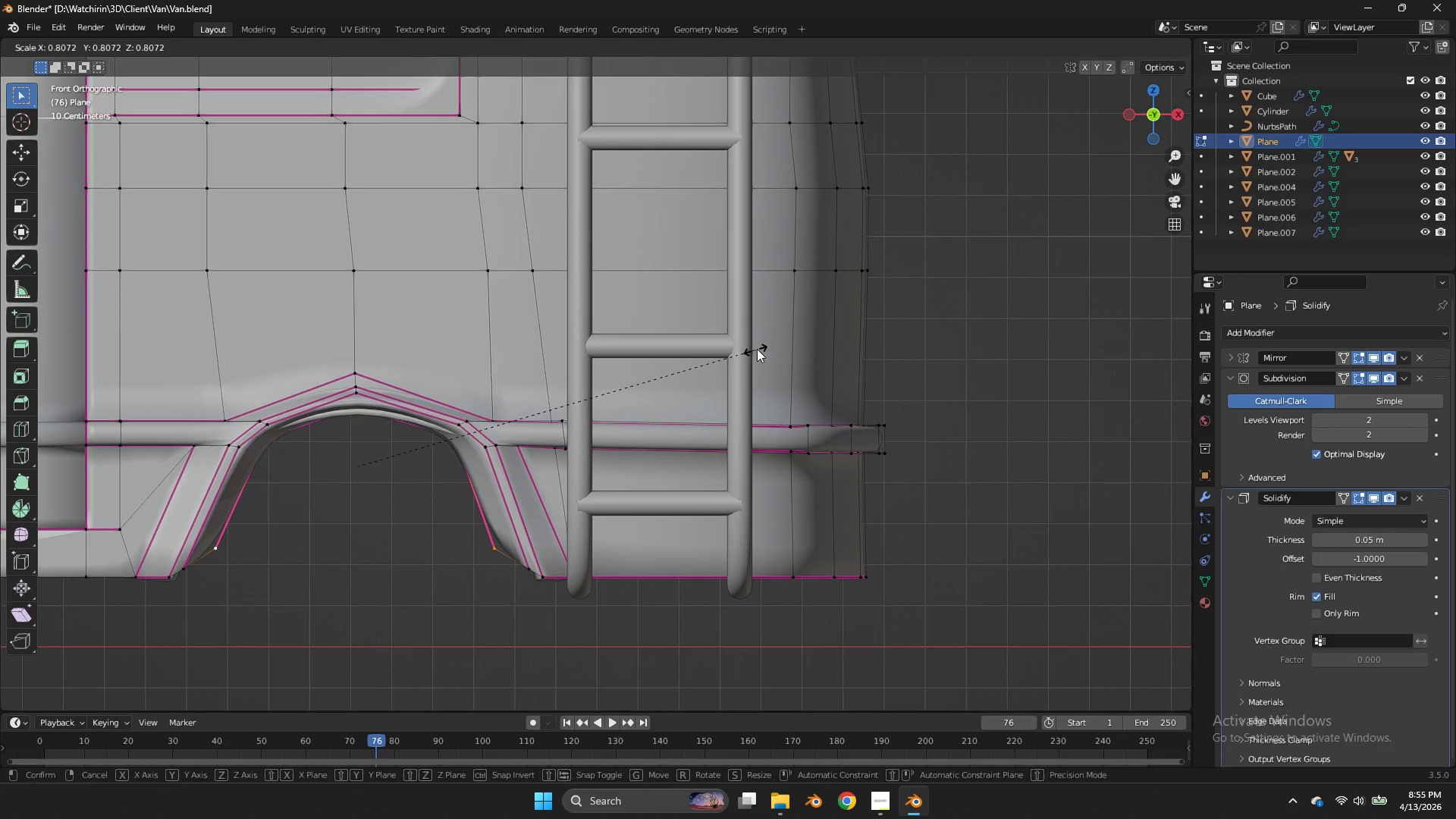 
left_click([760, 348])
 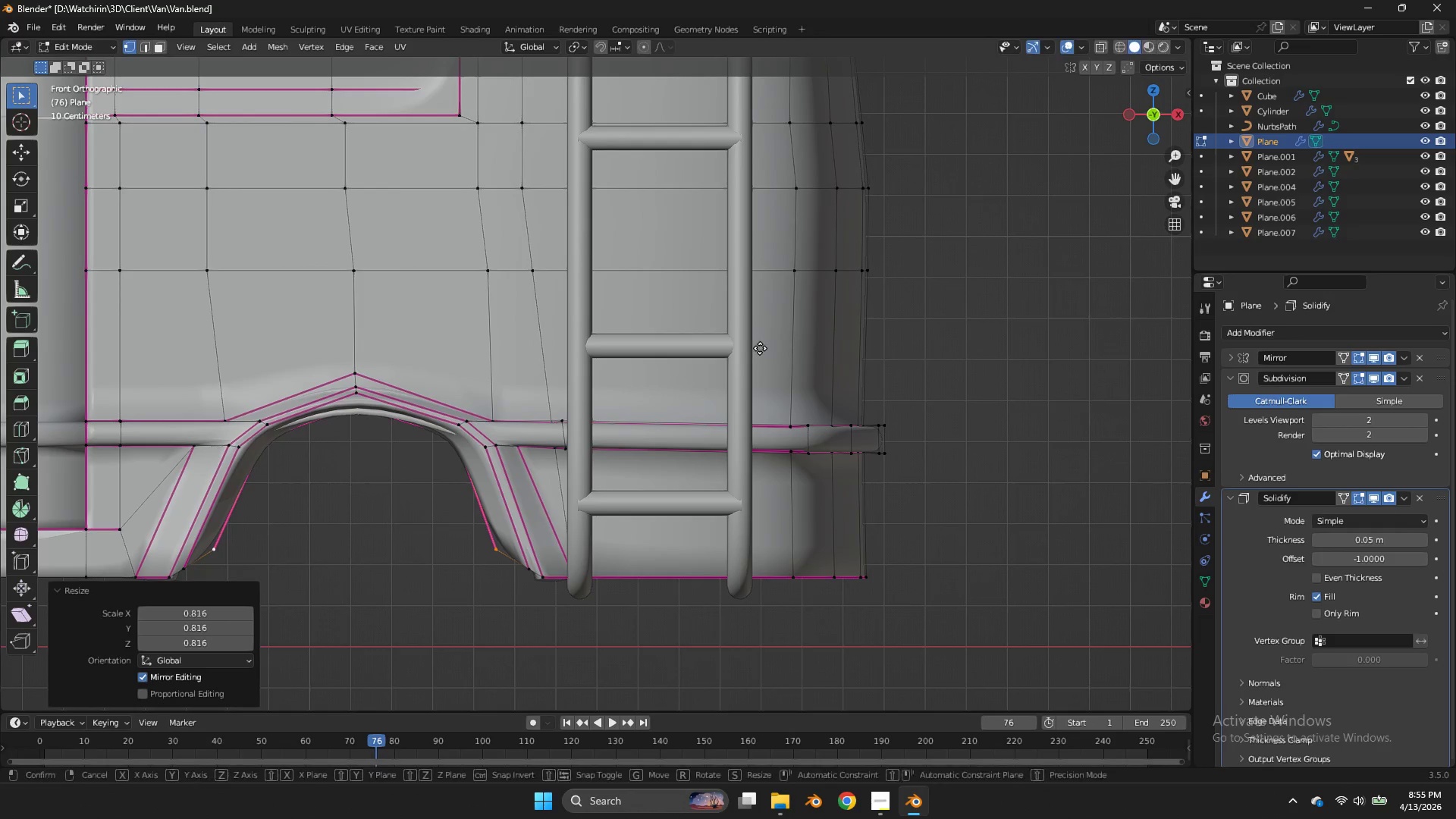 
type(gz)
 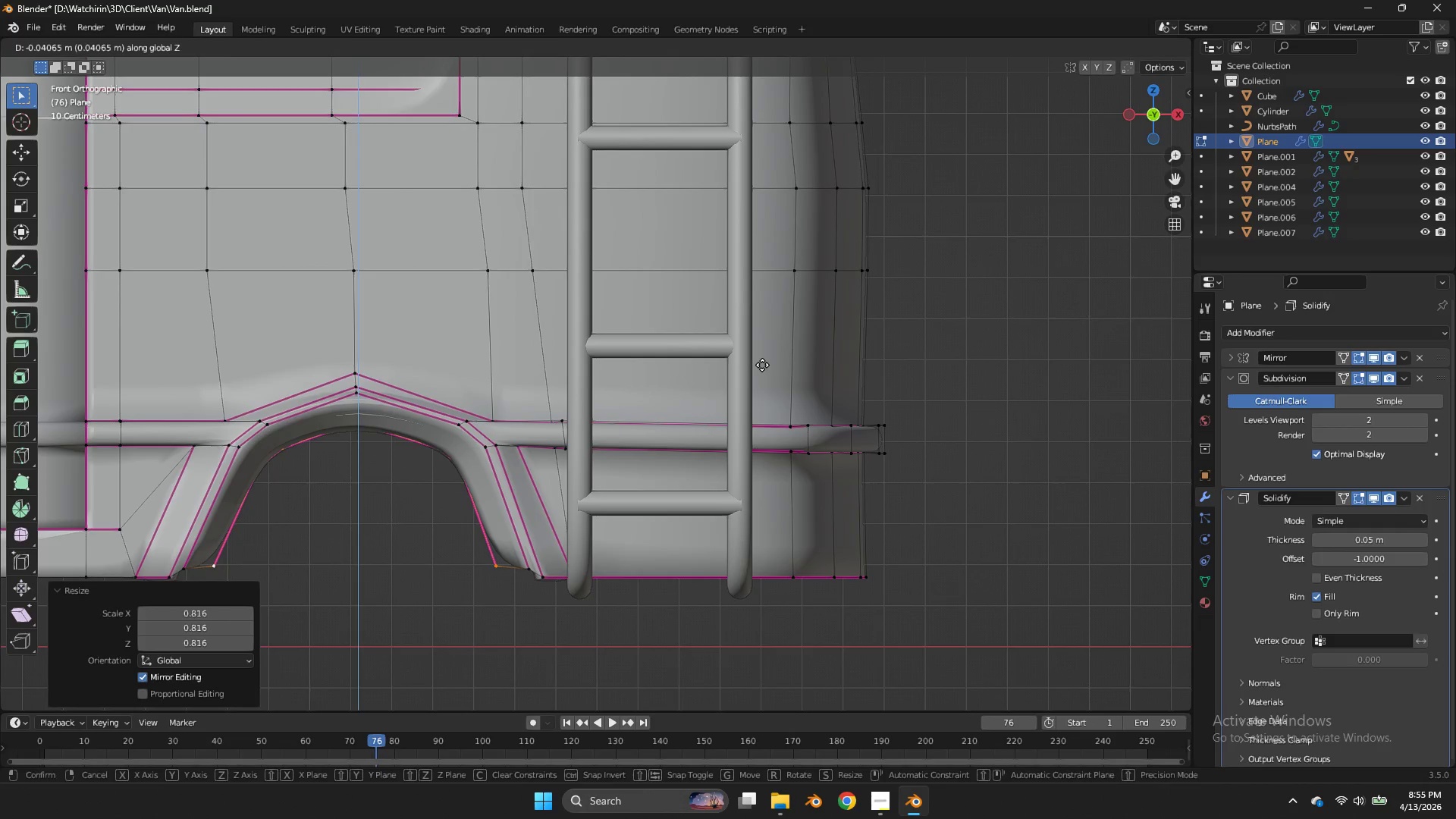 
left_click([762, 365])
 